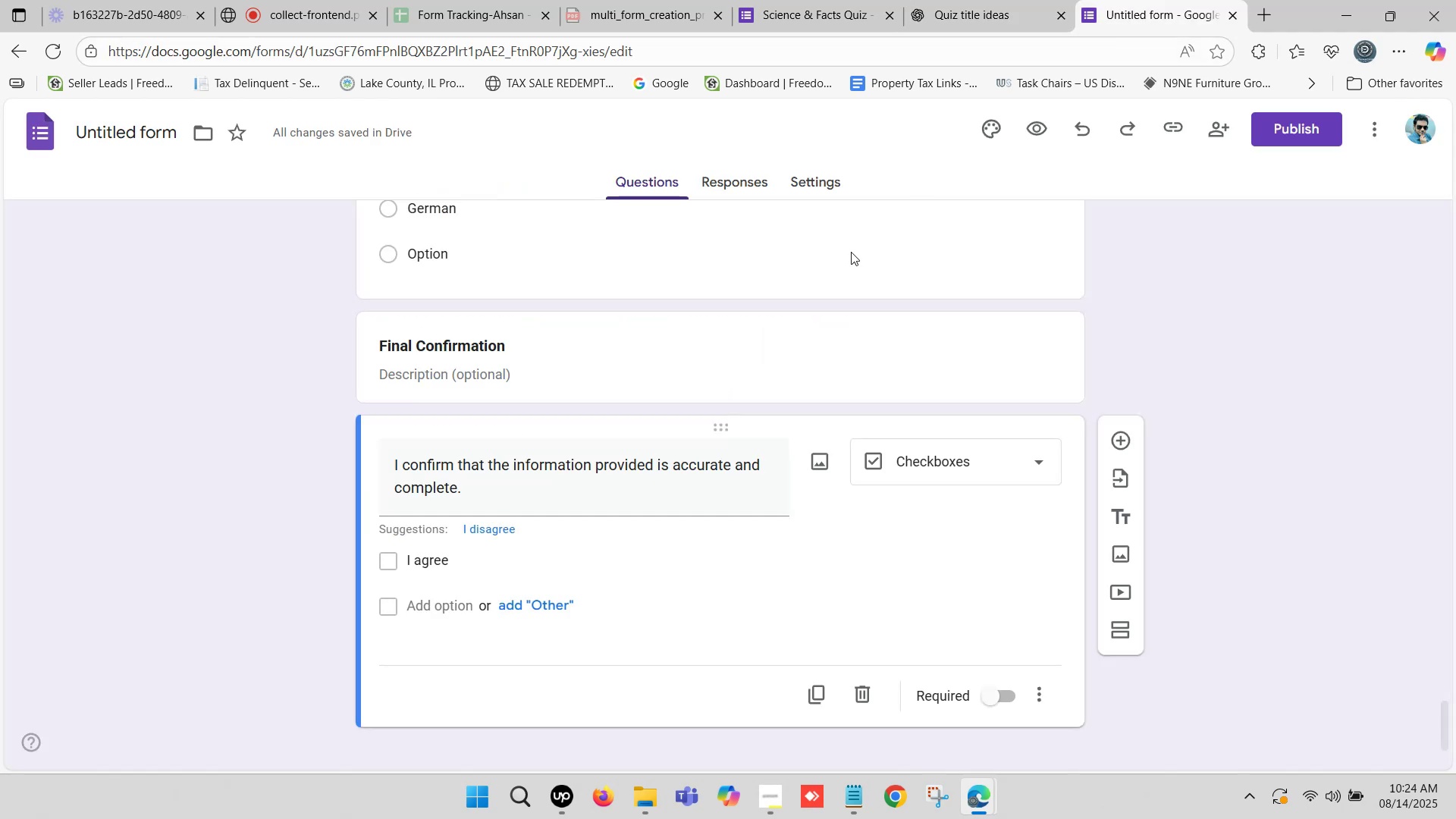 
scroll: coordinate [799, 406], scroll_direction: down, amount: 2.0
 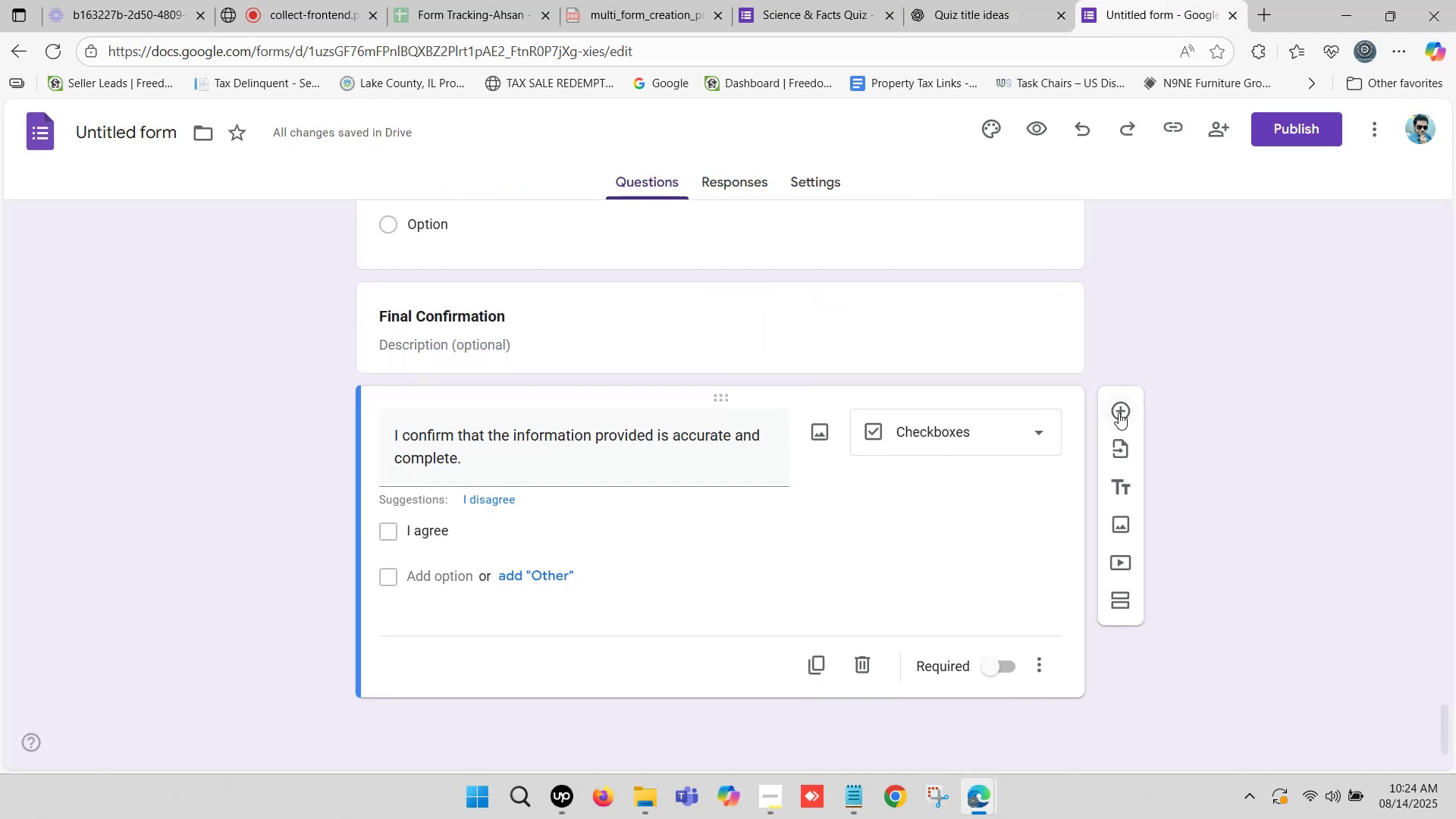 
left_click([1126, 403])
 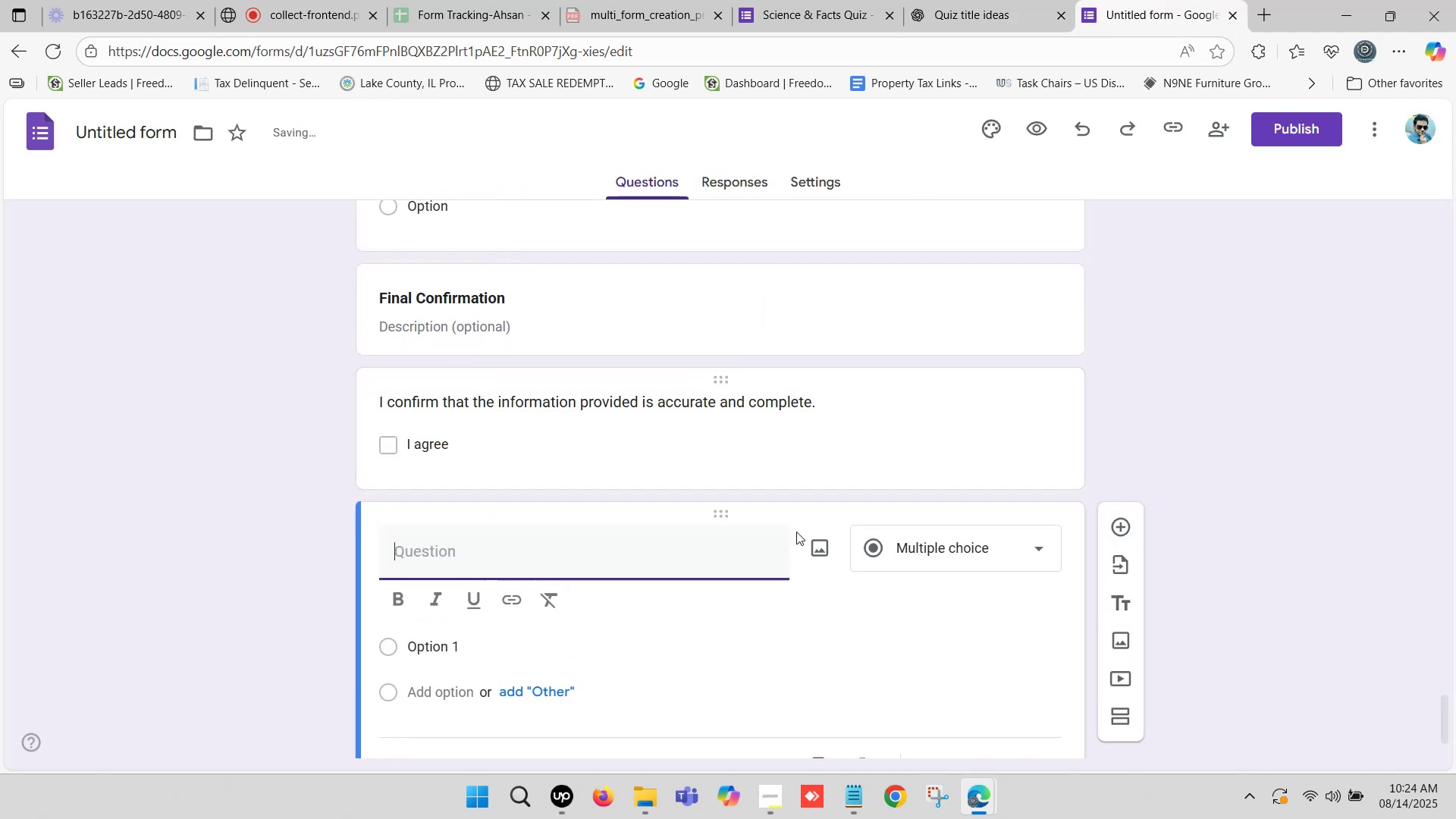 
scroll: coordinate [609, 606], scroll_direction: down, amount: 1.0
 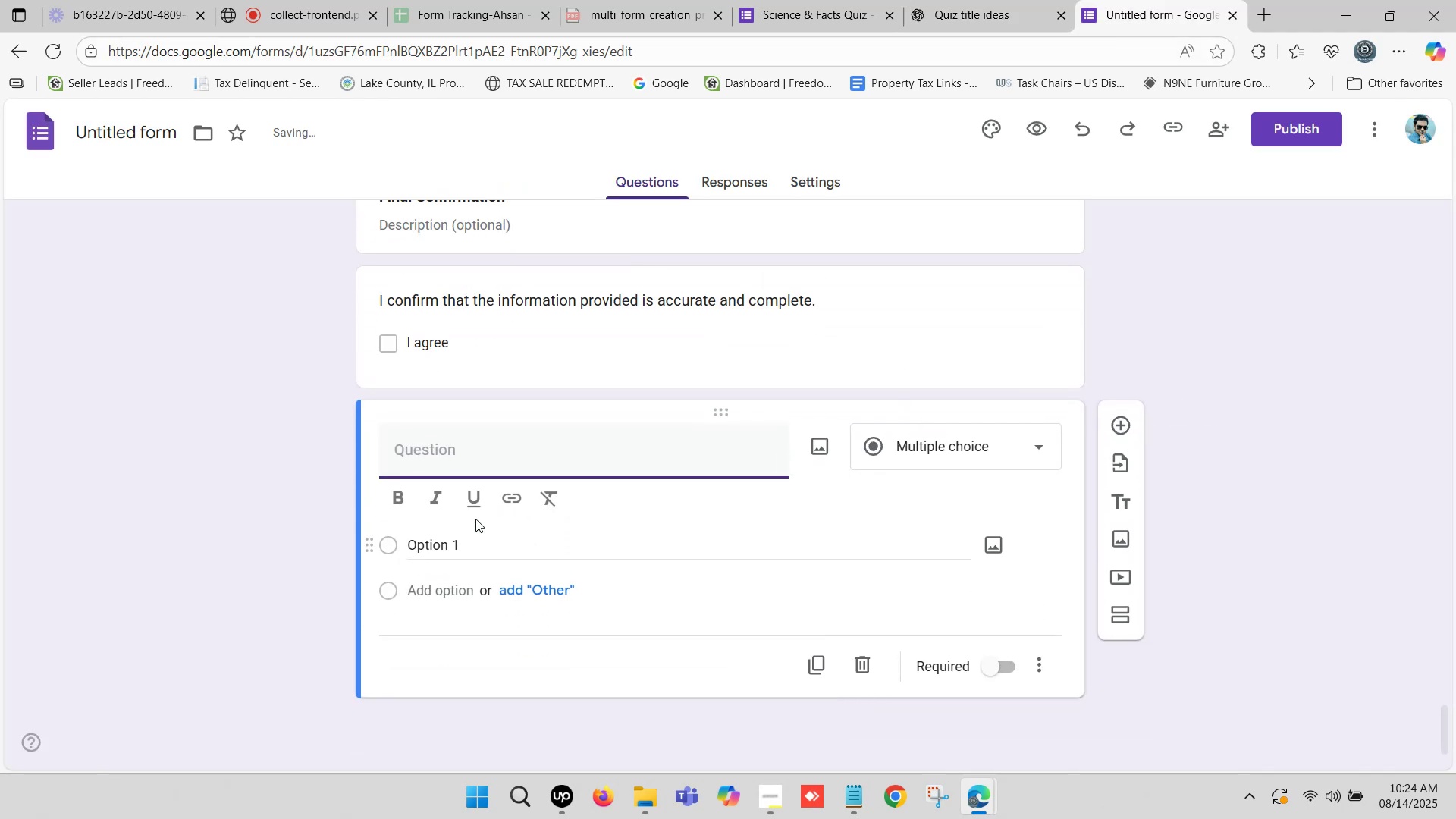 
key(Control+V)
 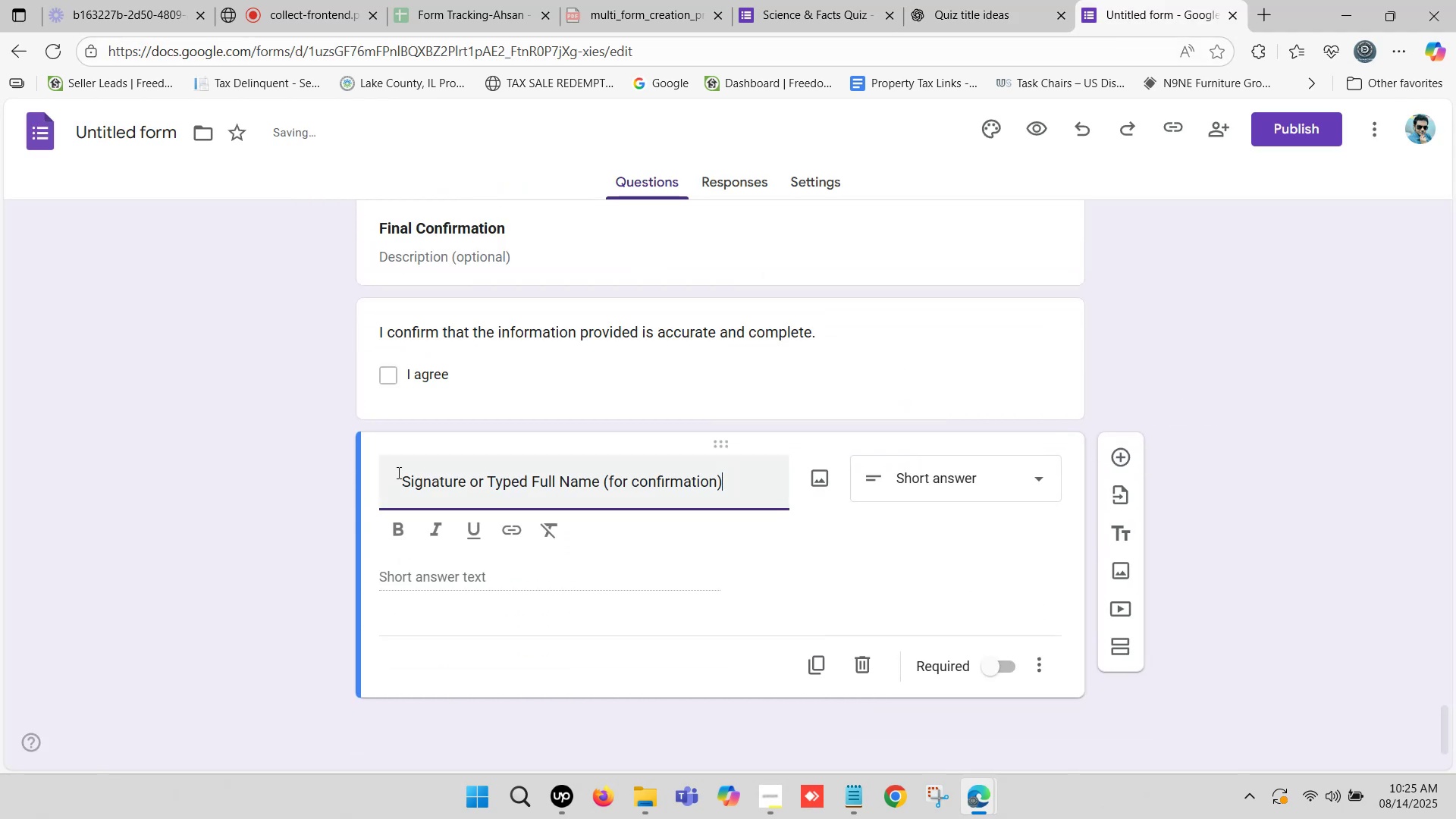 
left_click_drag(start_coordinate=[403, 481], to_coordinate=[315, 485])
 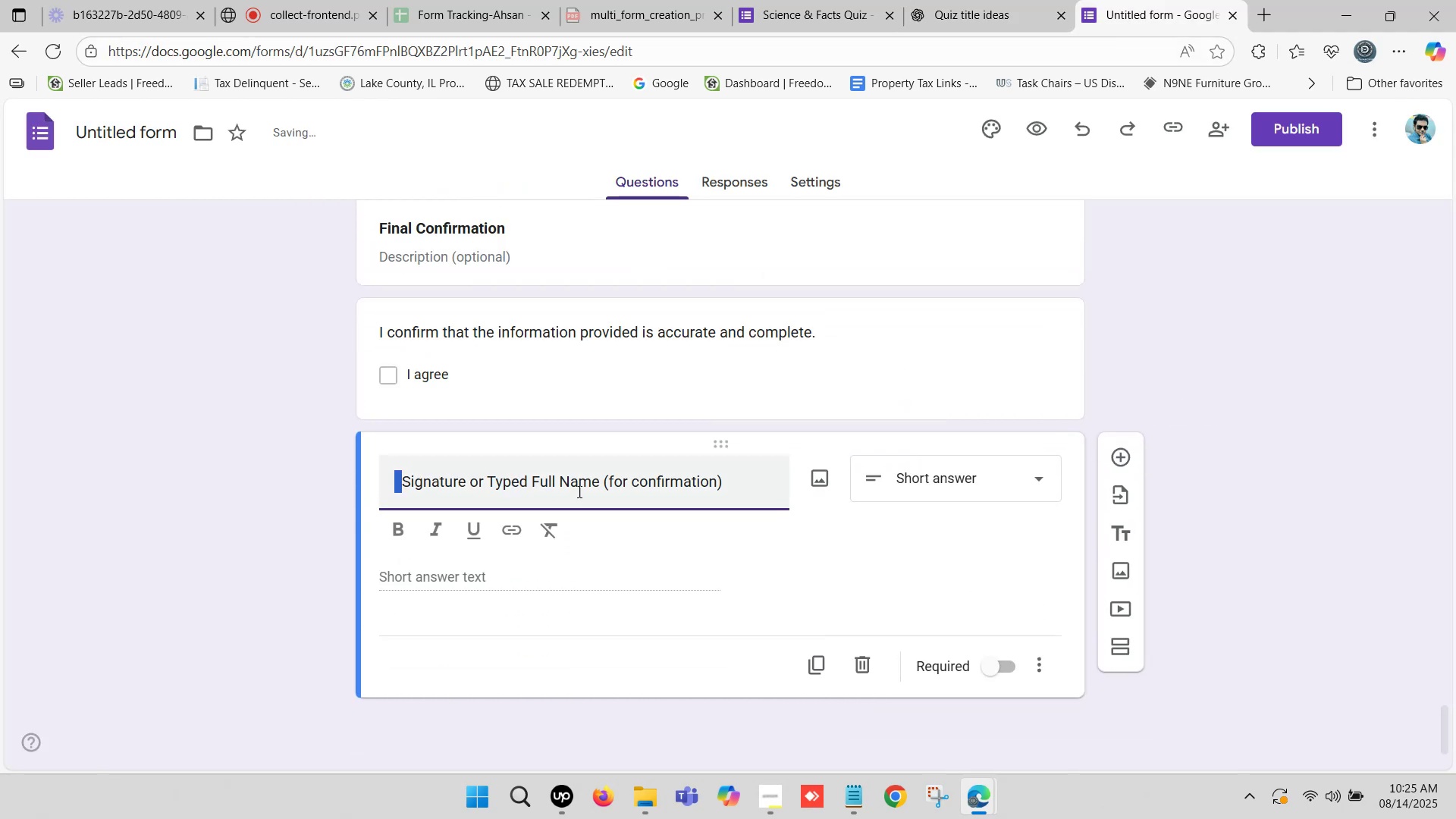 
key(Backspace)
 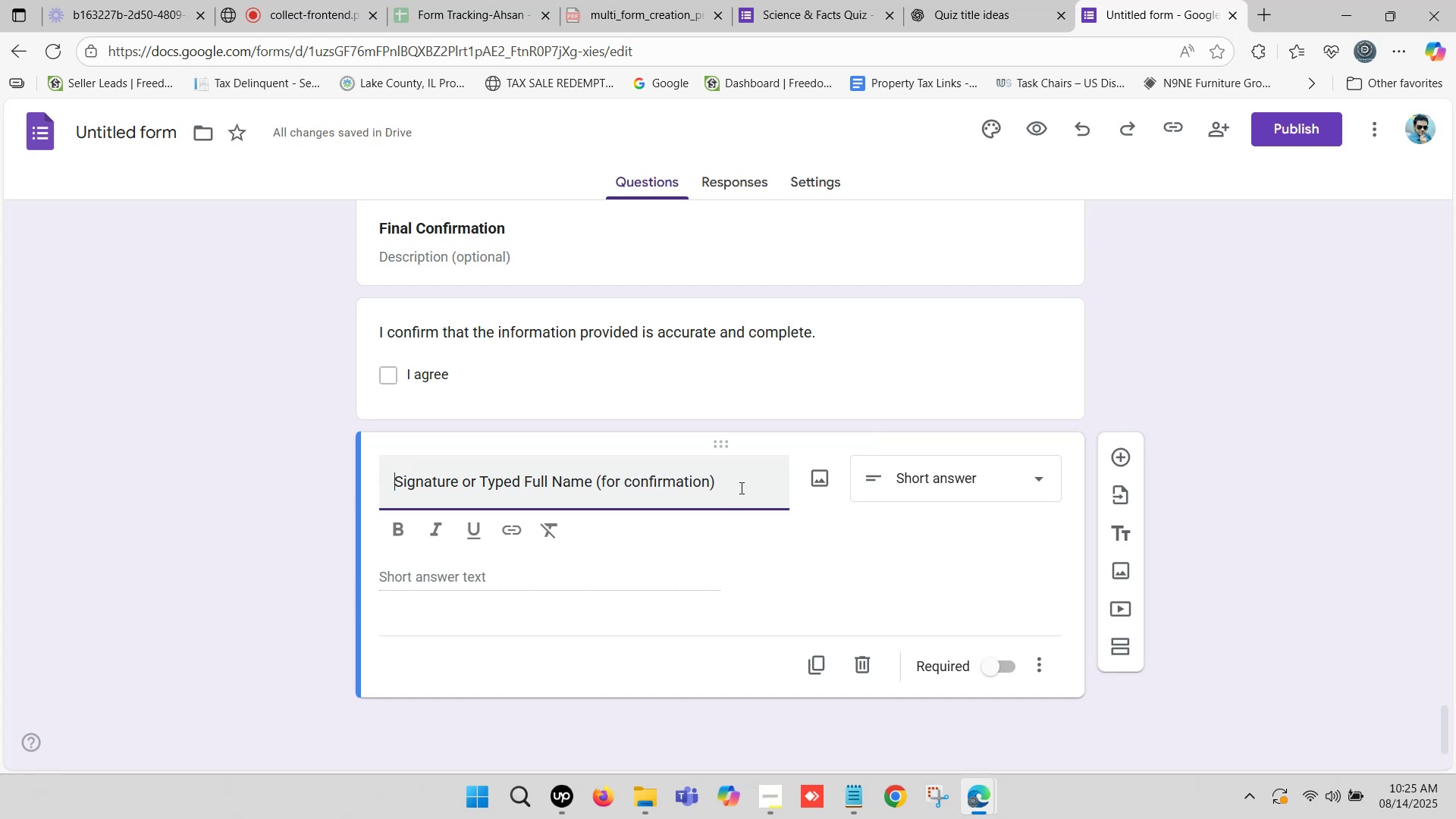 
left_click([740, 488])
 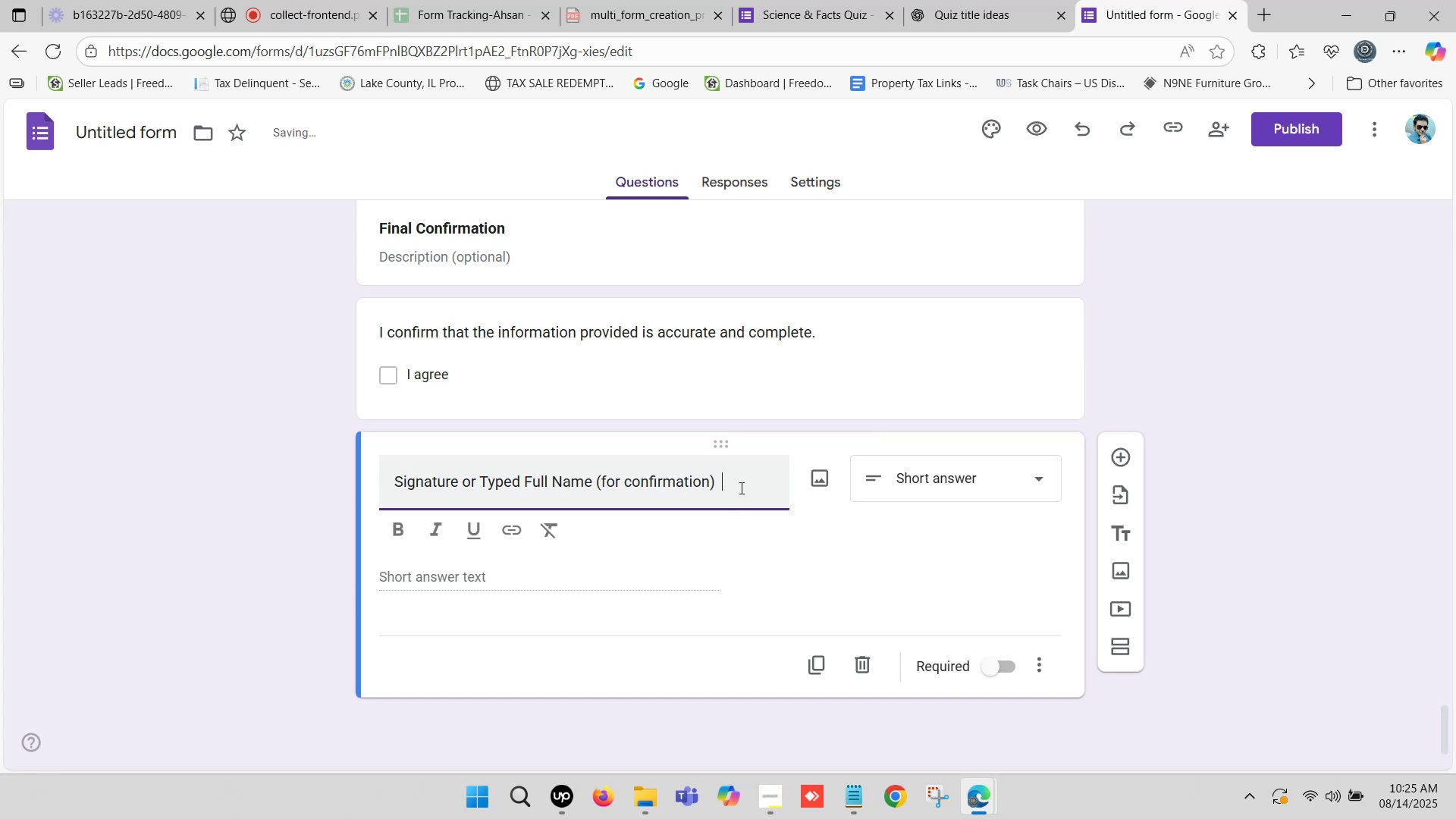 
key(Backspace)
 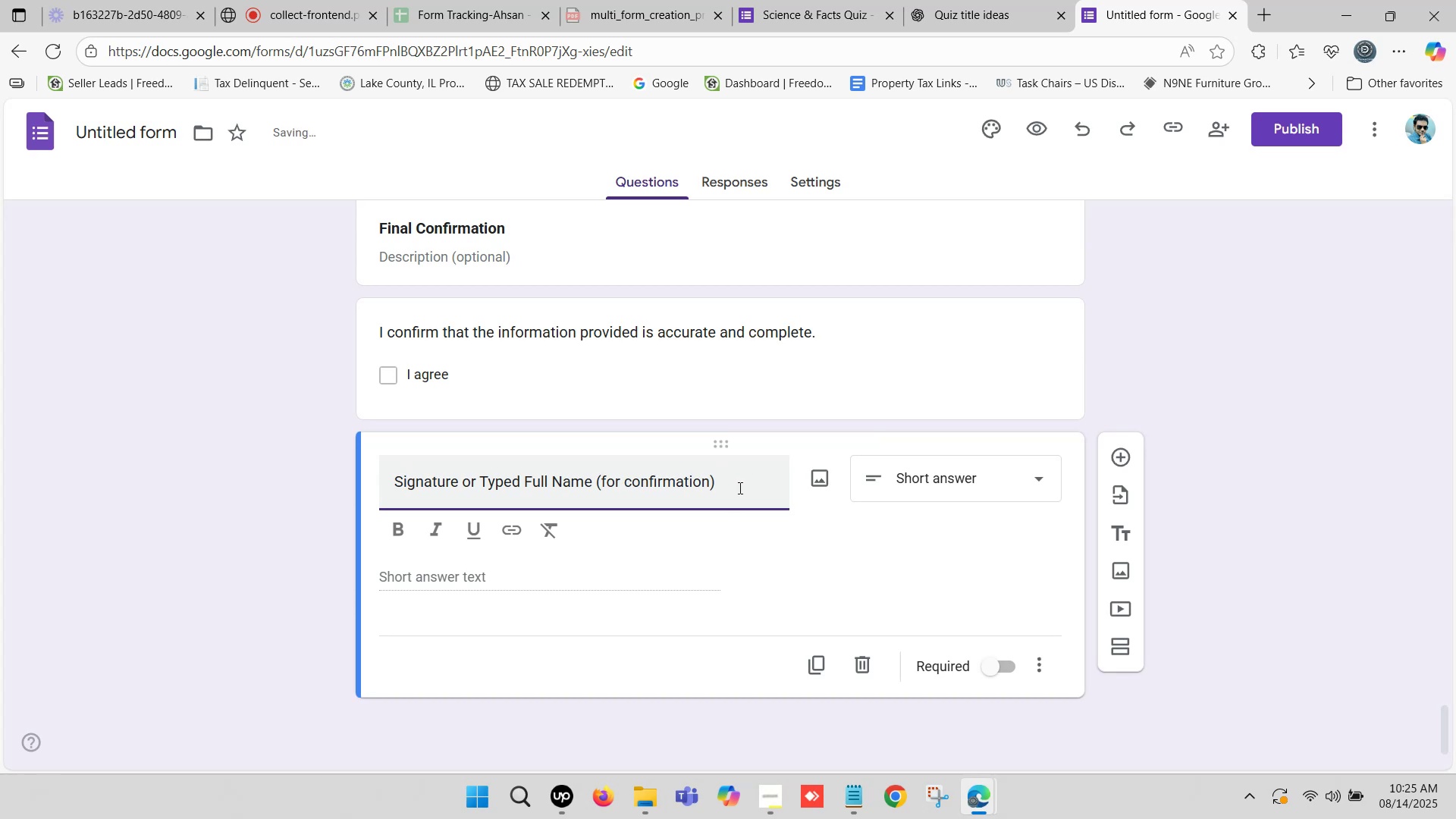 
key(Backspace)
 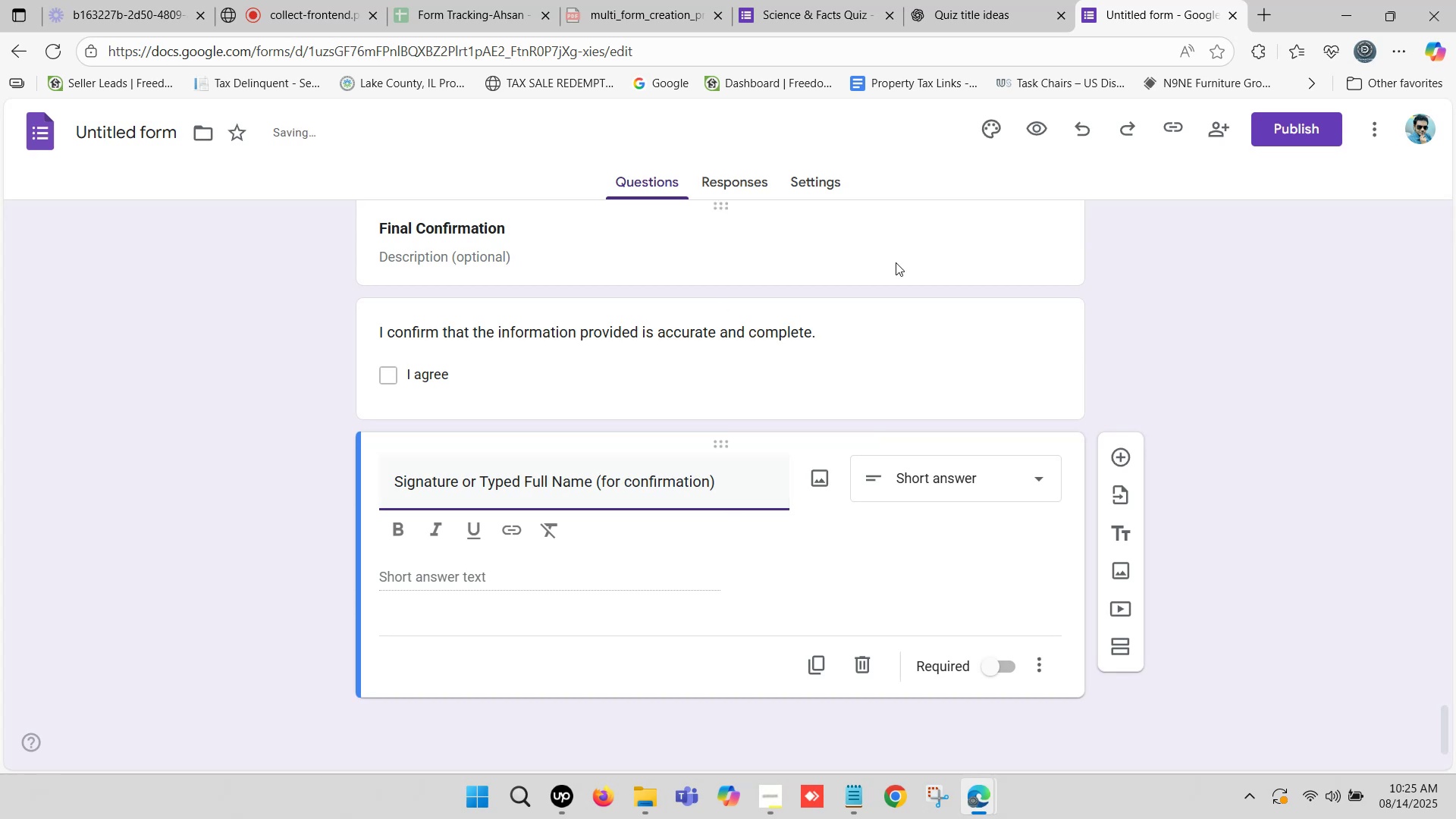 
left_click([934, 0])
 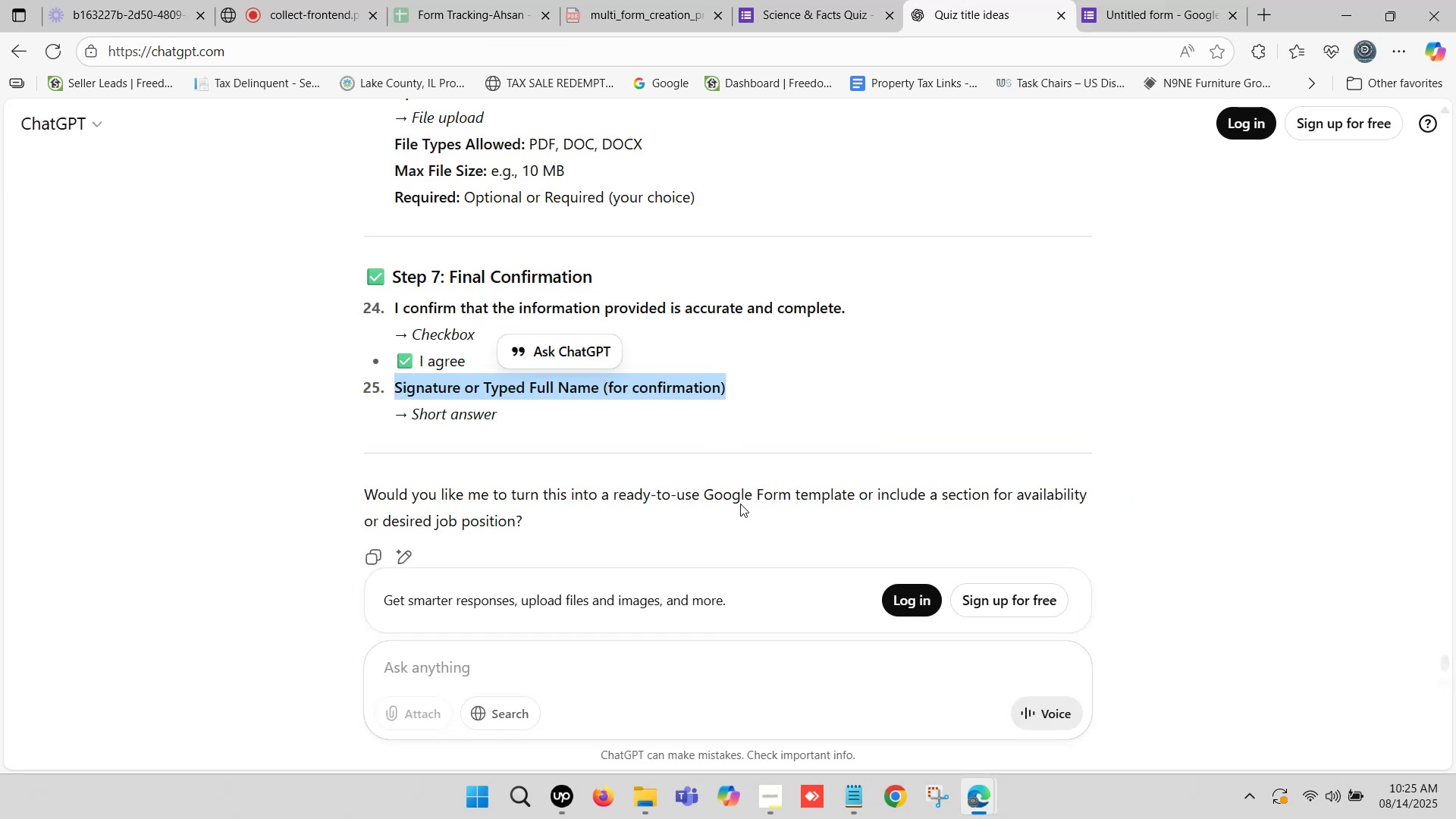 
scroll: coordinate [670, 490], scroll_direction: down, amount: 5.0
 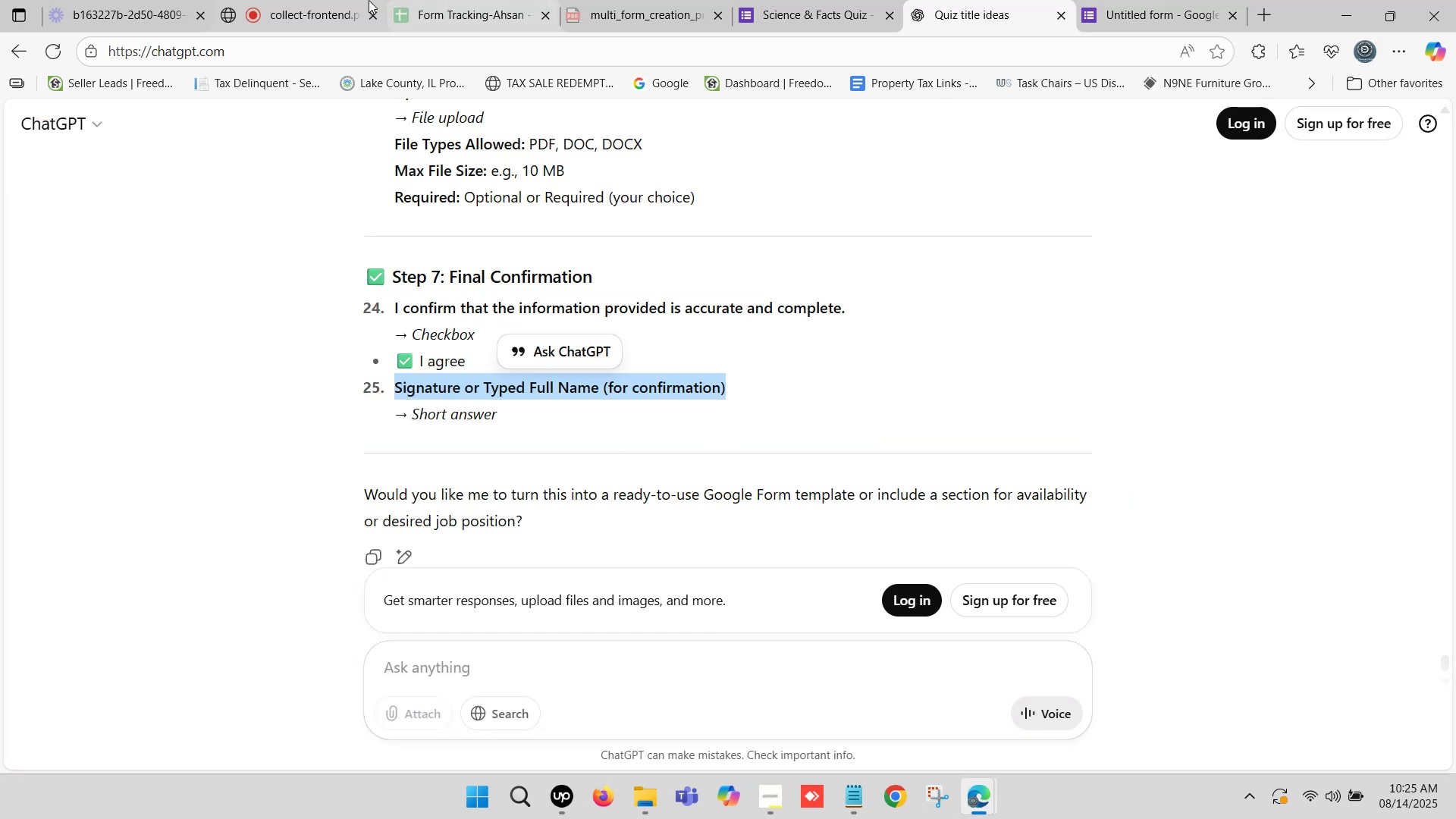 
left_click([329, 0])
 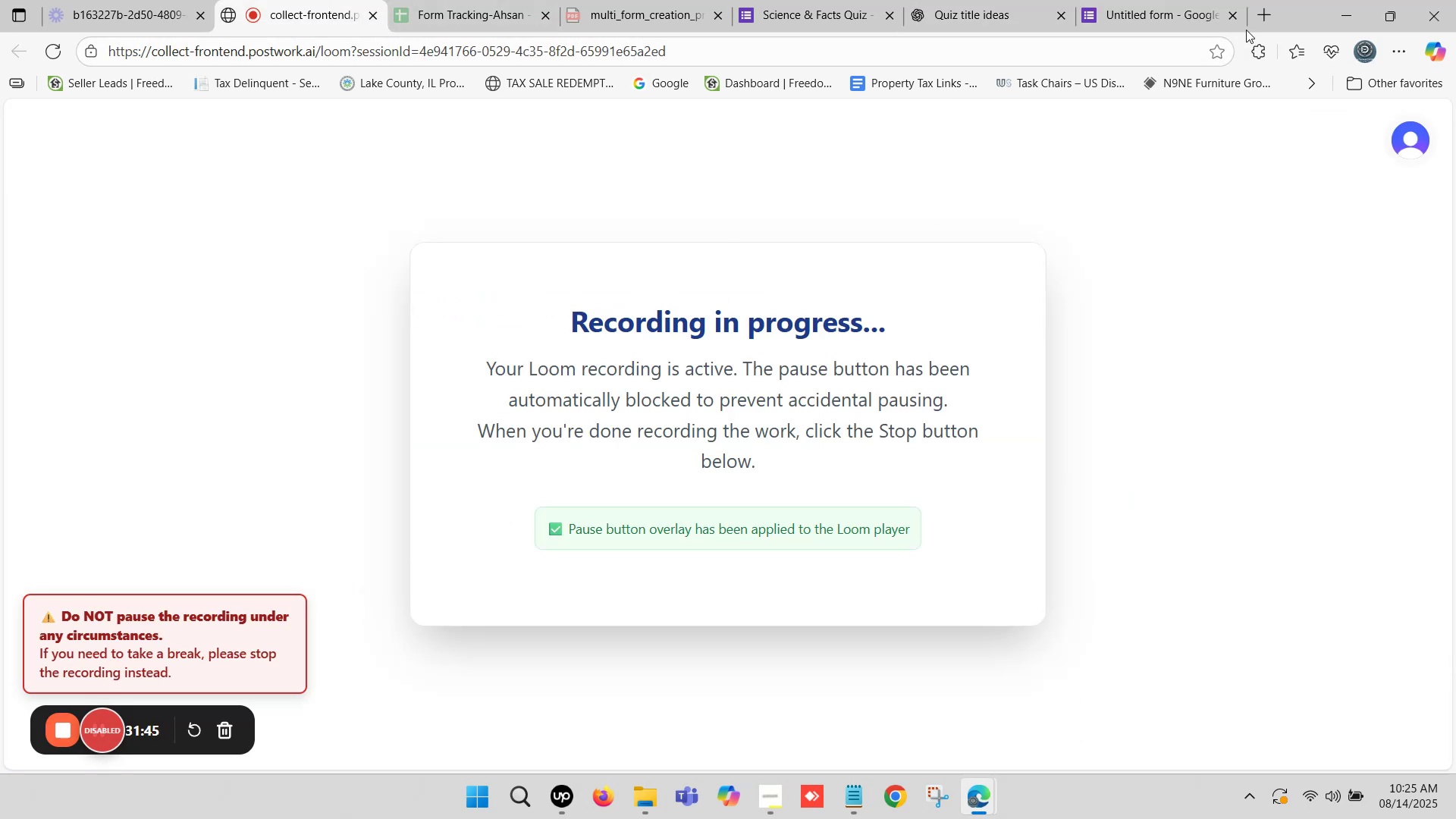 
left_click([1140, 0])
 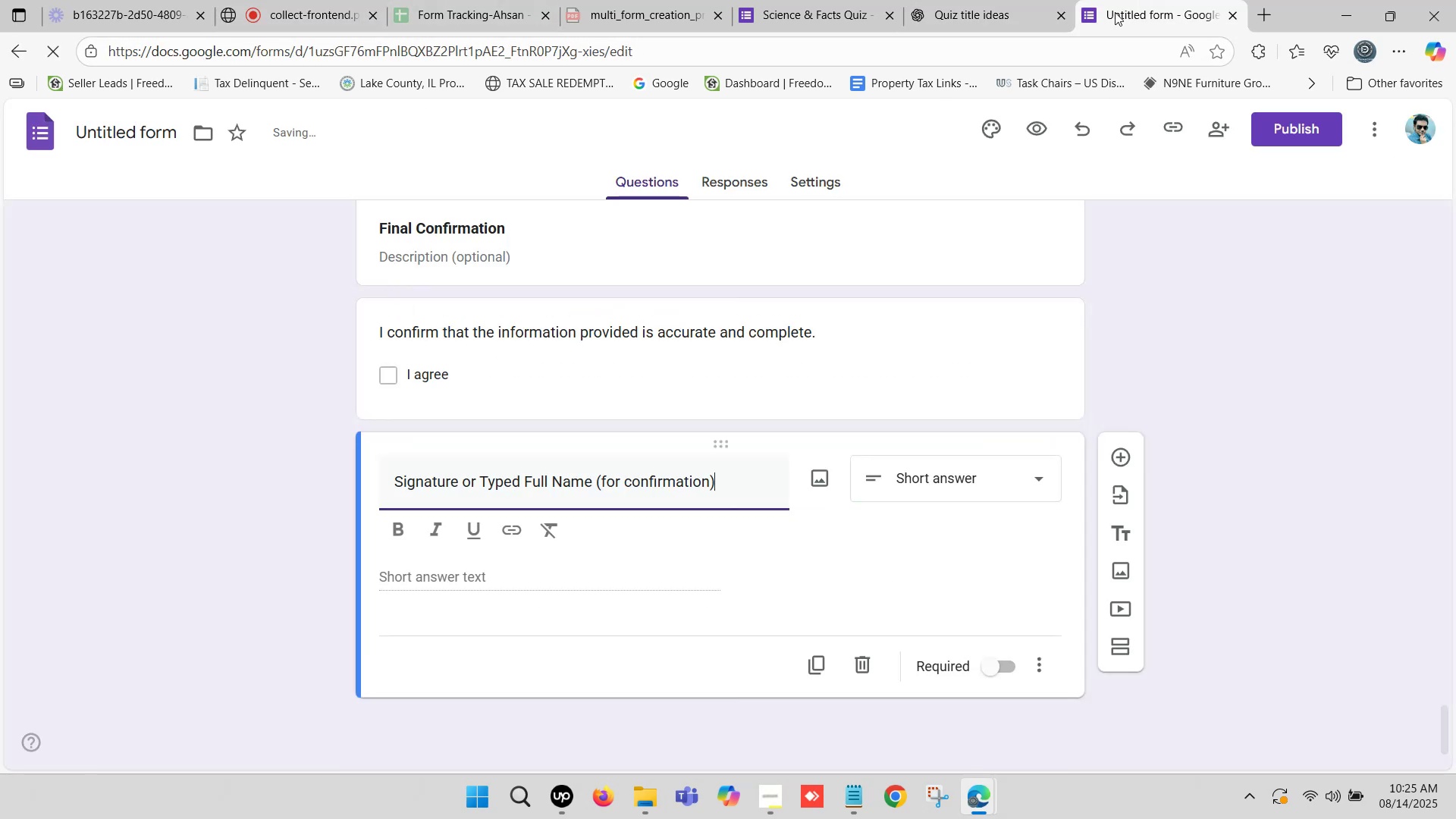 
scroll: coordinate [582, 371], scroll_direction: up, amount: 8.0
 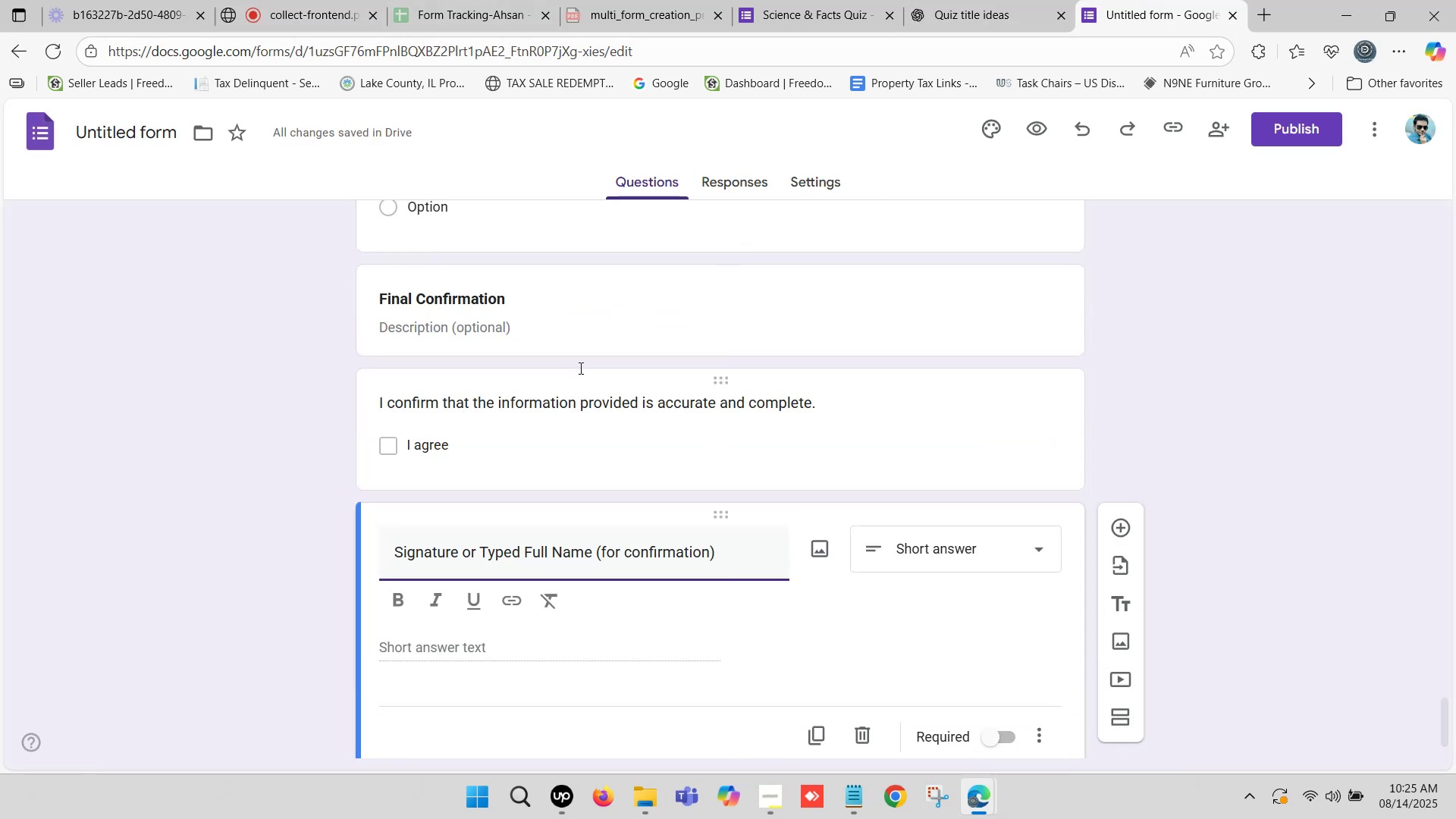 
scroll: coordinate [488, 555], scroll_direction: down, amount: 10.0
 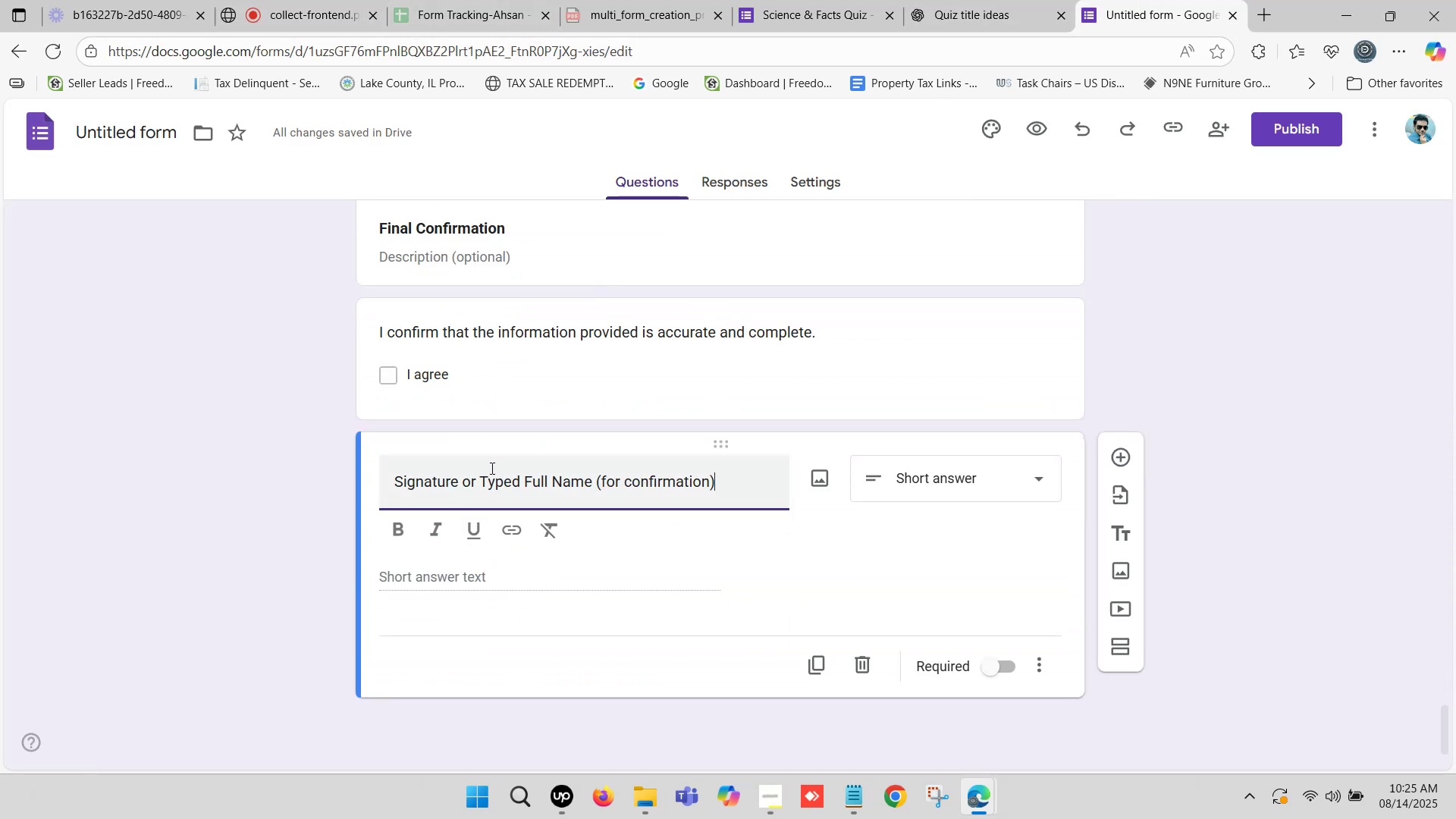 
left_click([492, 473])
 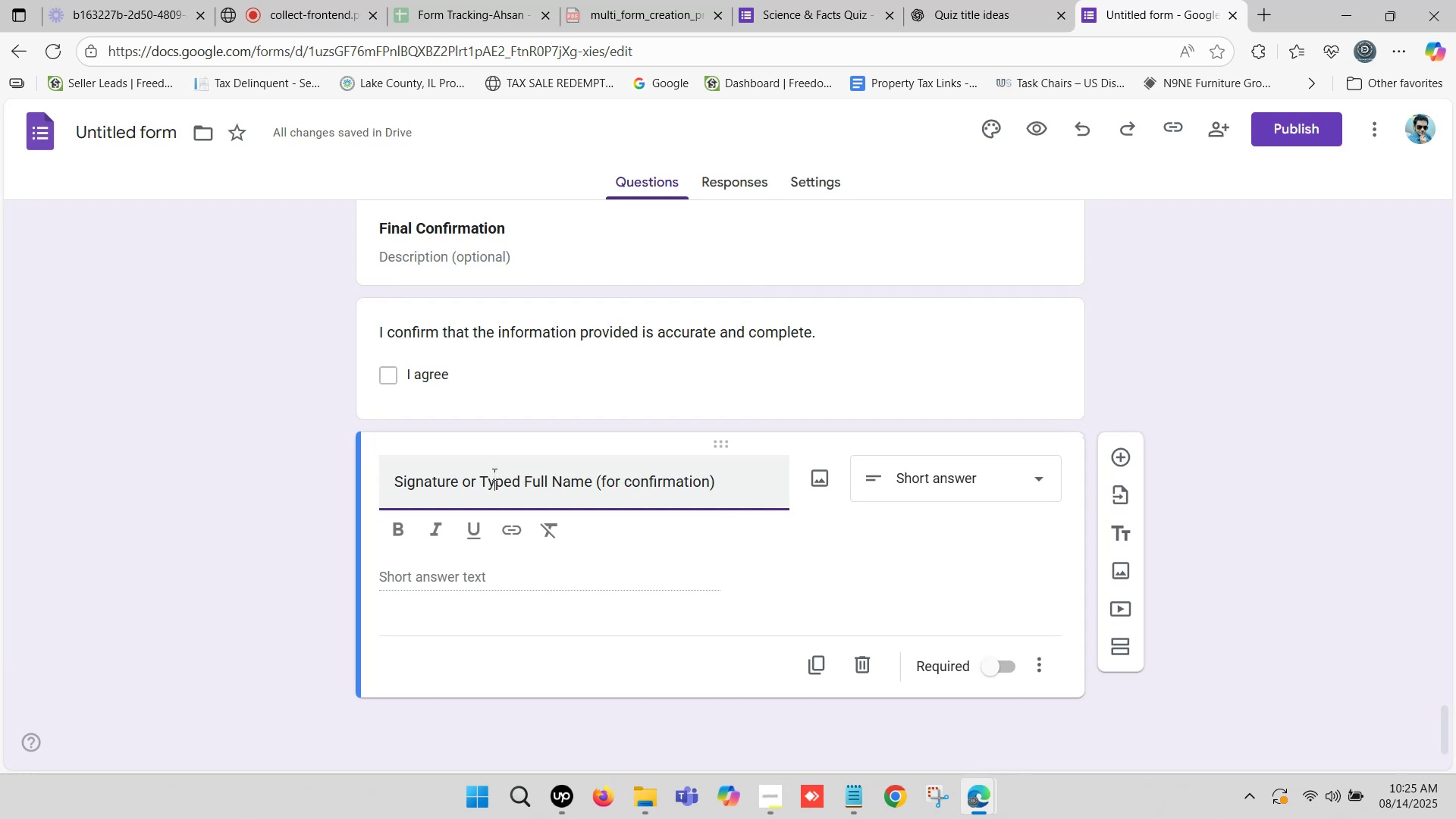 
key(Control+A)
 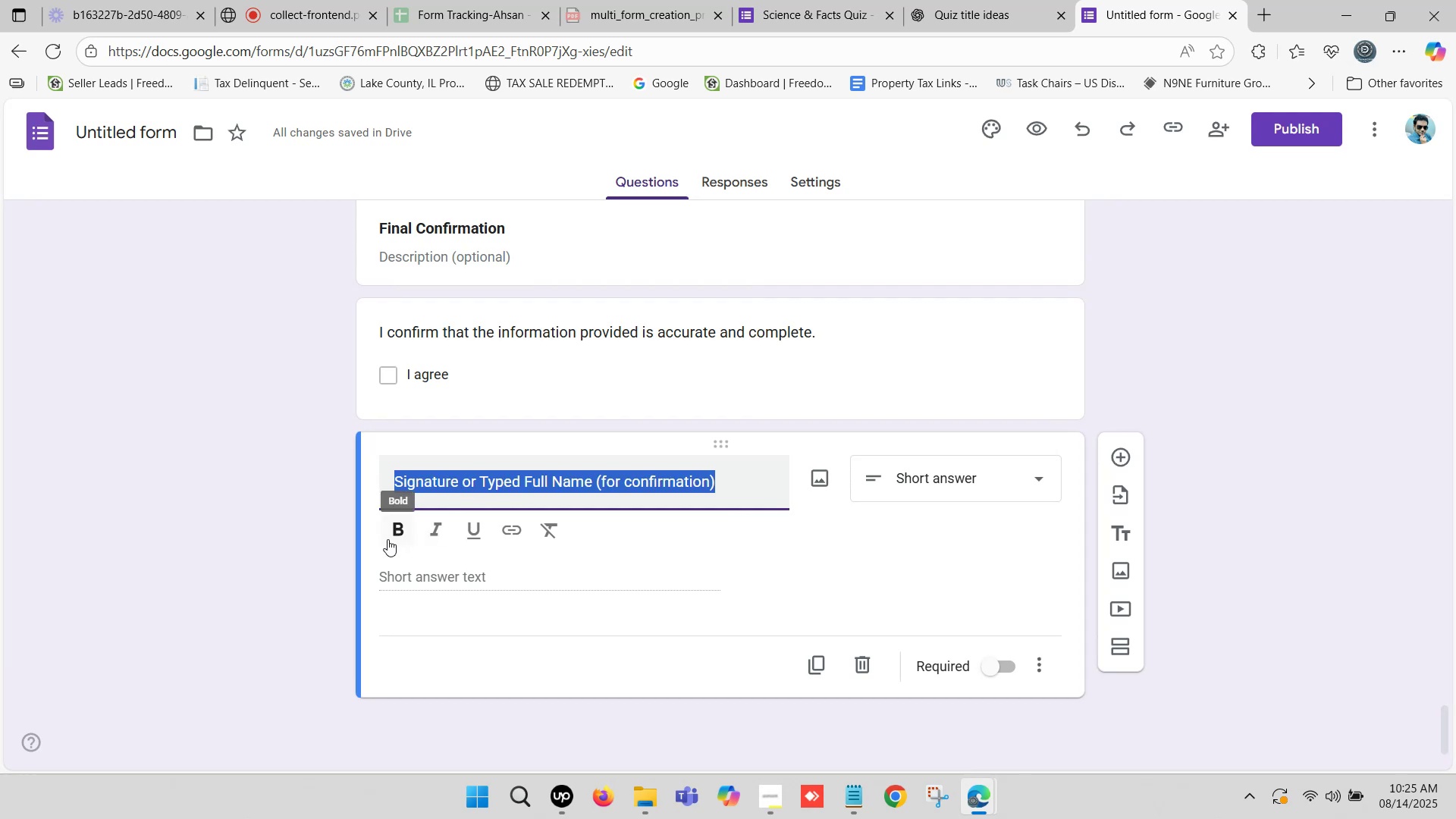 
left_click([391, 532])
 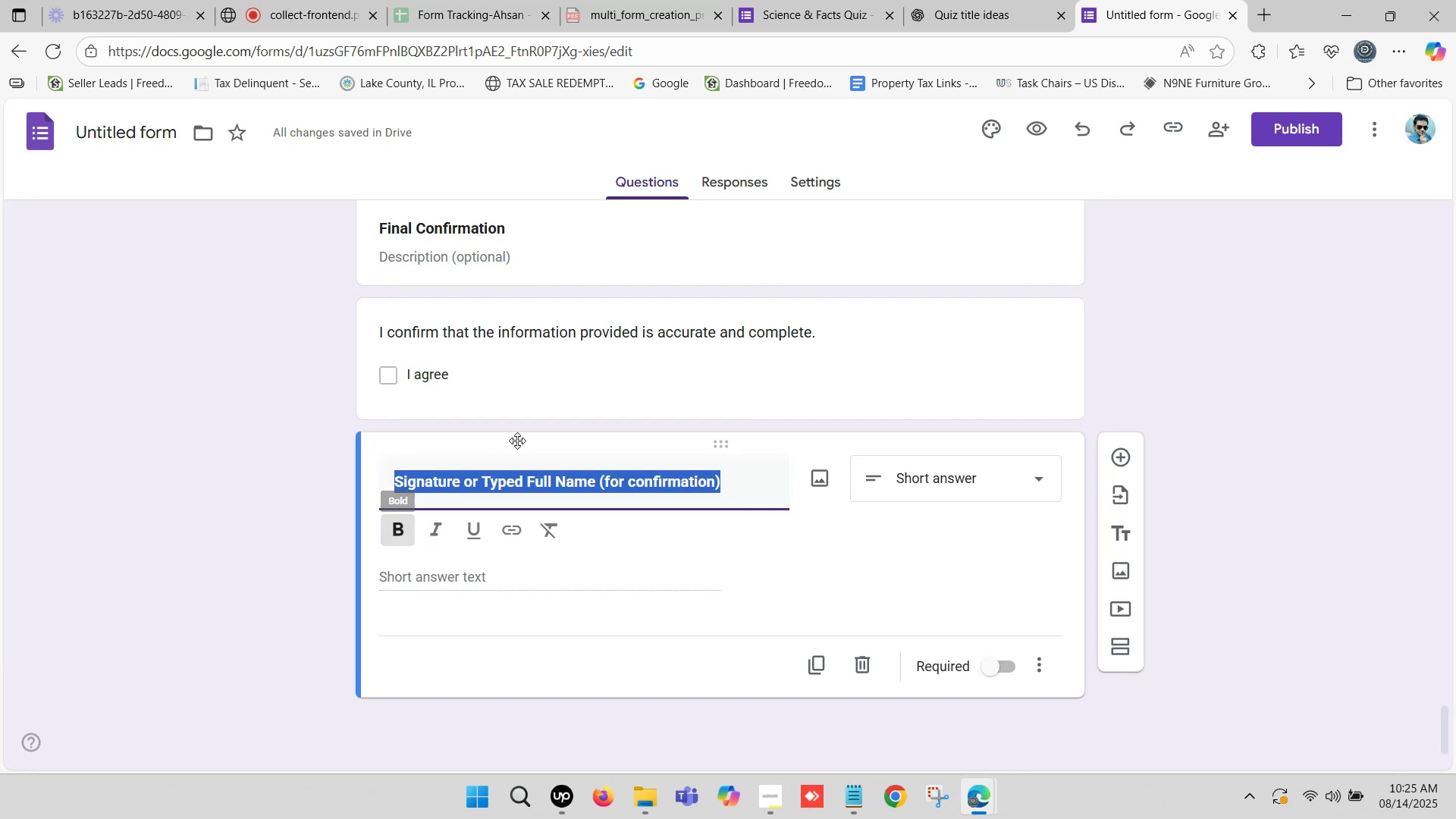 
scroll: coordinate [529, 424], scroll_direction: up, amount: 1.0
 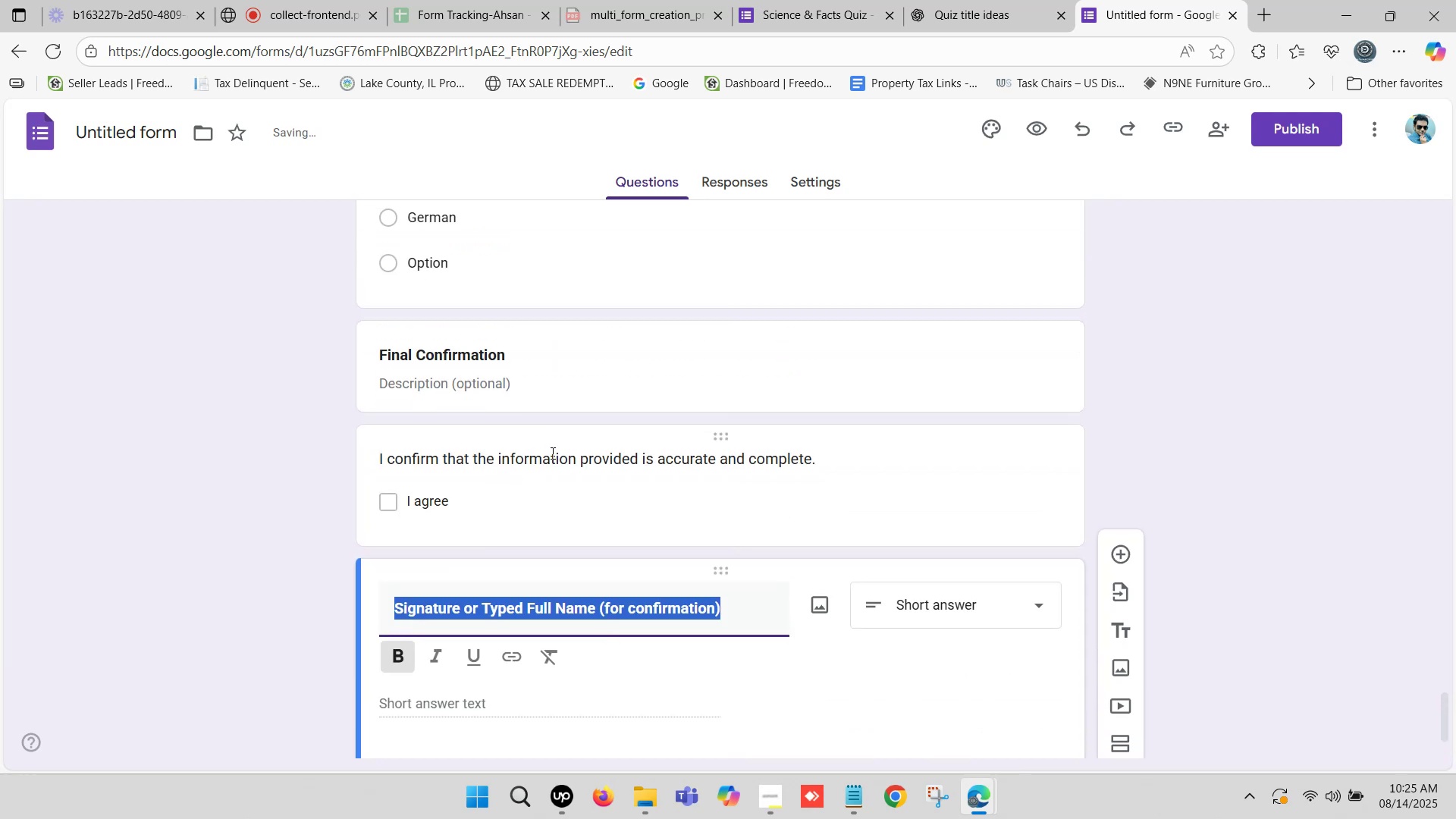 
left_click([551, 453])
 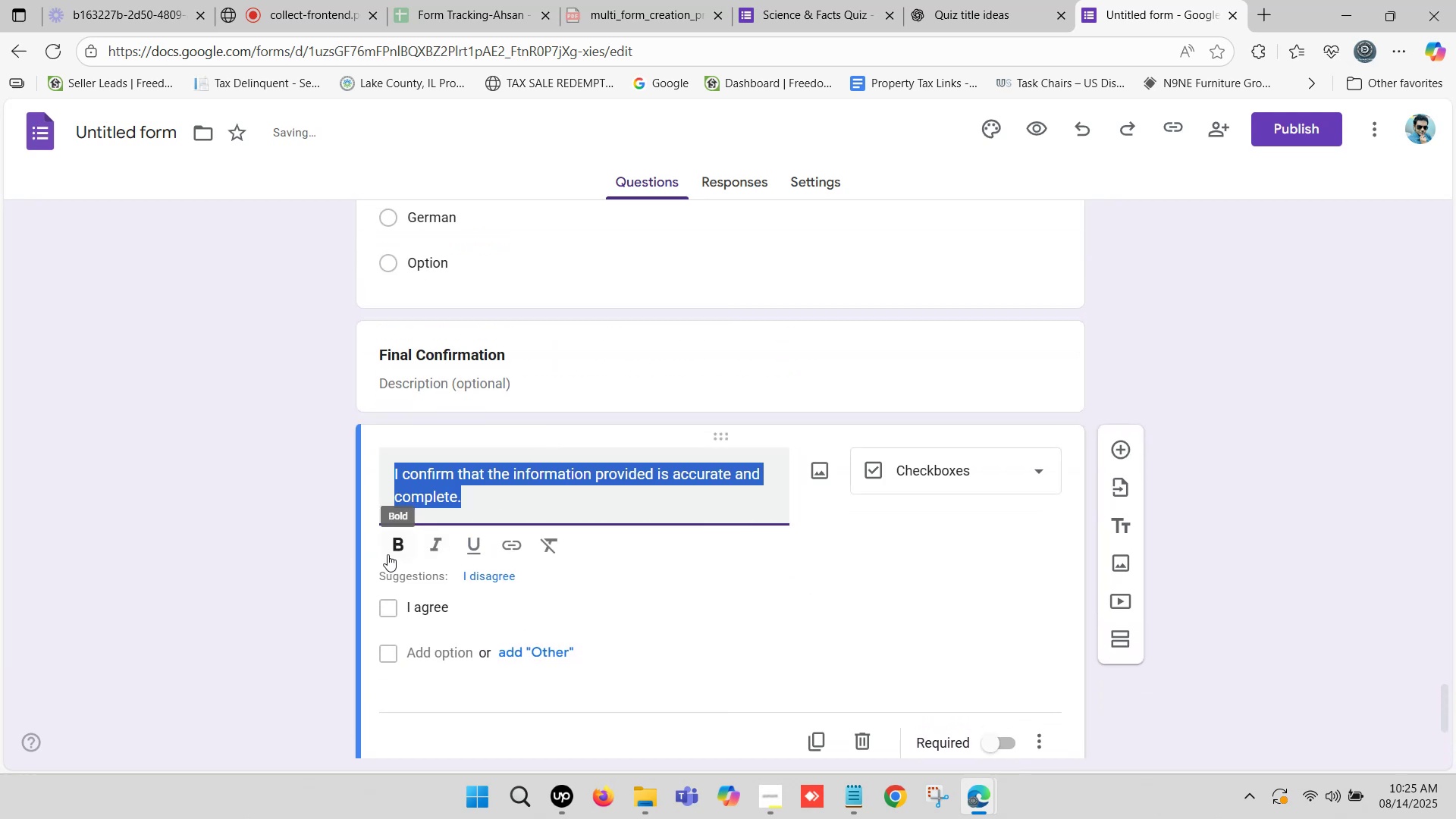 
left_click([400, 542])
 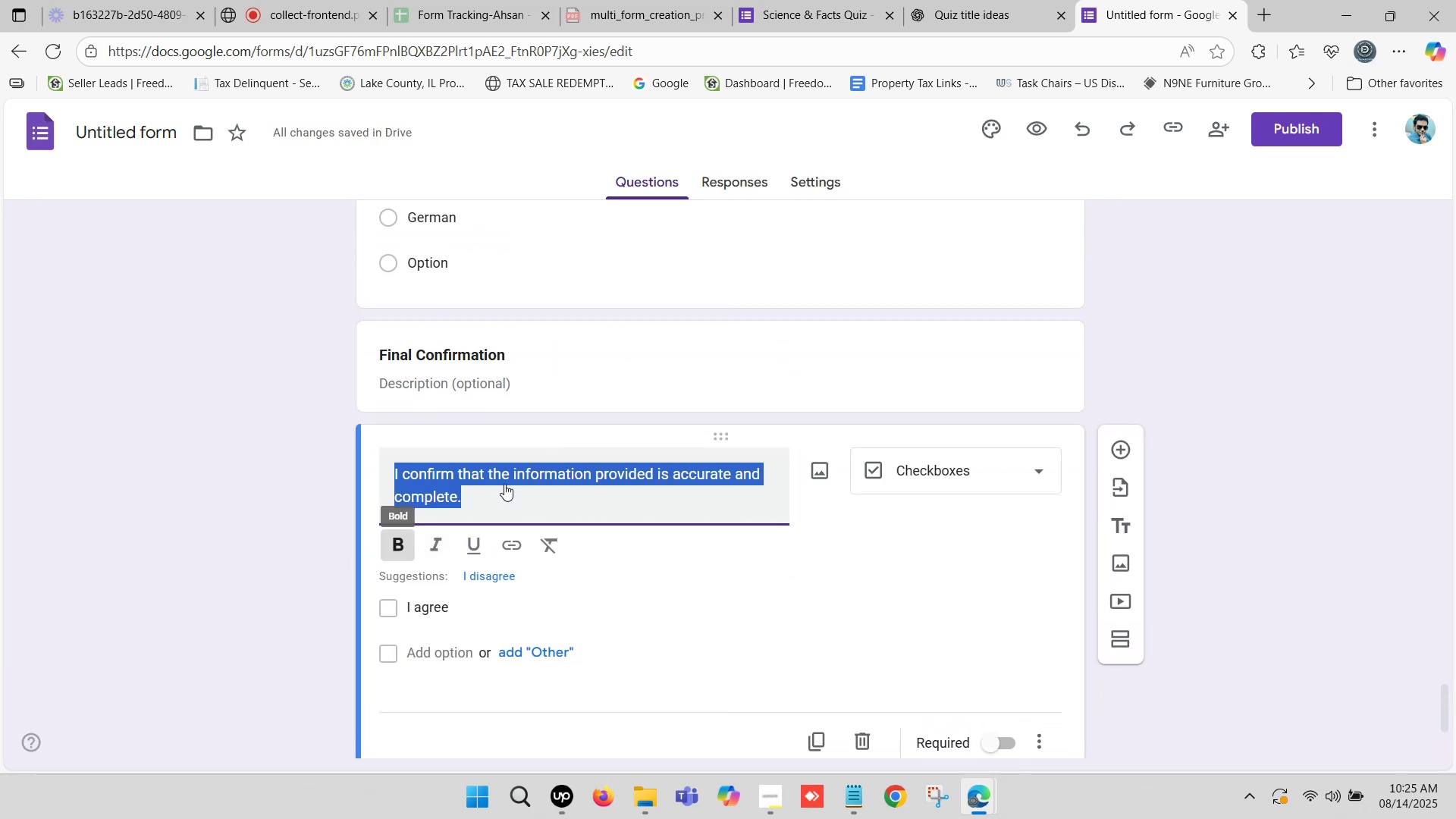 
scroll: coordinate [428, 506], scroll_direction: up, amount: 15.0
 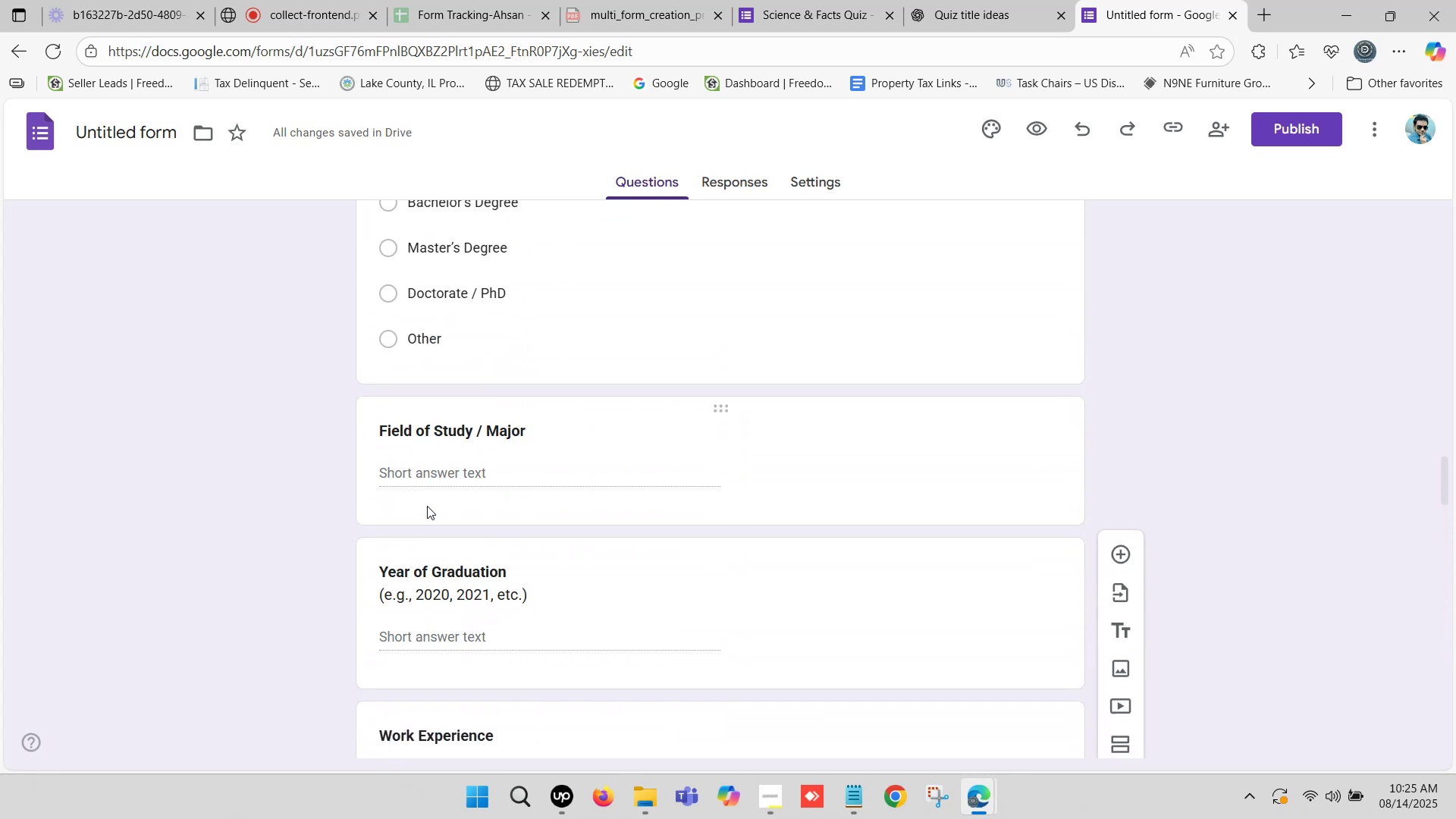 
scroll: coordinate [734, 401], scroll_direction: up, amount: 26.0
 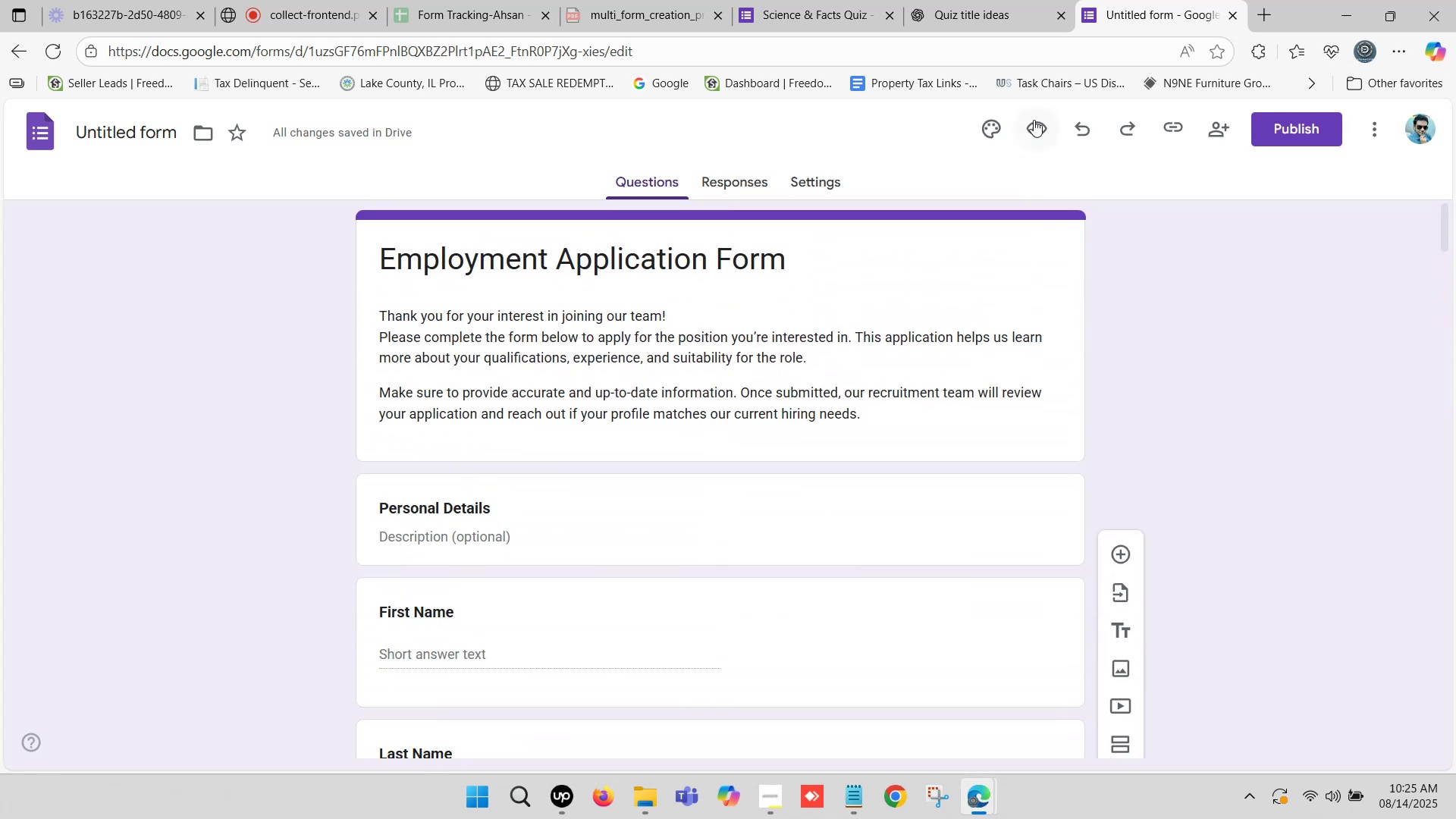 
left_click([1031, 120])
 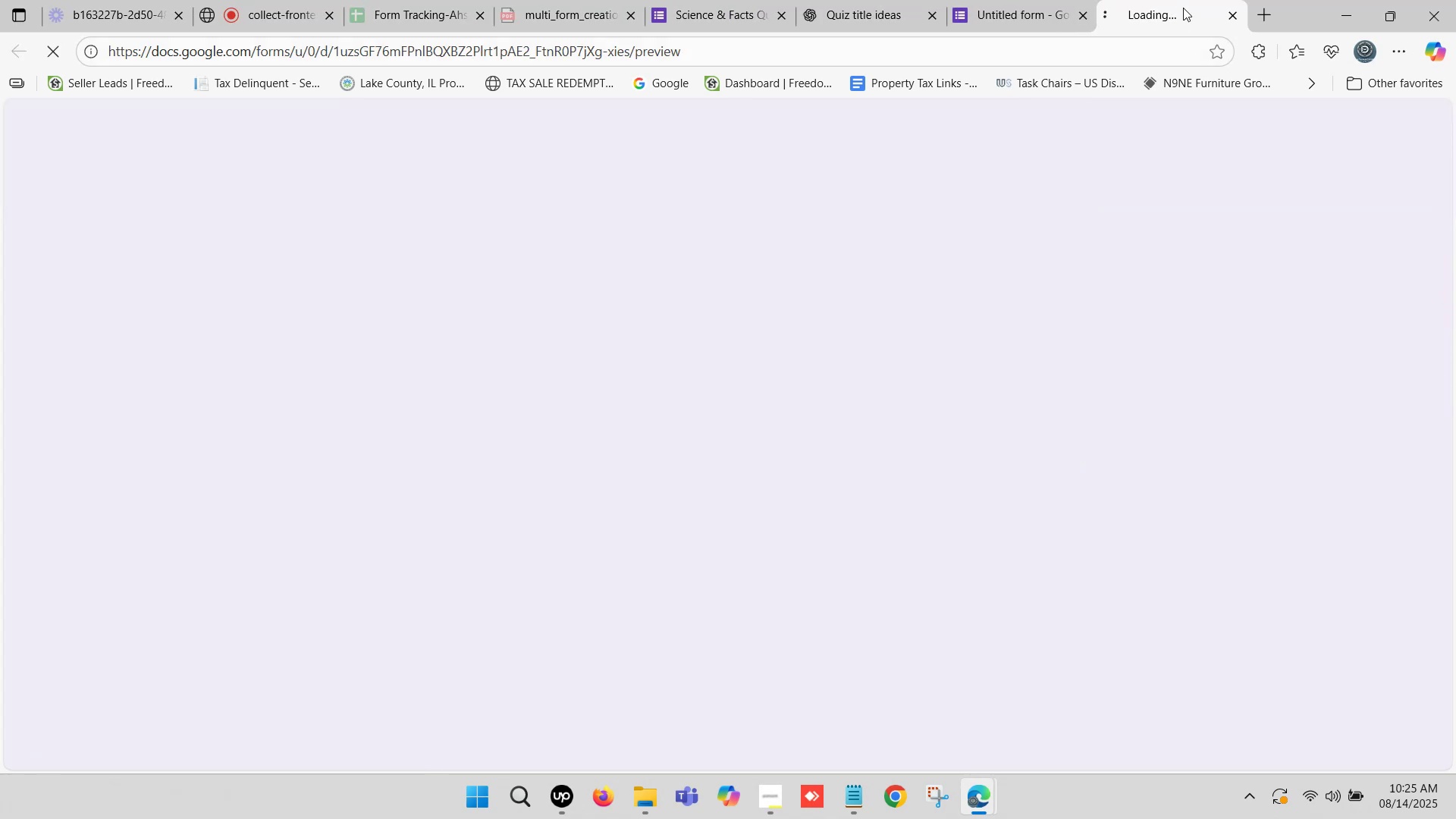 
left_click([1176, 0])
 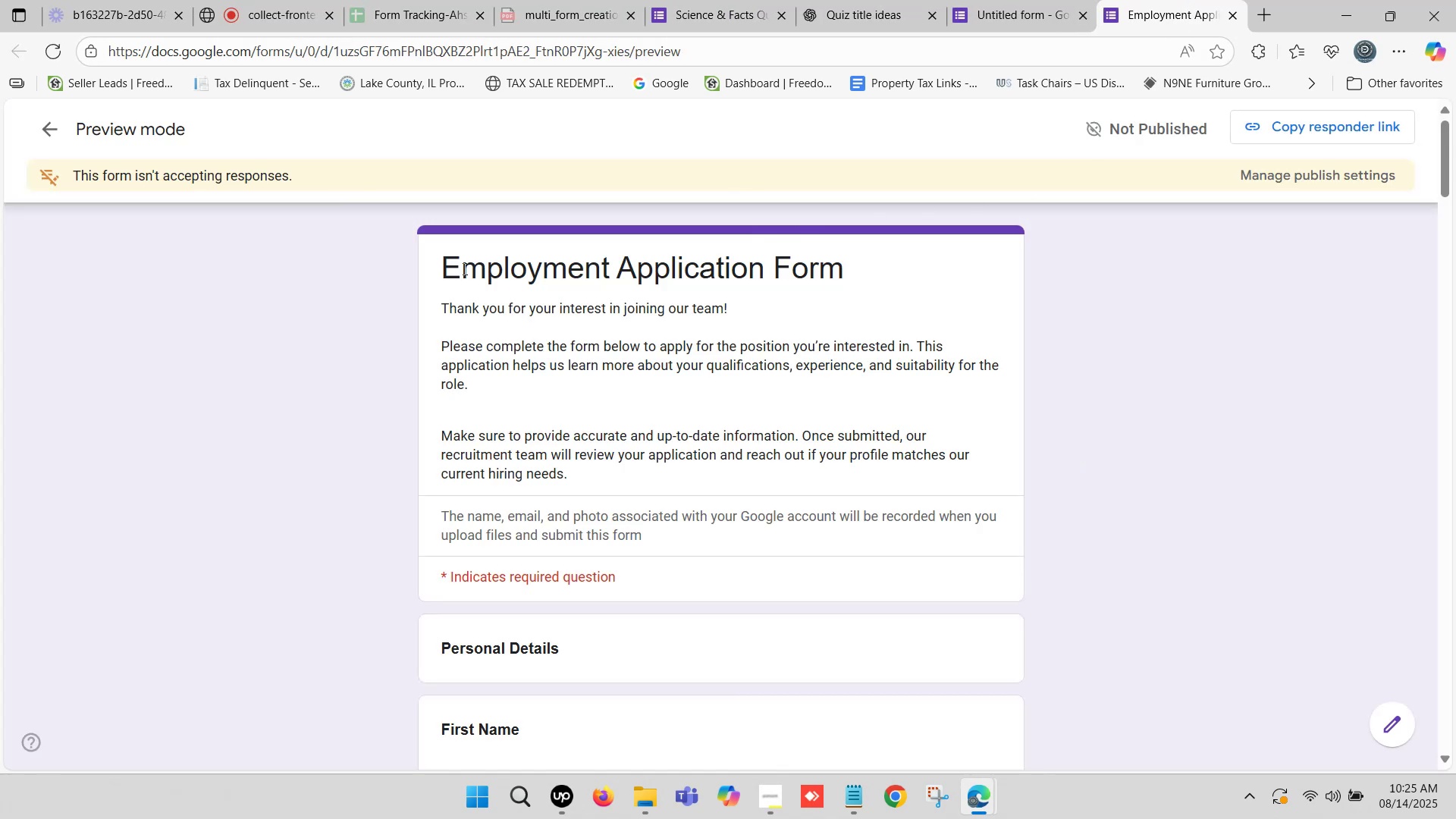 
left_click_drag(start_coordinate=[466, 264], to_coordinate=[720, 318])
 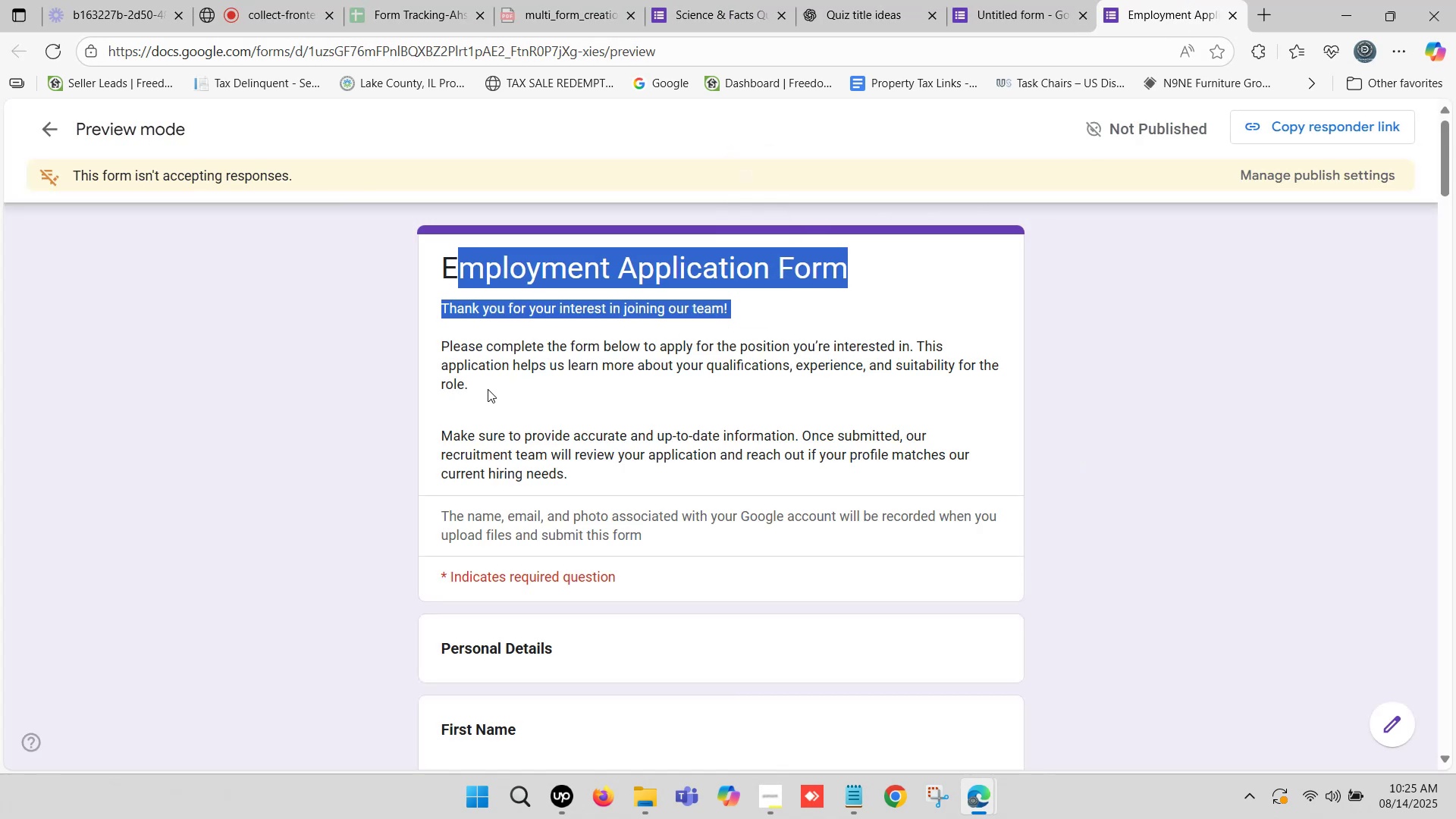 
left_click([488, 389])
 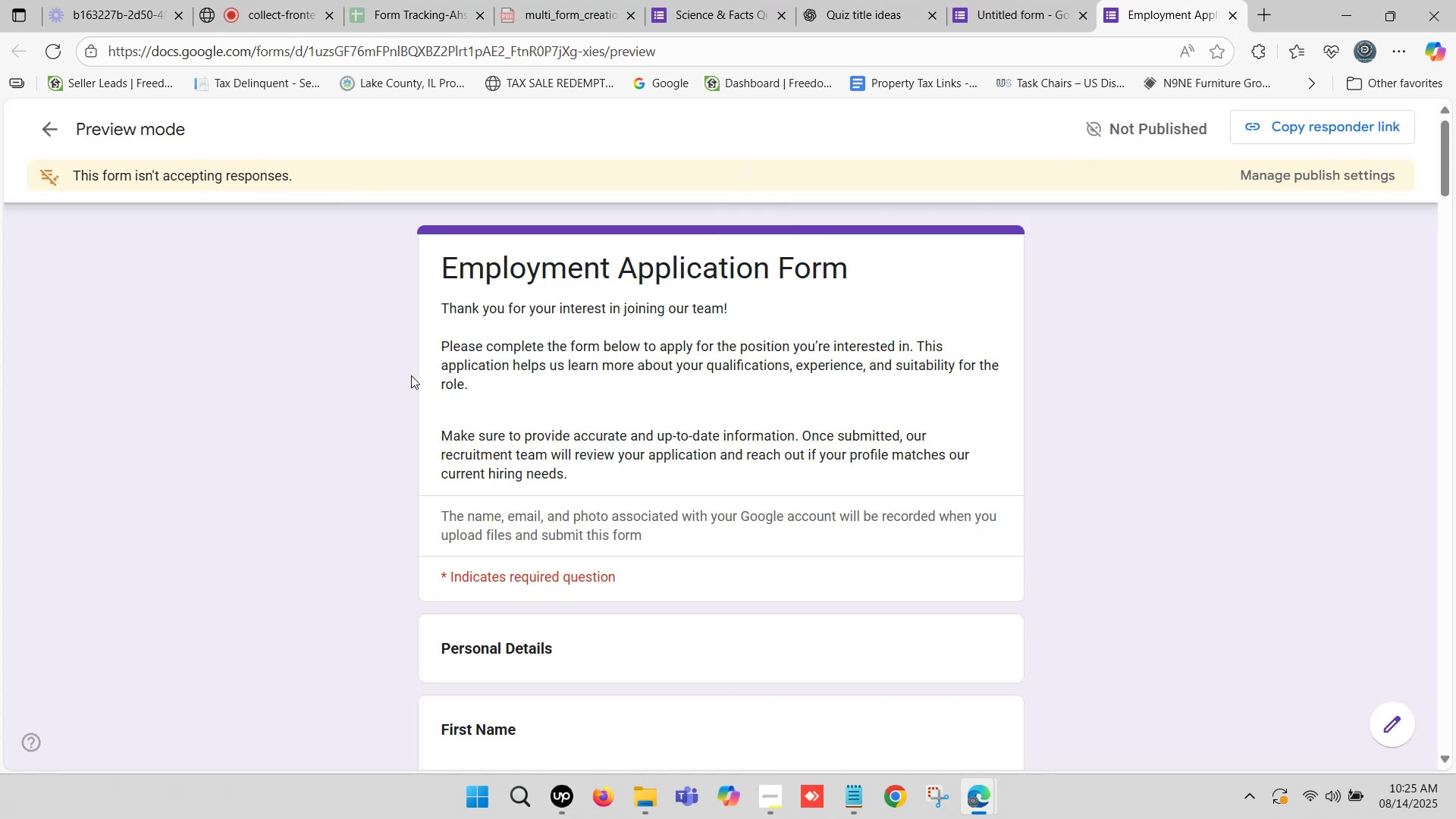 
left_click([365, 370])
 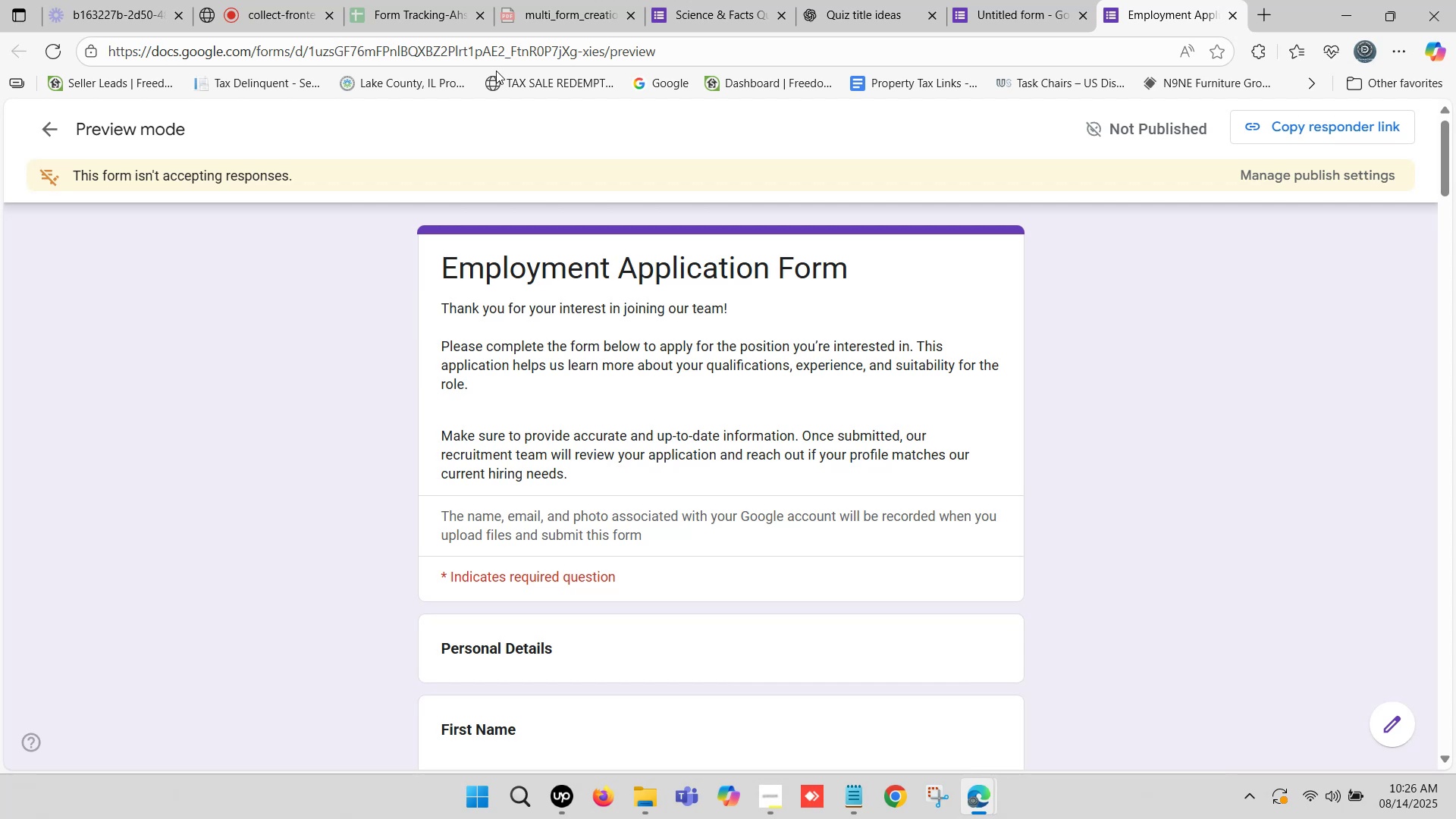 
wait(46.54)
 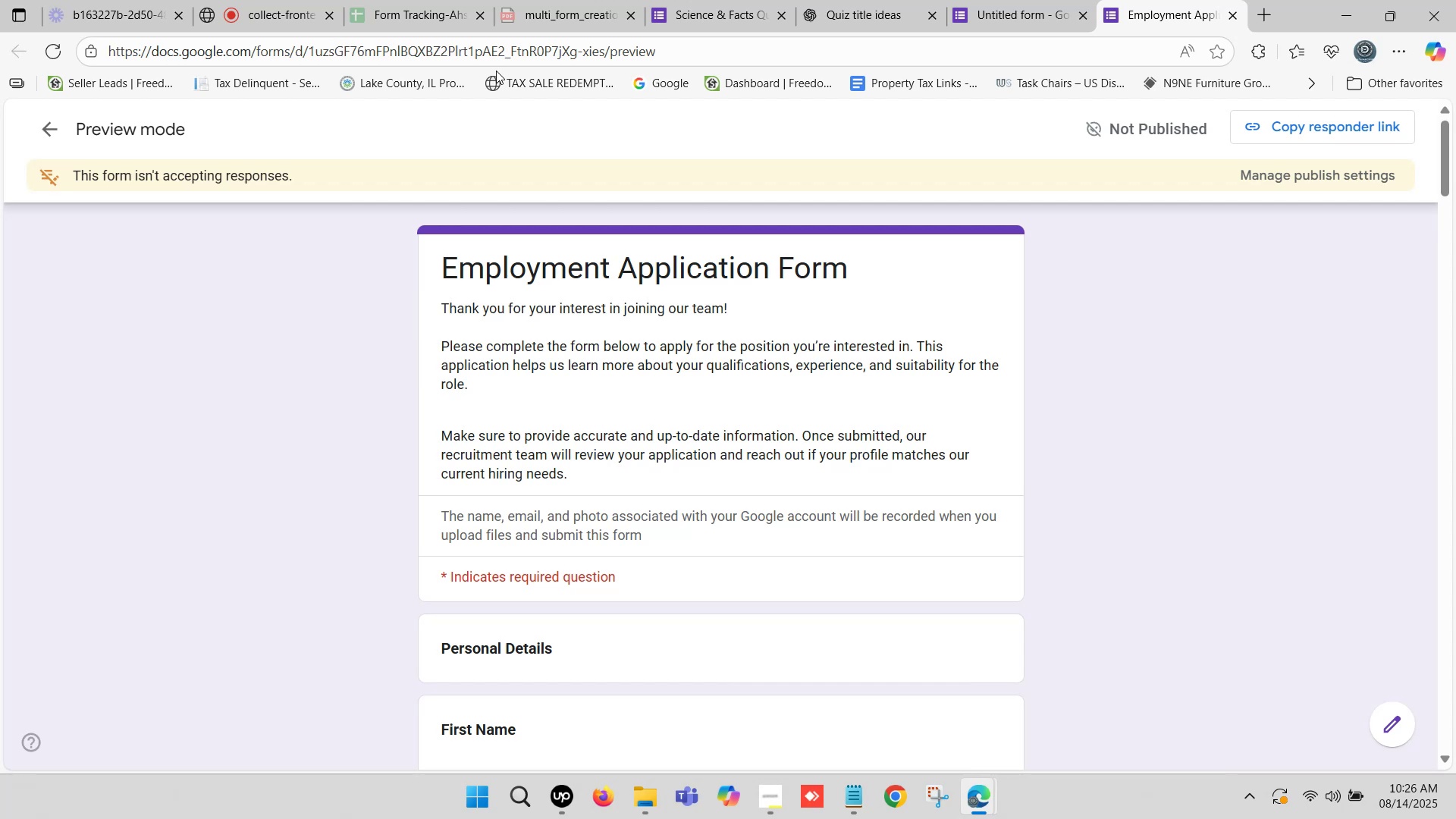 
left_click_drag(start_coordinate=[1175, 0], to_coordinate=[1158, 2])
 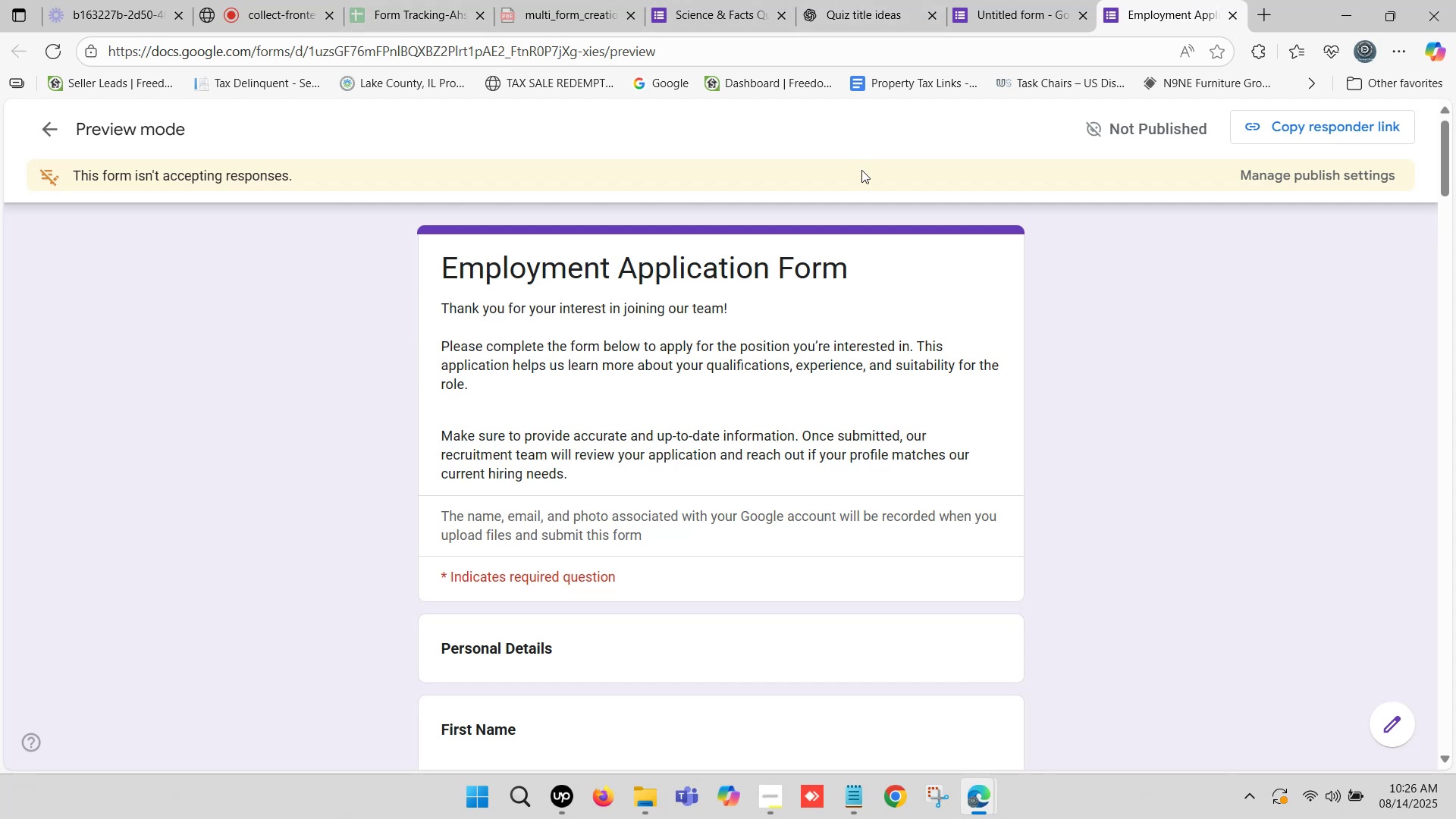 
scroll: coordinate [633, 355], scroll_direction: down, amount: 2.0
 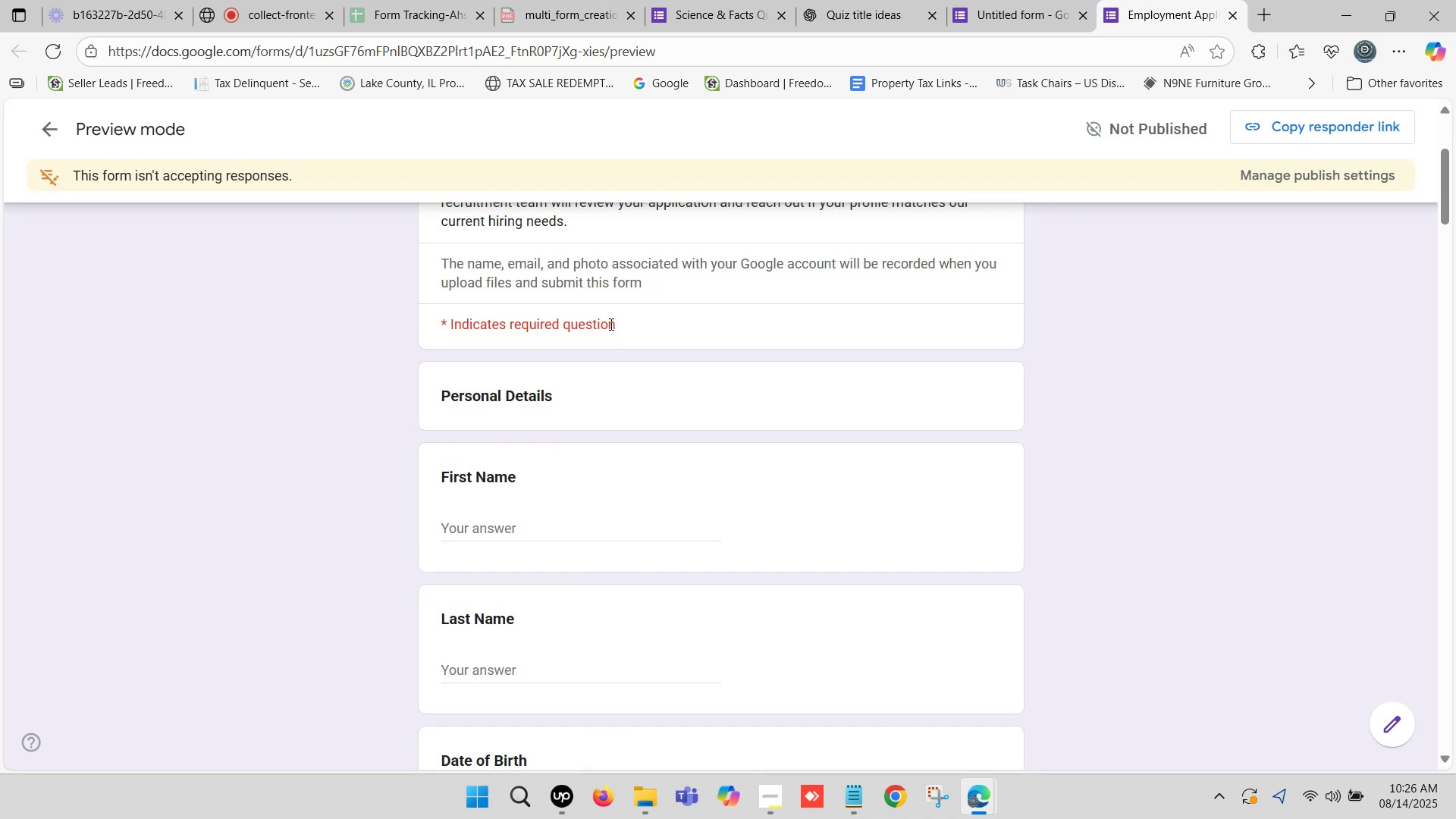 
wait(5.93)
 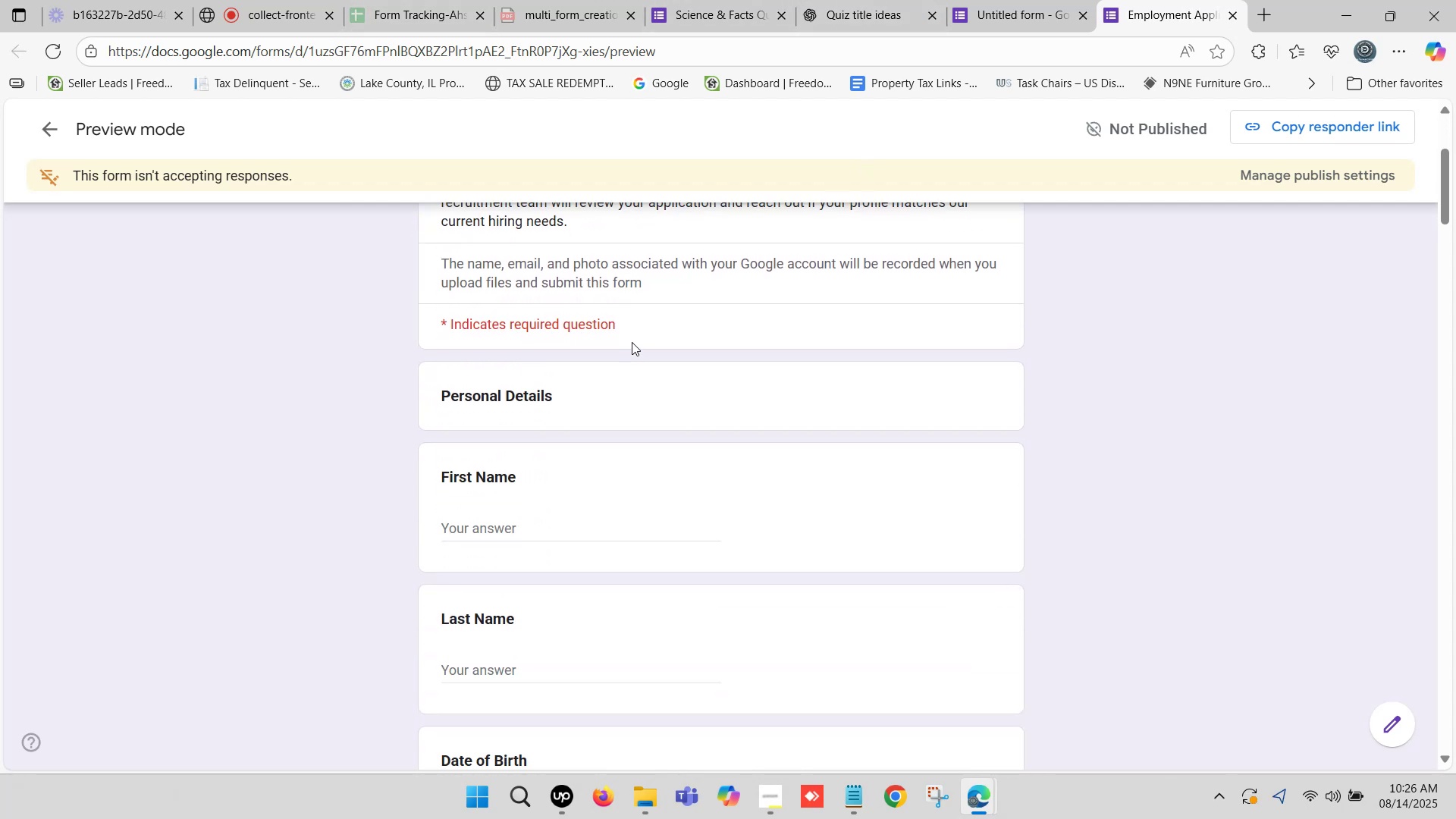 
scroll: coordinate [554, 400], scroll_direction: down, amount: 1.0
 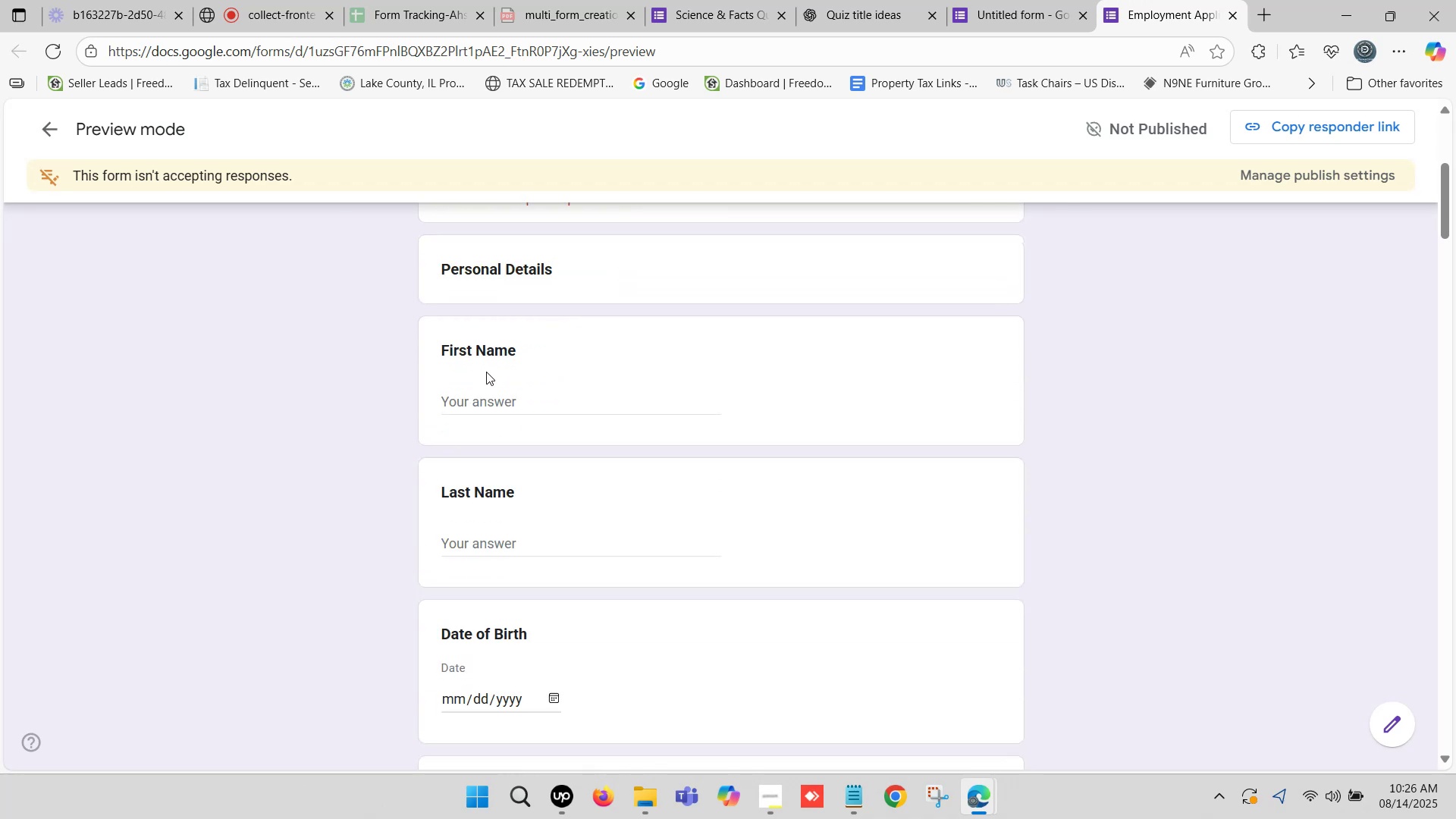 
left_click([490, 368])
 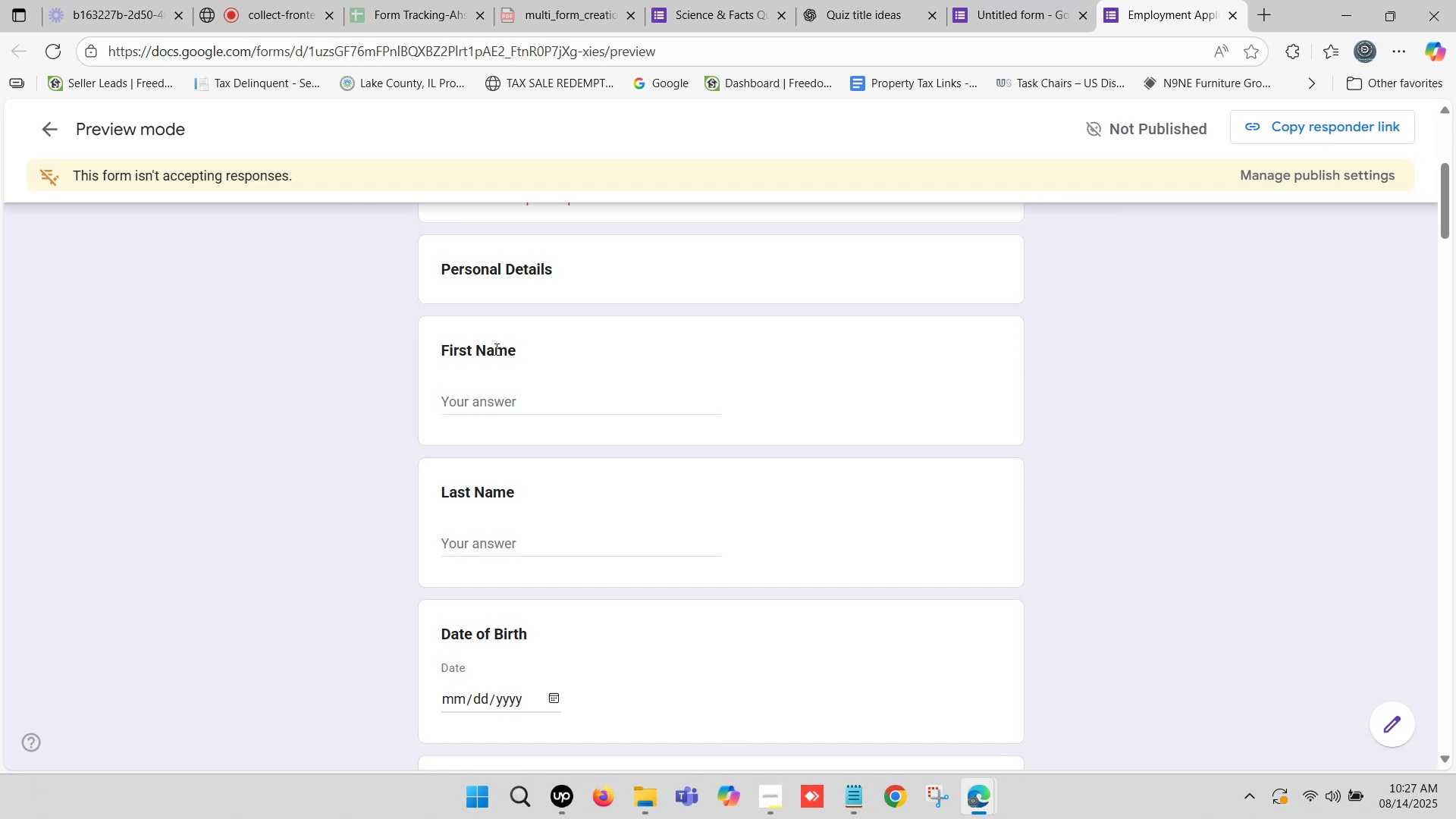 
wait(30.41)
 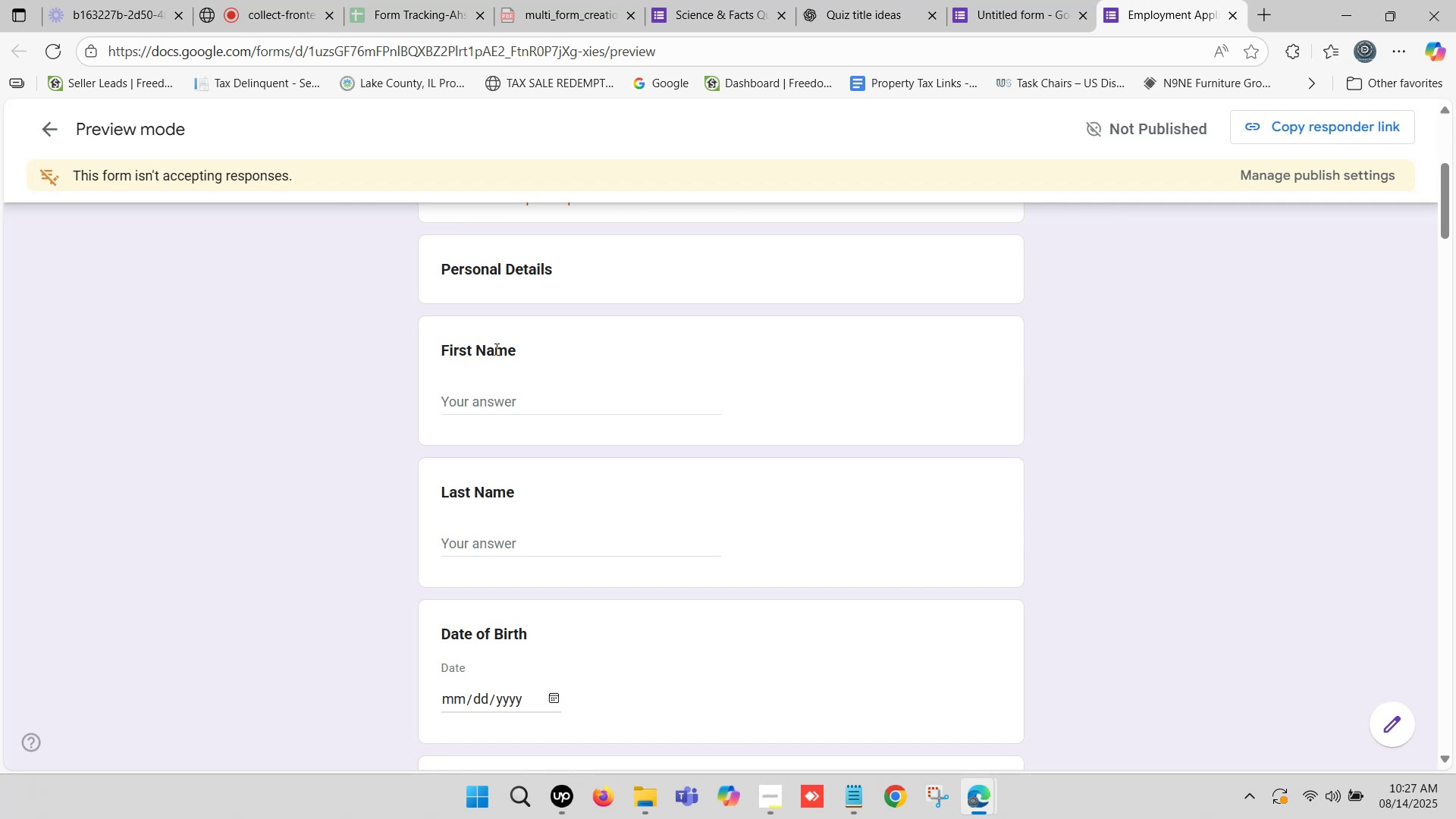 
scroll: coordinate [524, 461], scroll_direction: up, amount: 11.0
 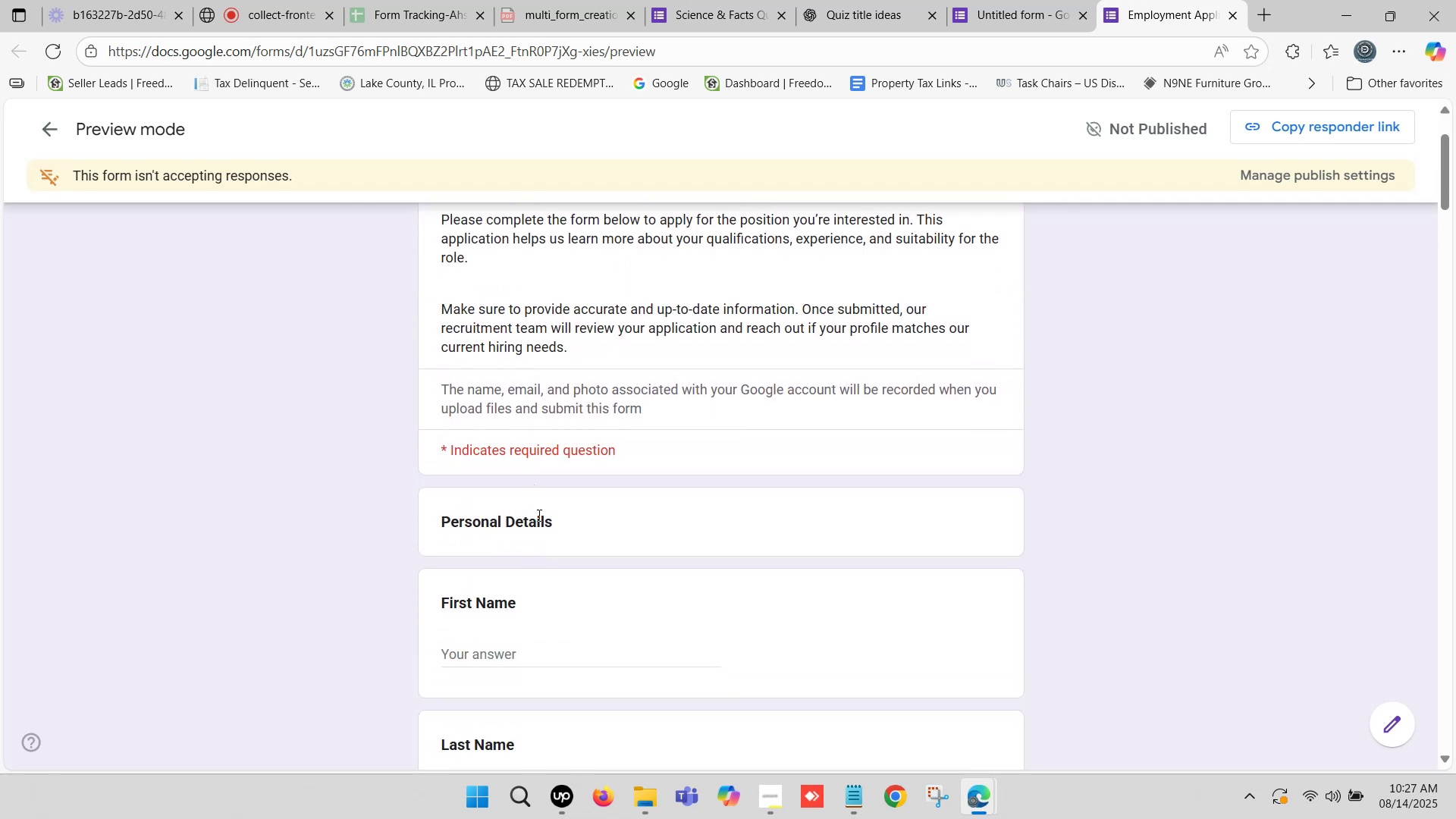 
left_click([538, 525])
 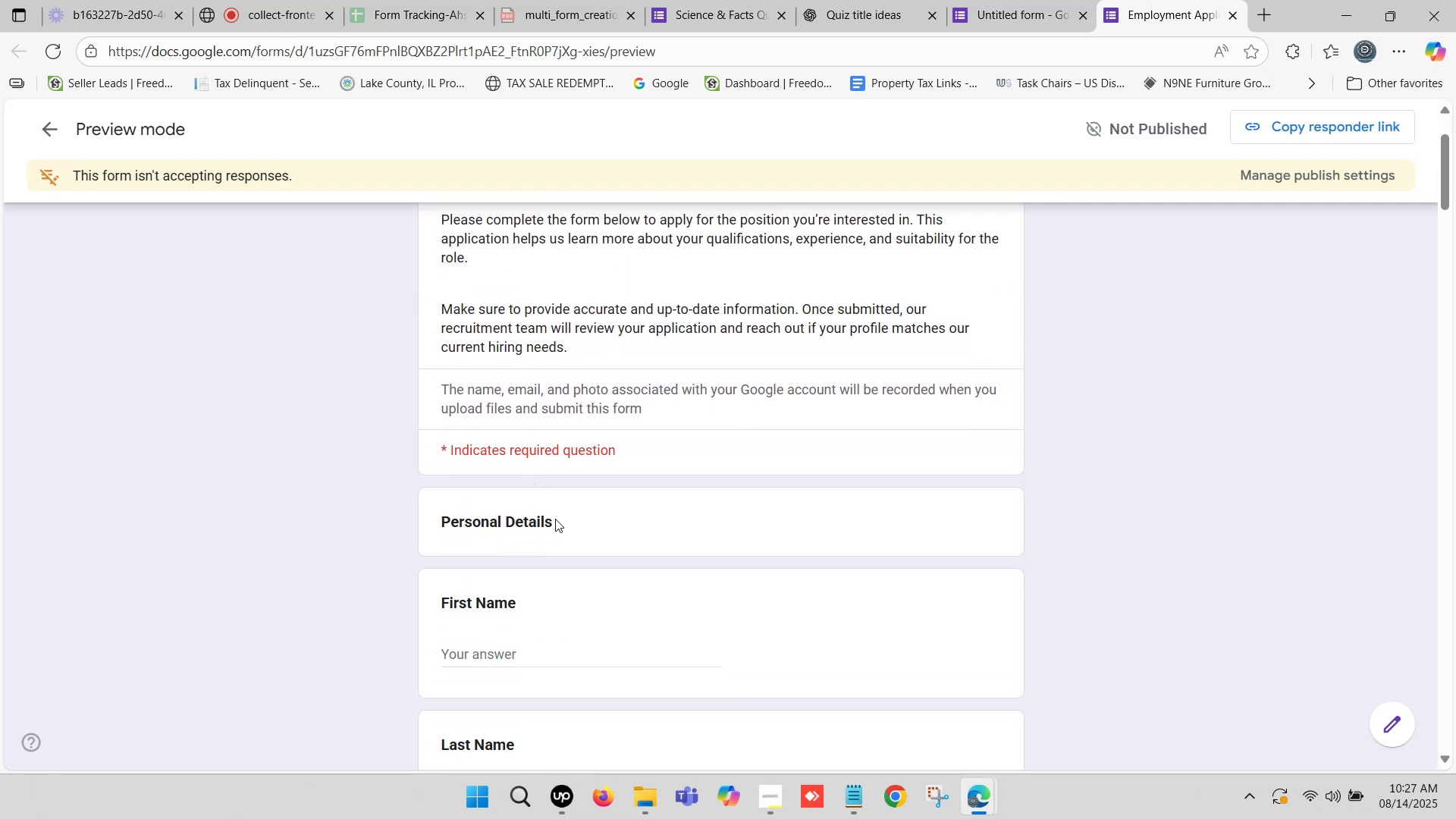 
left_click([555, 519])
 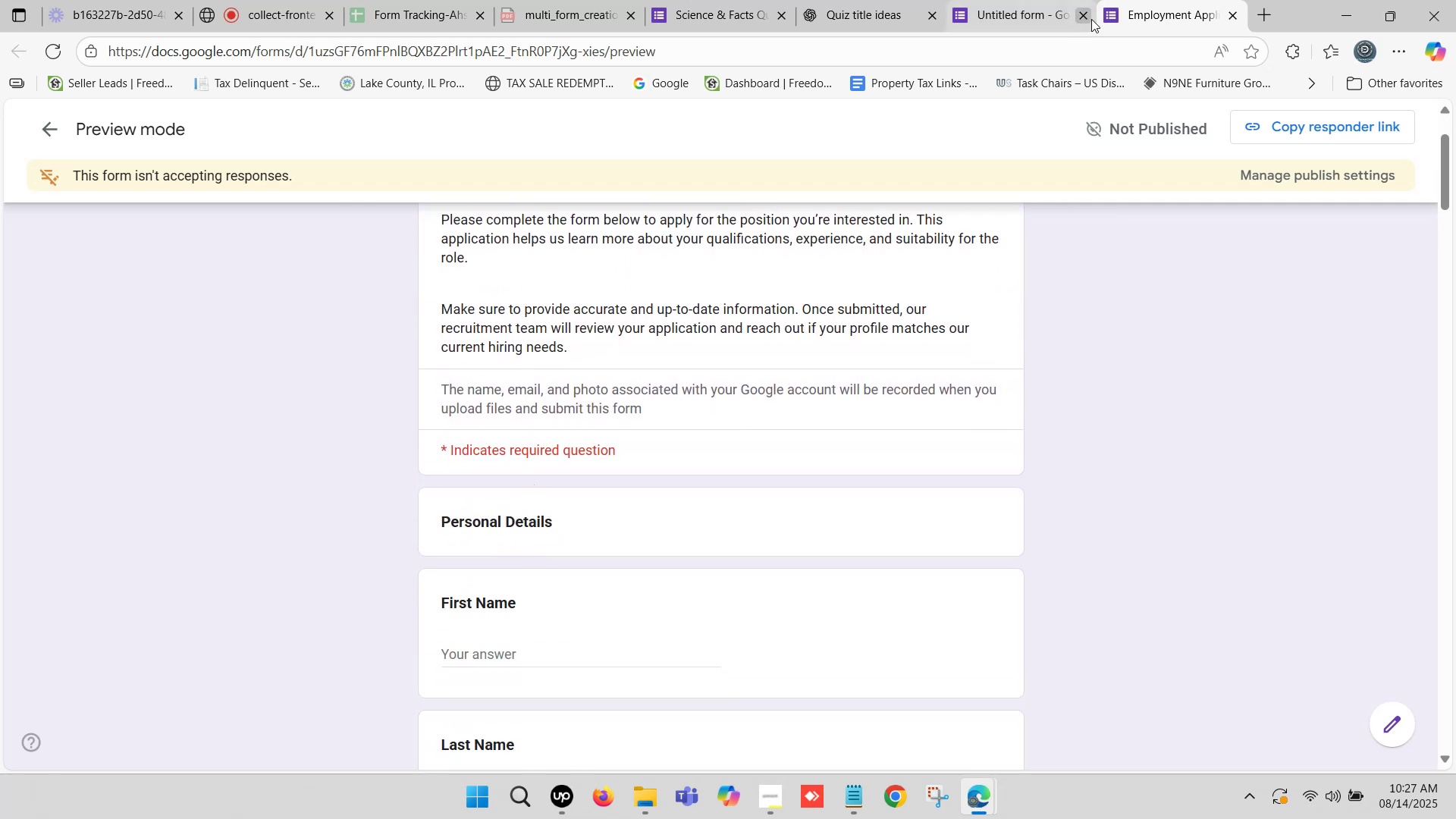 
left_click([1144, 0])
 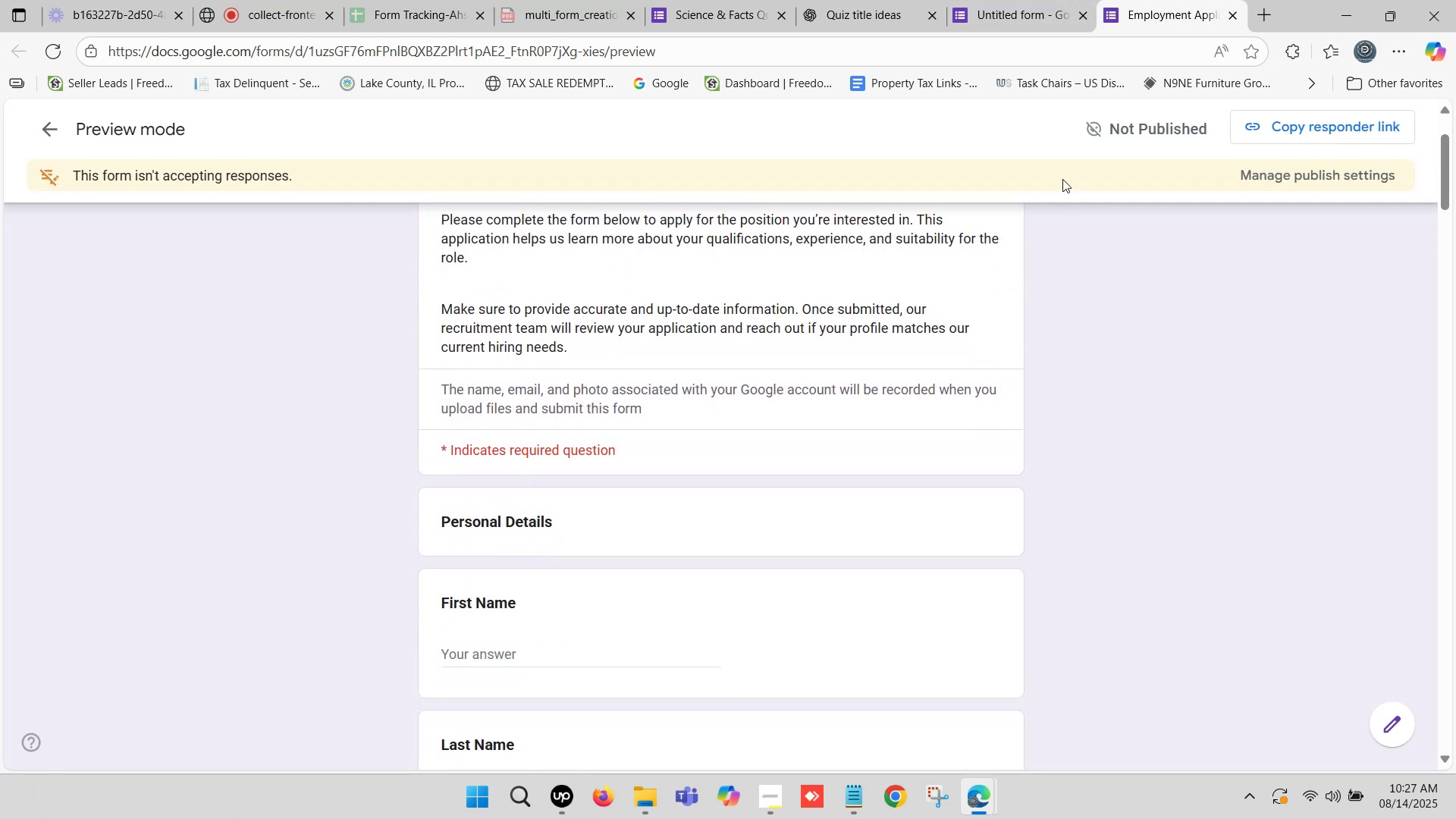 
scroll: coordinate [733, 333], scroll_direction: down, amount: 14.0
 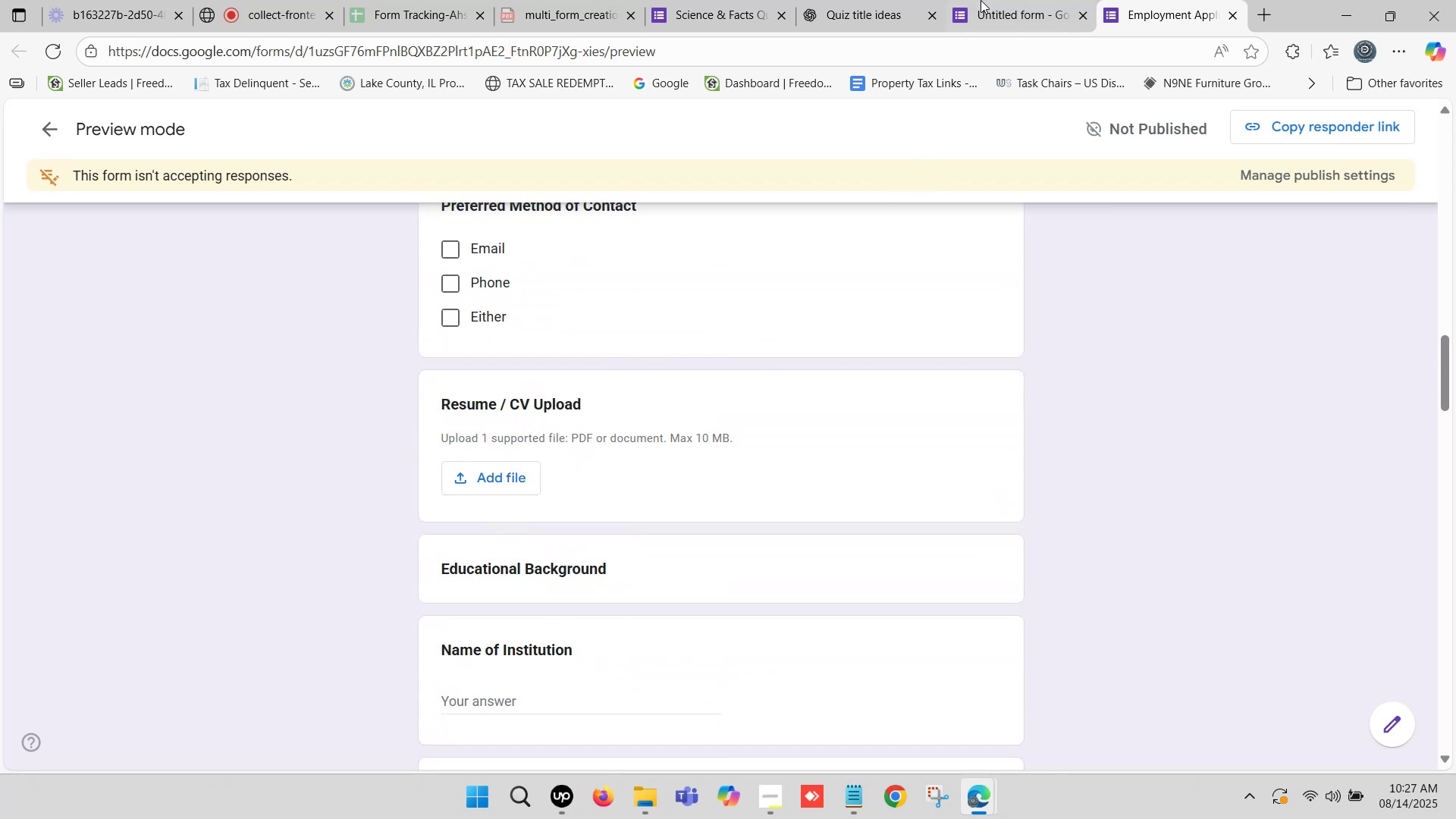 
wait(5.85)
 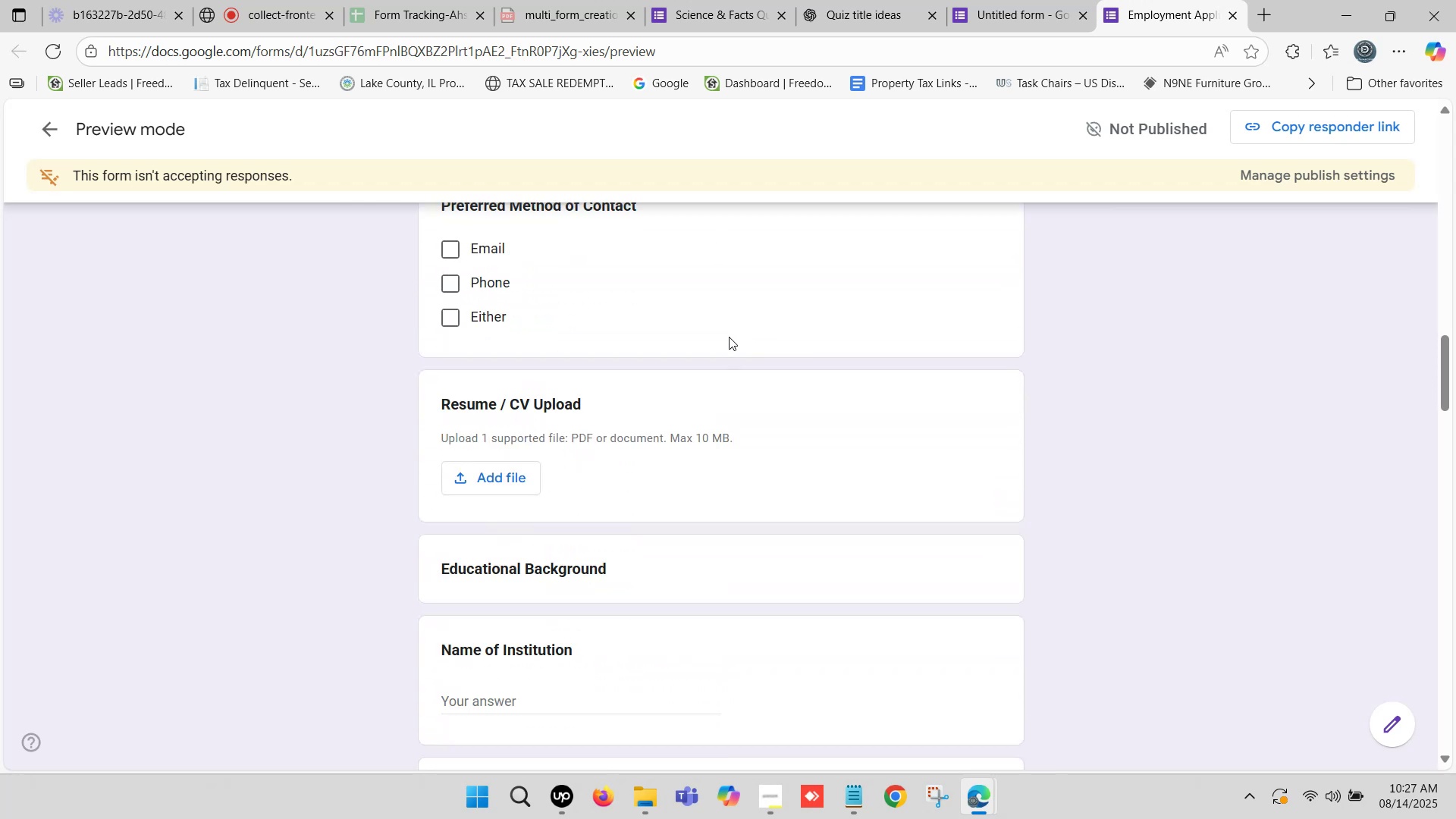 
left_click([986, 2])
 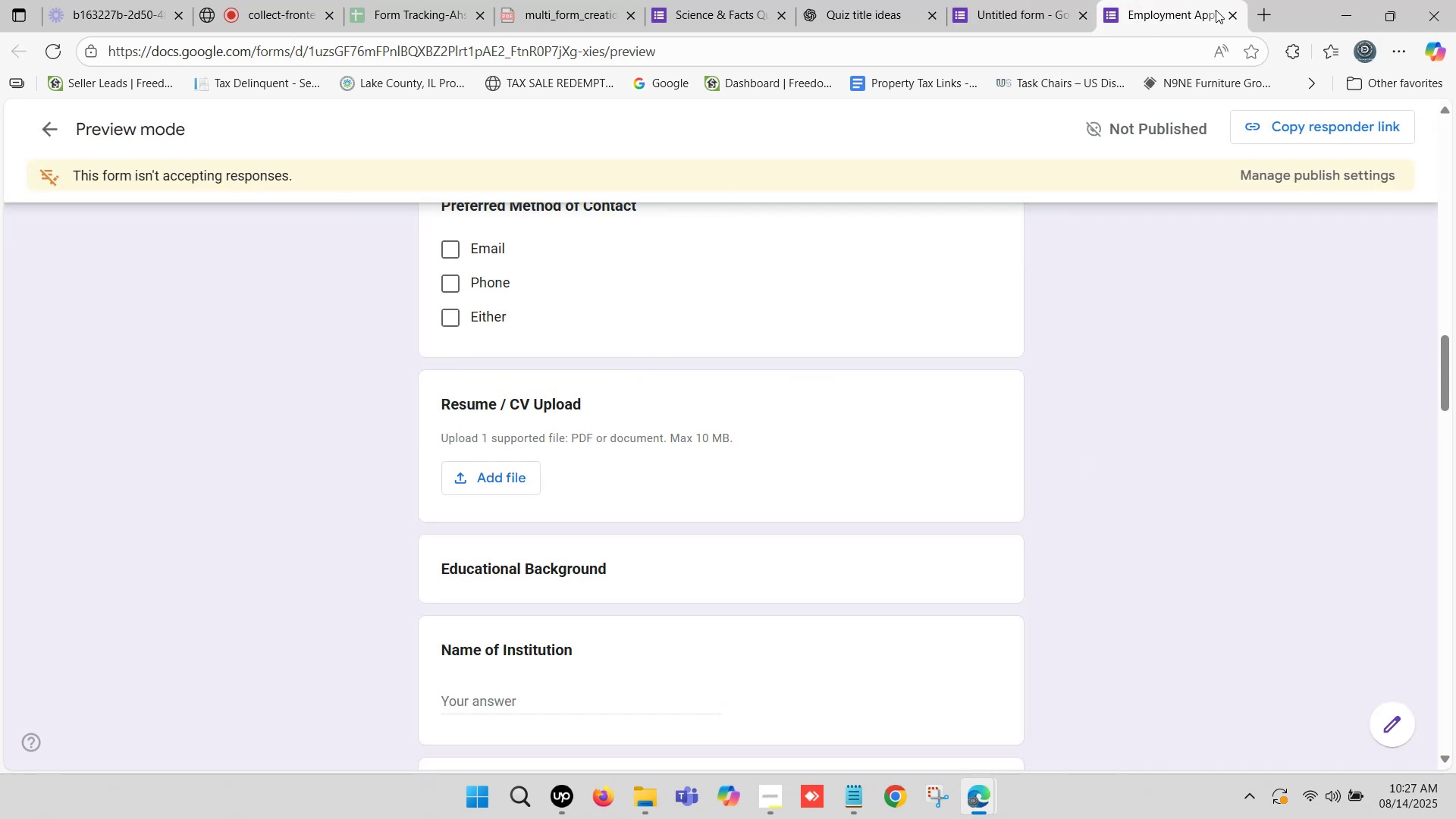 
left_click([1230, 18])
 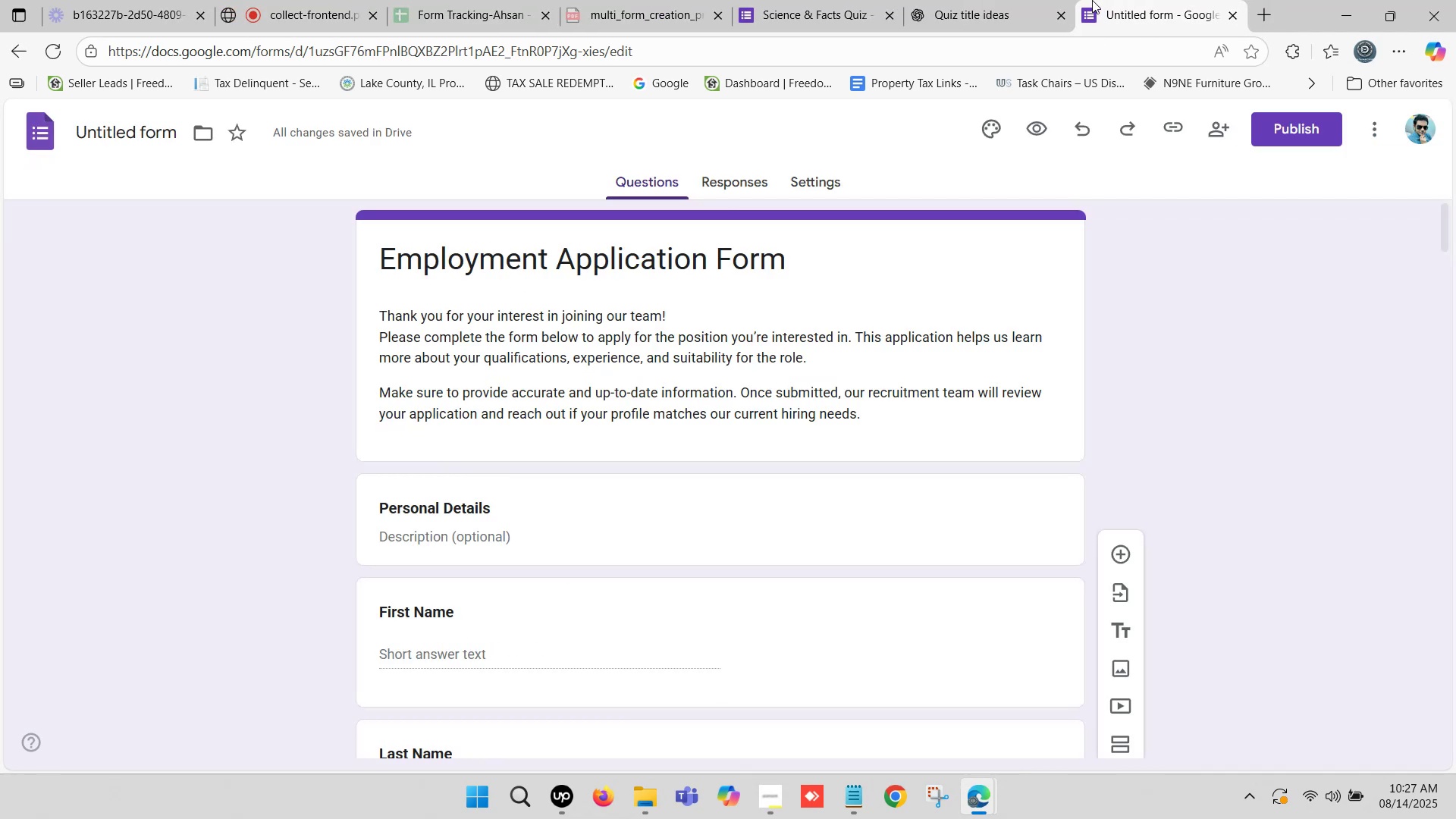 
left_click([1113, 0])
 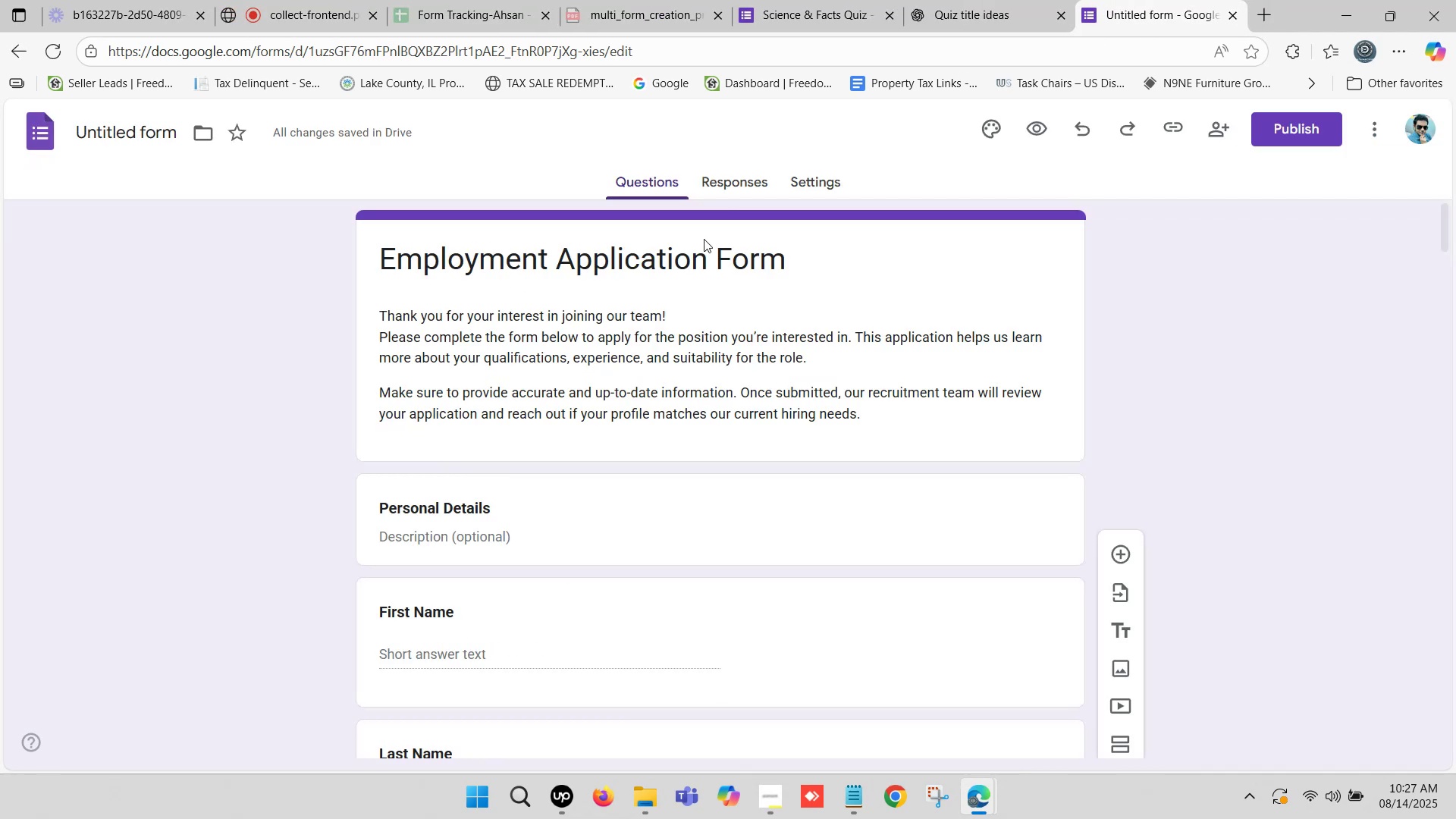 
scroll: coordinate [466, 384], scroll_direction: down, amount: 6.0
 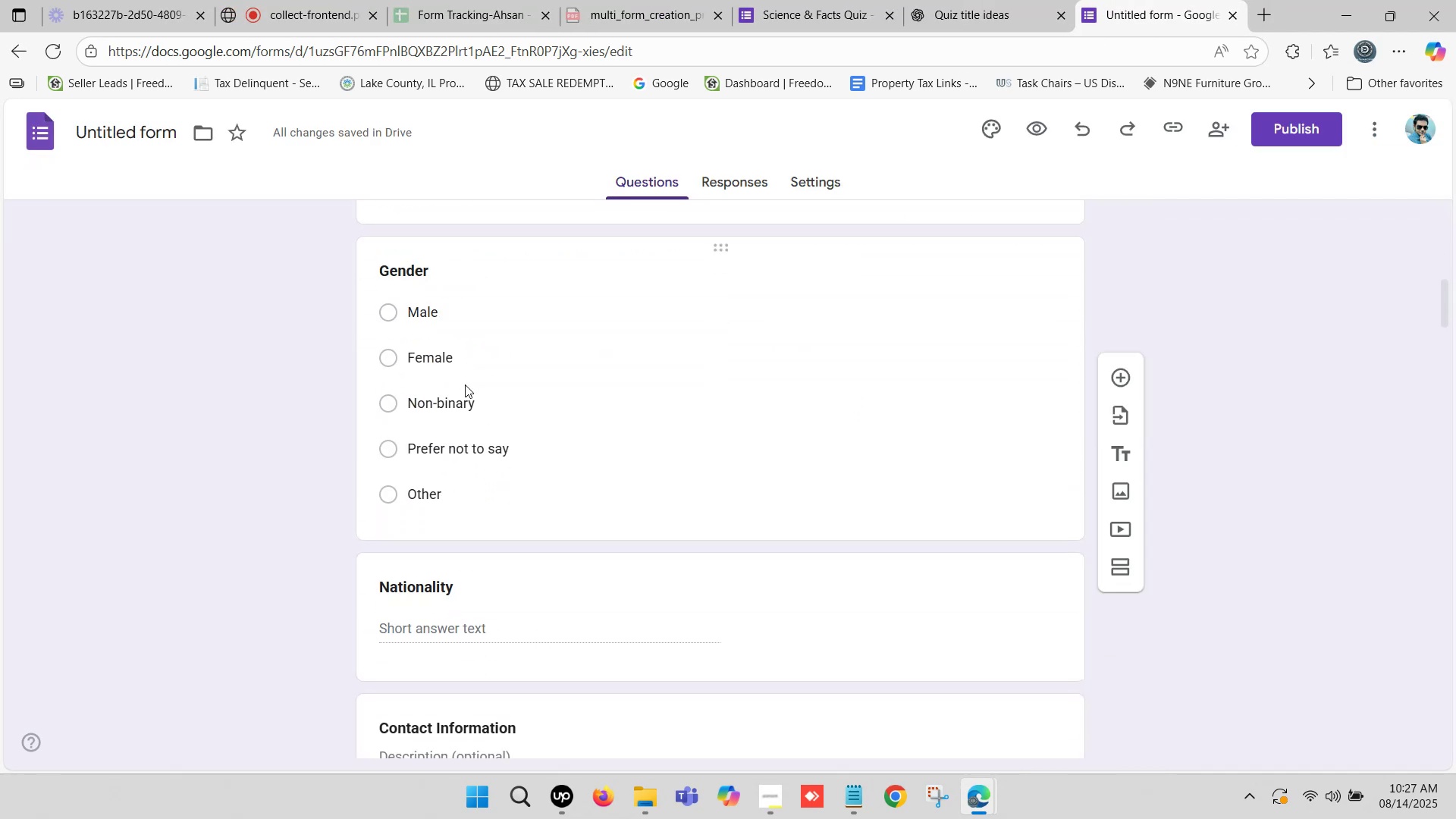 
scroll: coordinate [465, 384], scroll_direction: up, amount: 1.0
 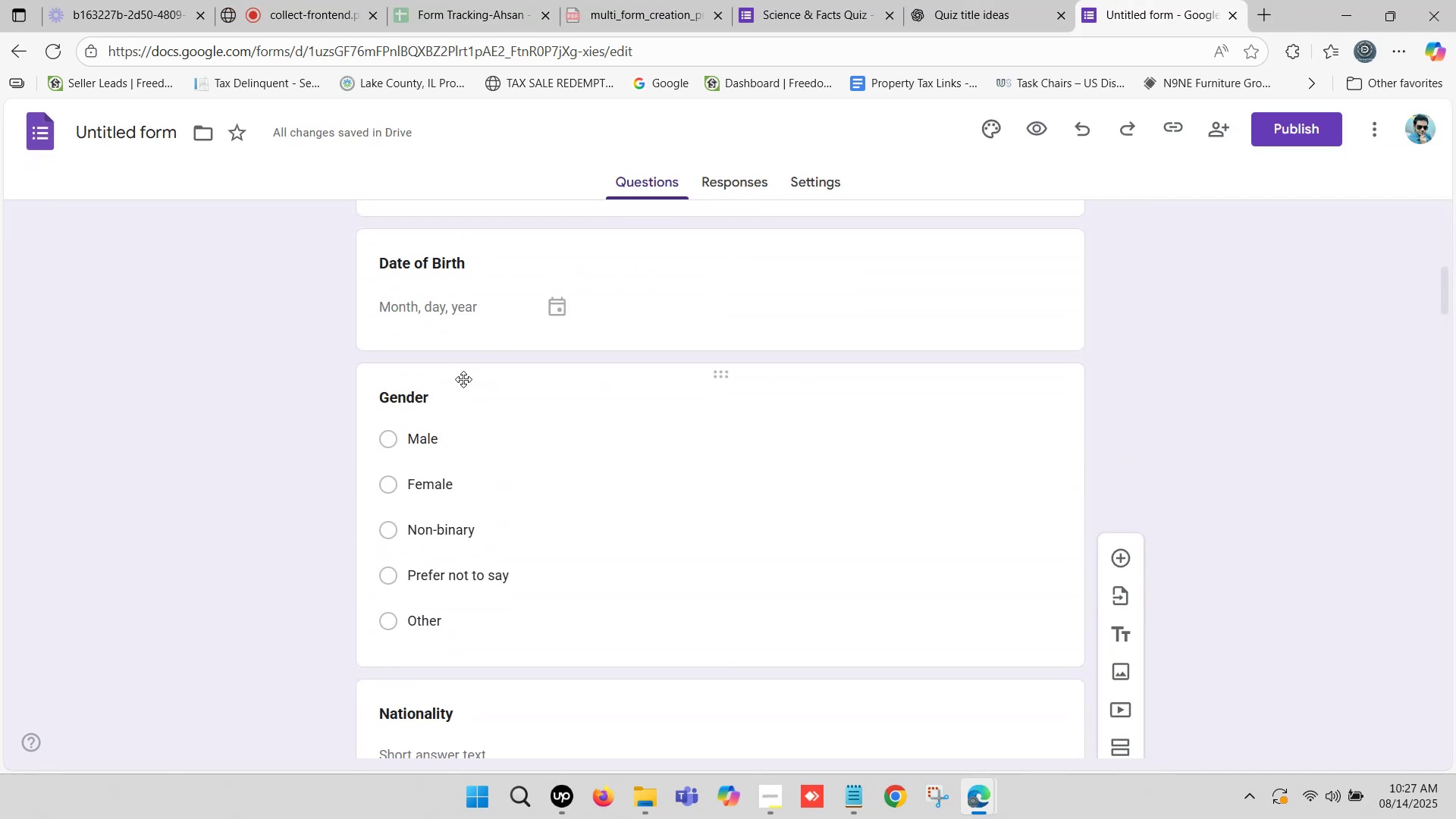 
scroll: coordinate [473, 371], scroll_direction: down, amount: 7.0
 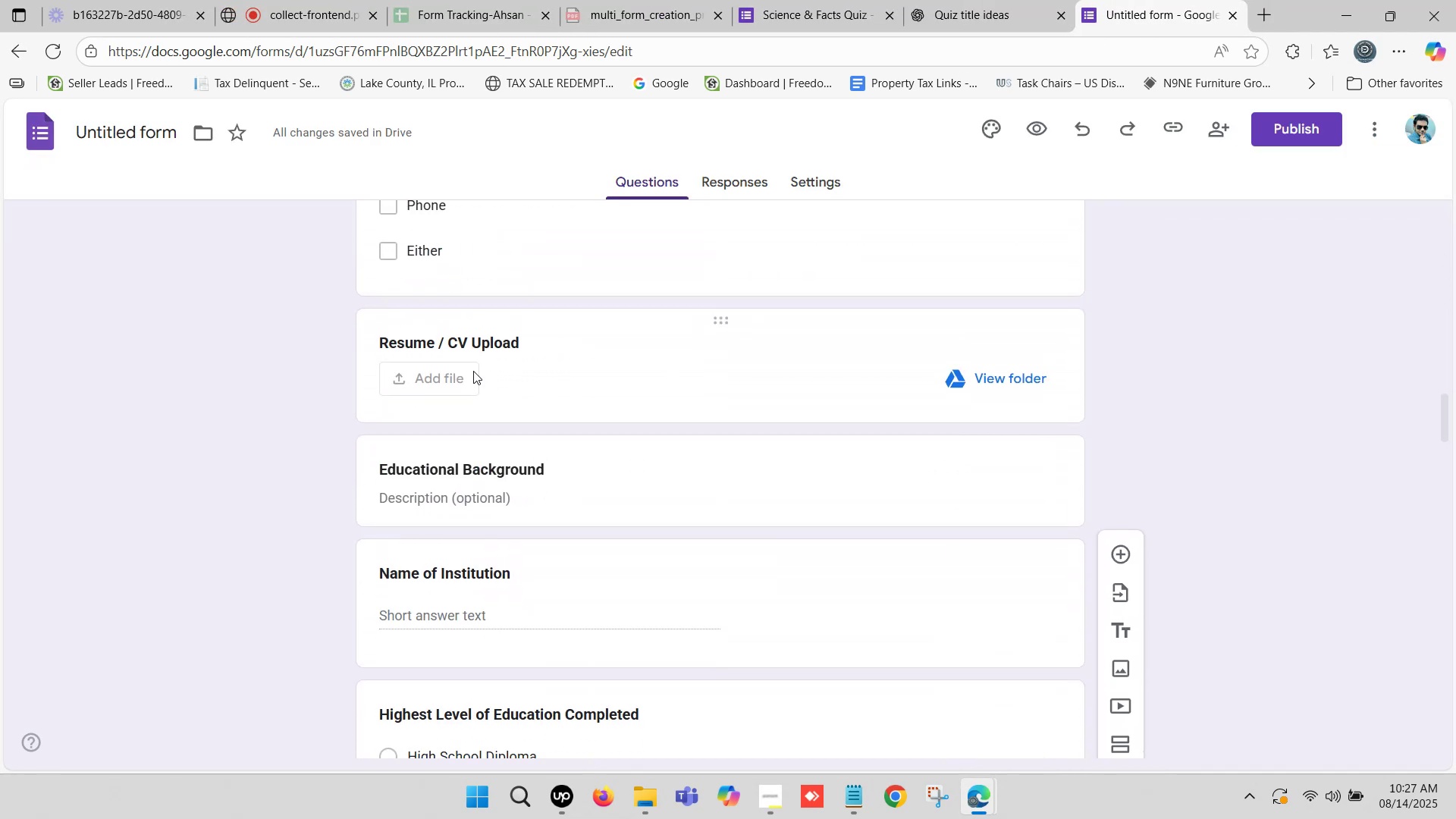 
scroll: coordinate [475, 372], scroll_direction: up, amount: 2.0
 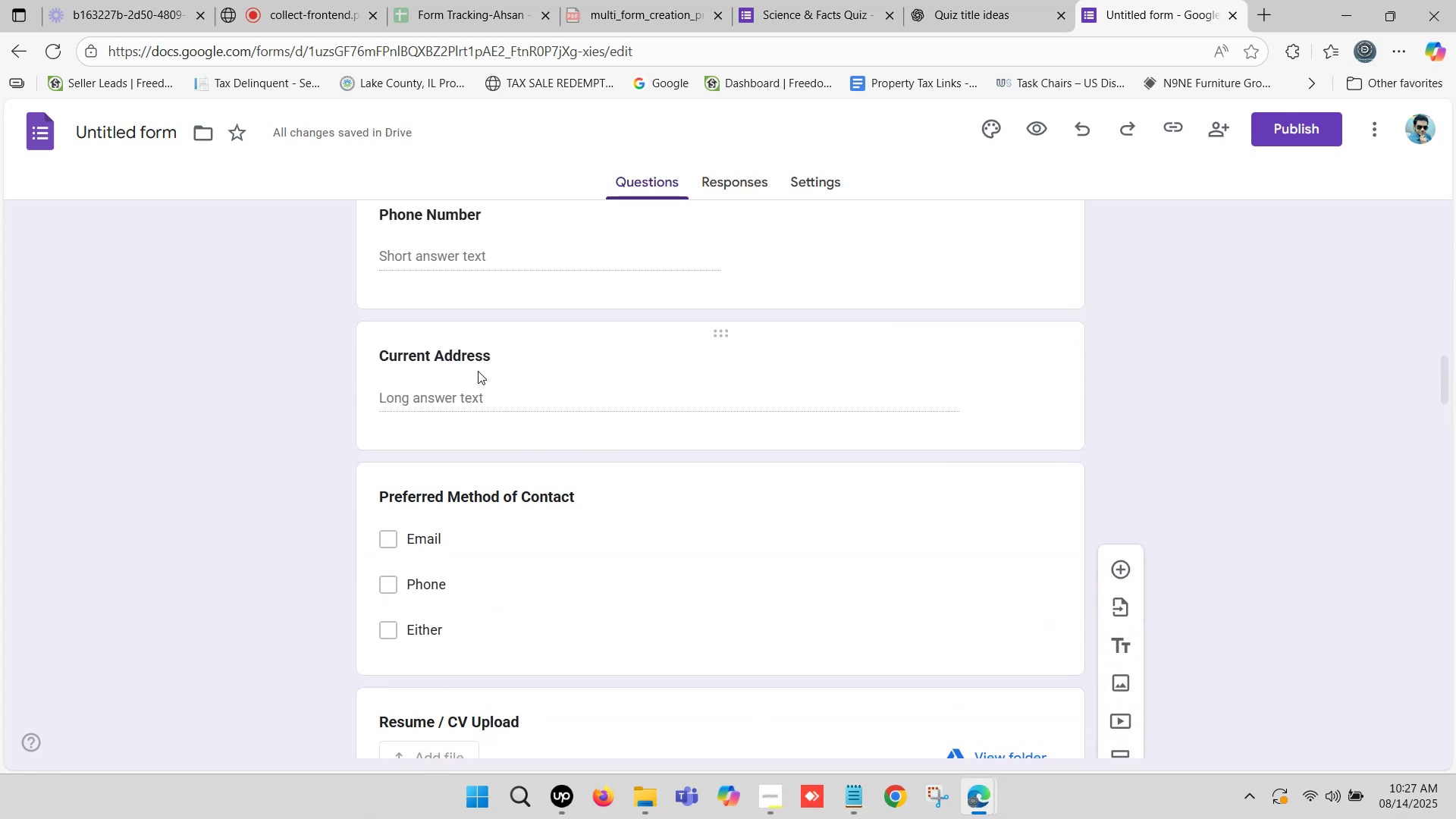 
scroll: coordinate [479, 370], scroll_direction: down, amount: 3.0
 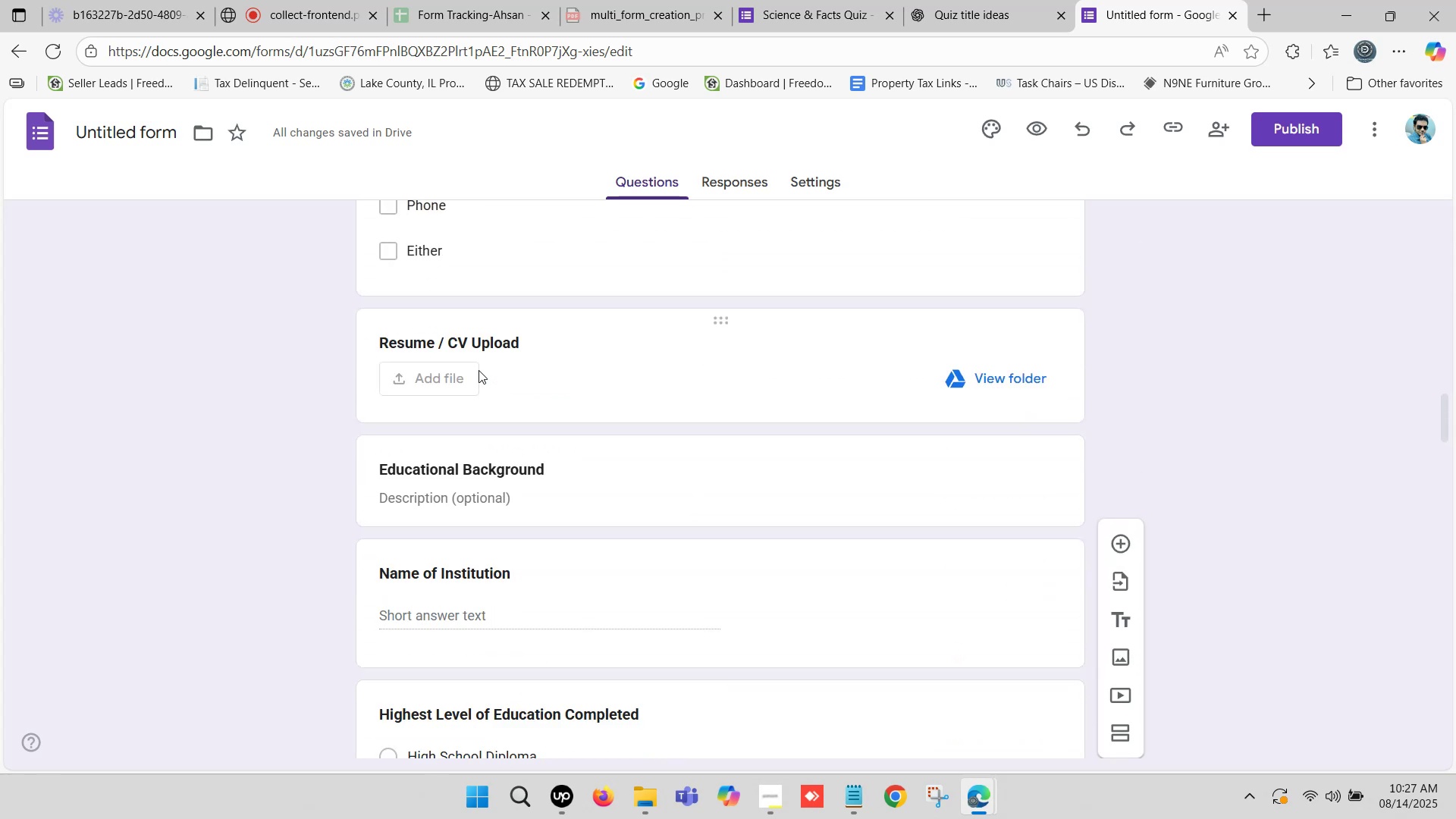 
scroll: coordinate [454, 345], scroll_direction: up, amount: 14.0
 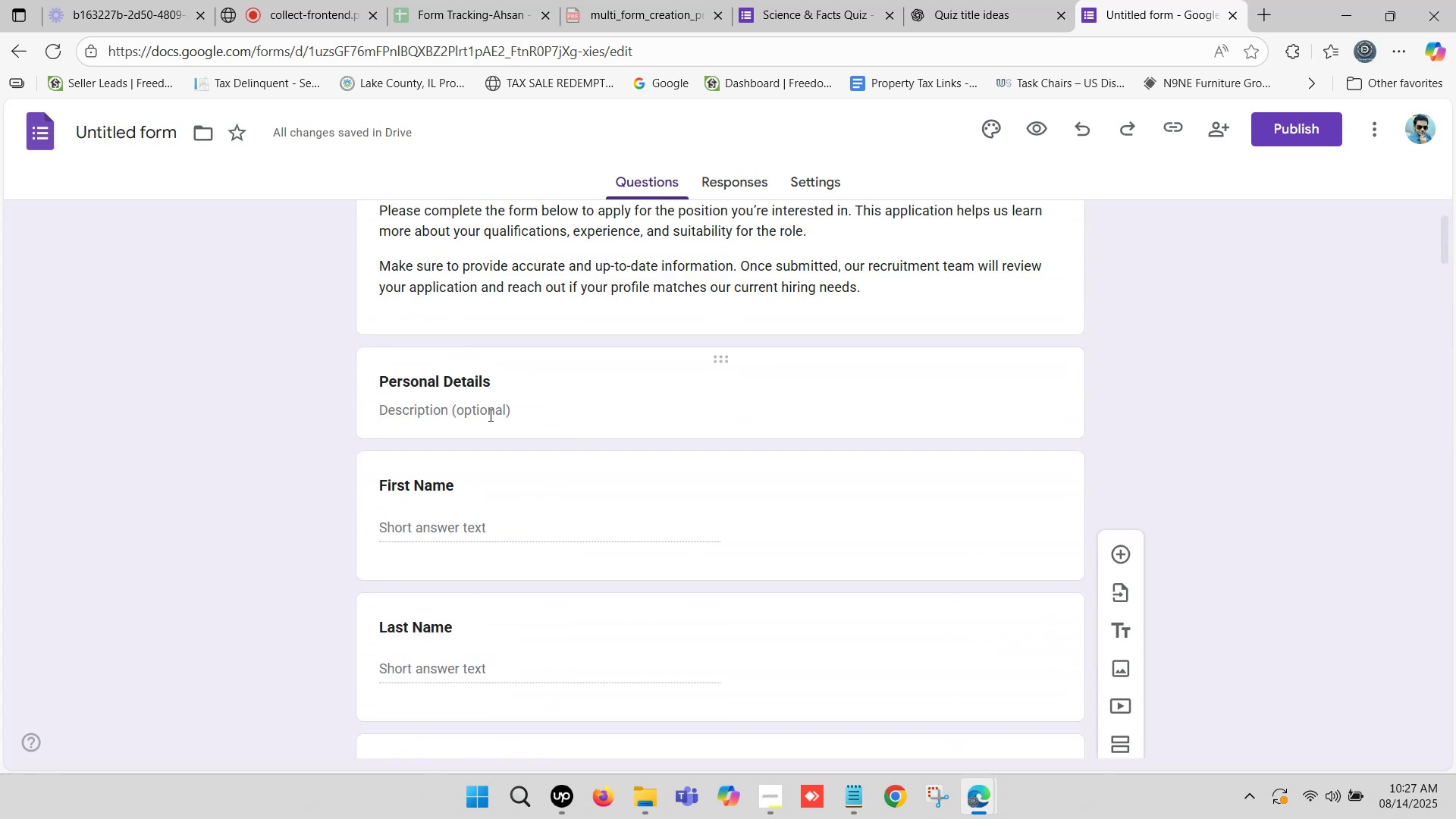 
left_click([495, 408])
 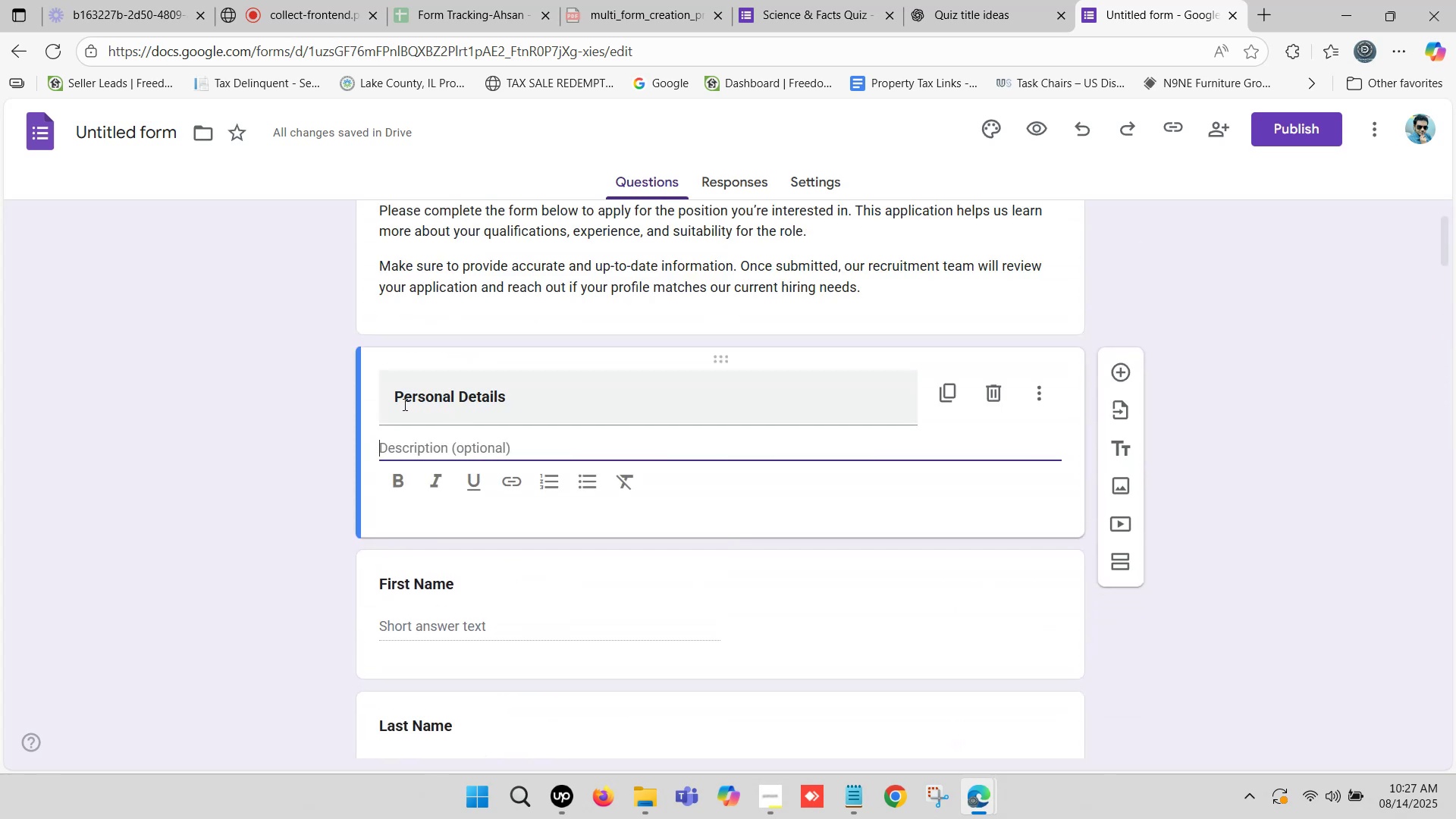 
left_click([260, 434])
 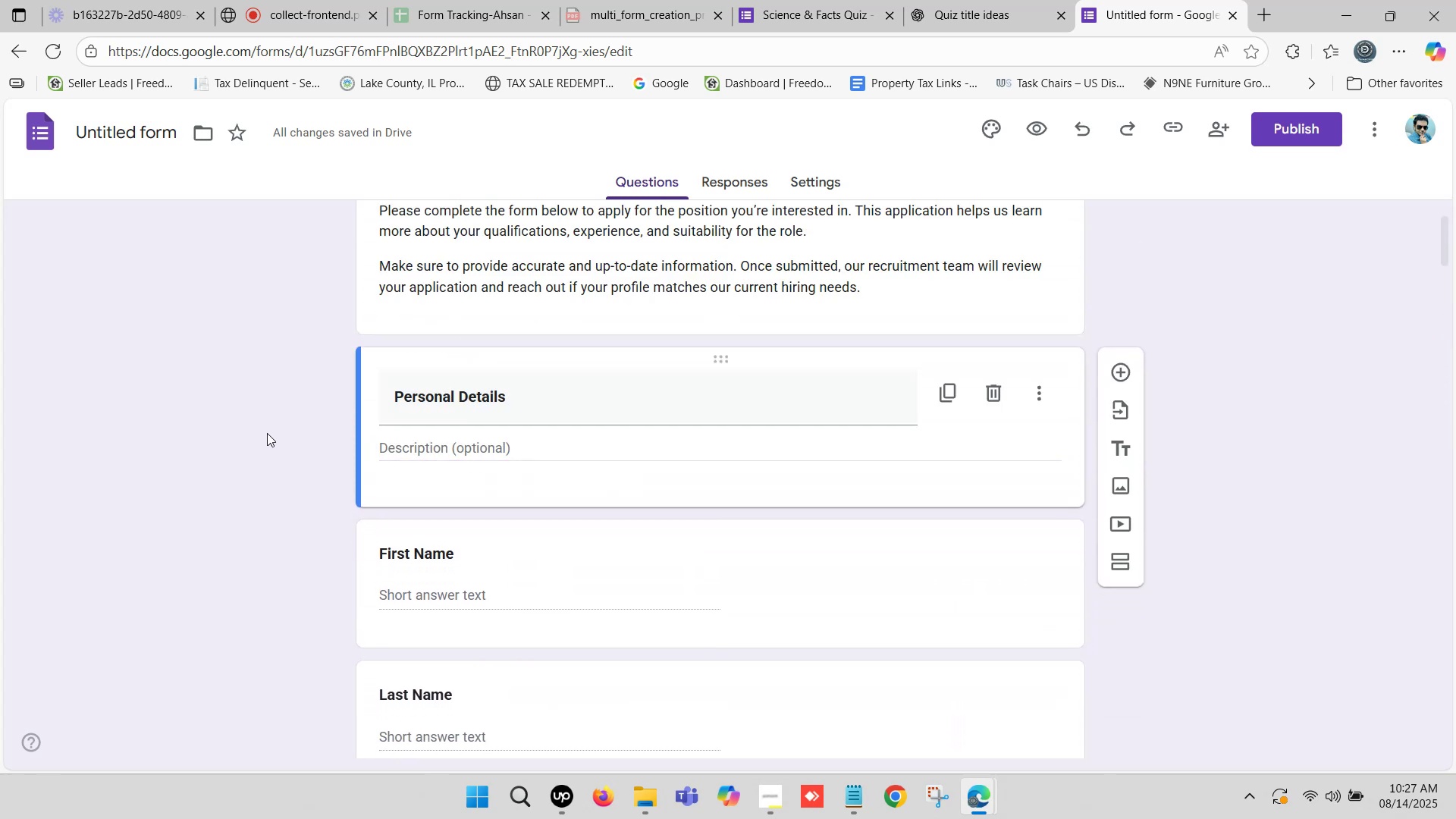 
scroll: coordinate [502, 427], scroll_direction: down, amount: 1.0
 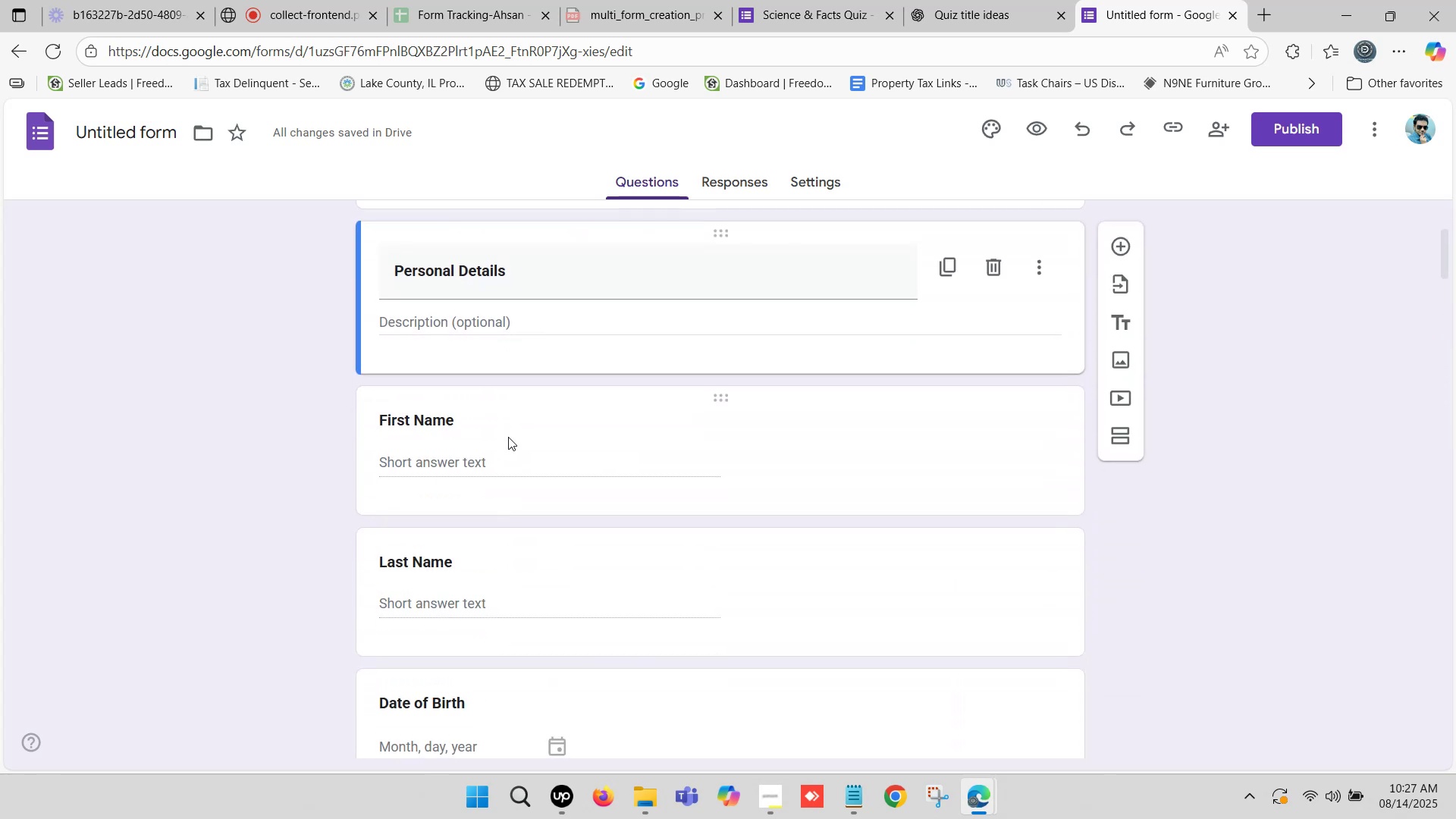 
left_click([510, 435])
 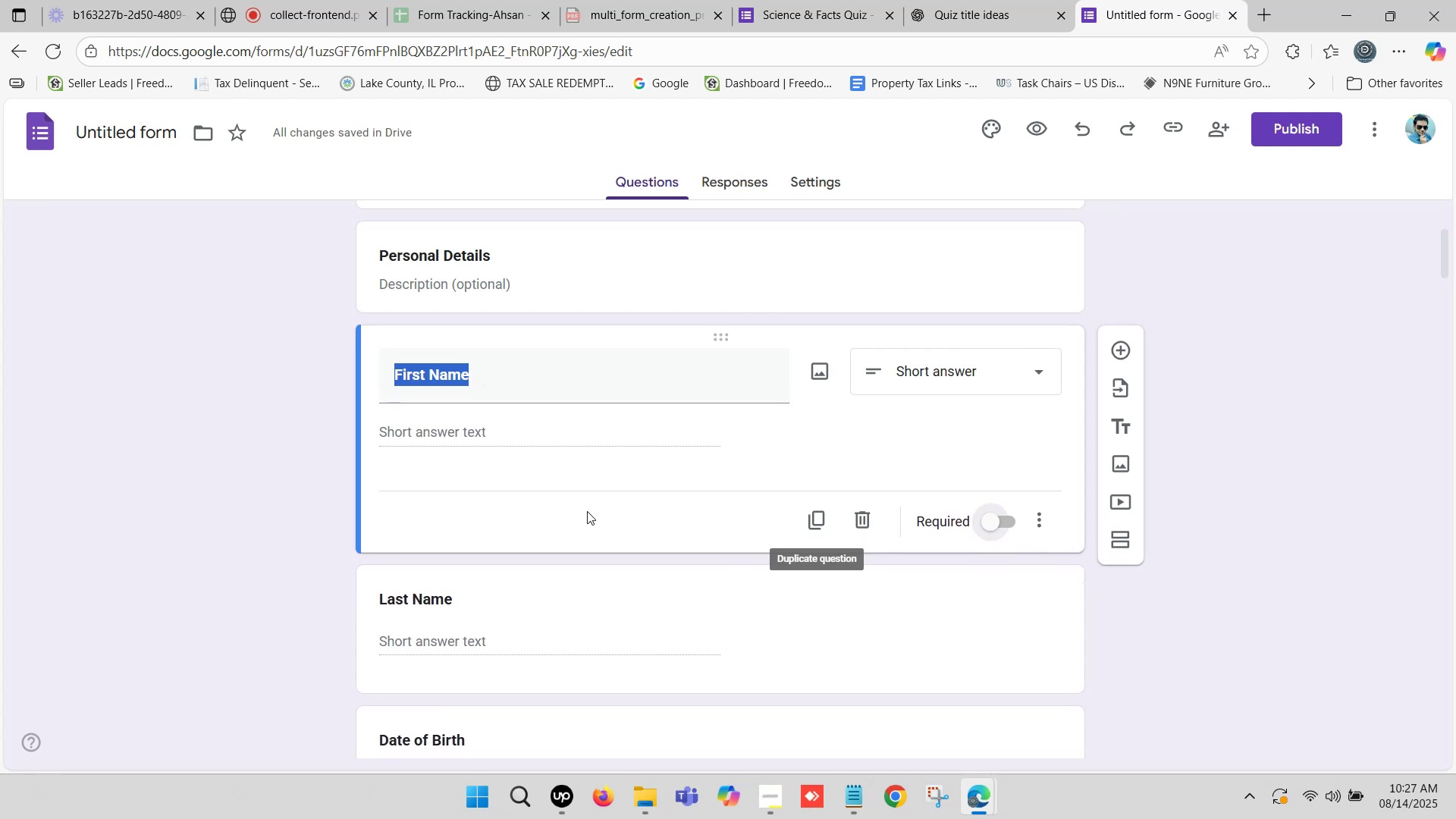 
left_click([990, 522])
 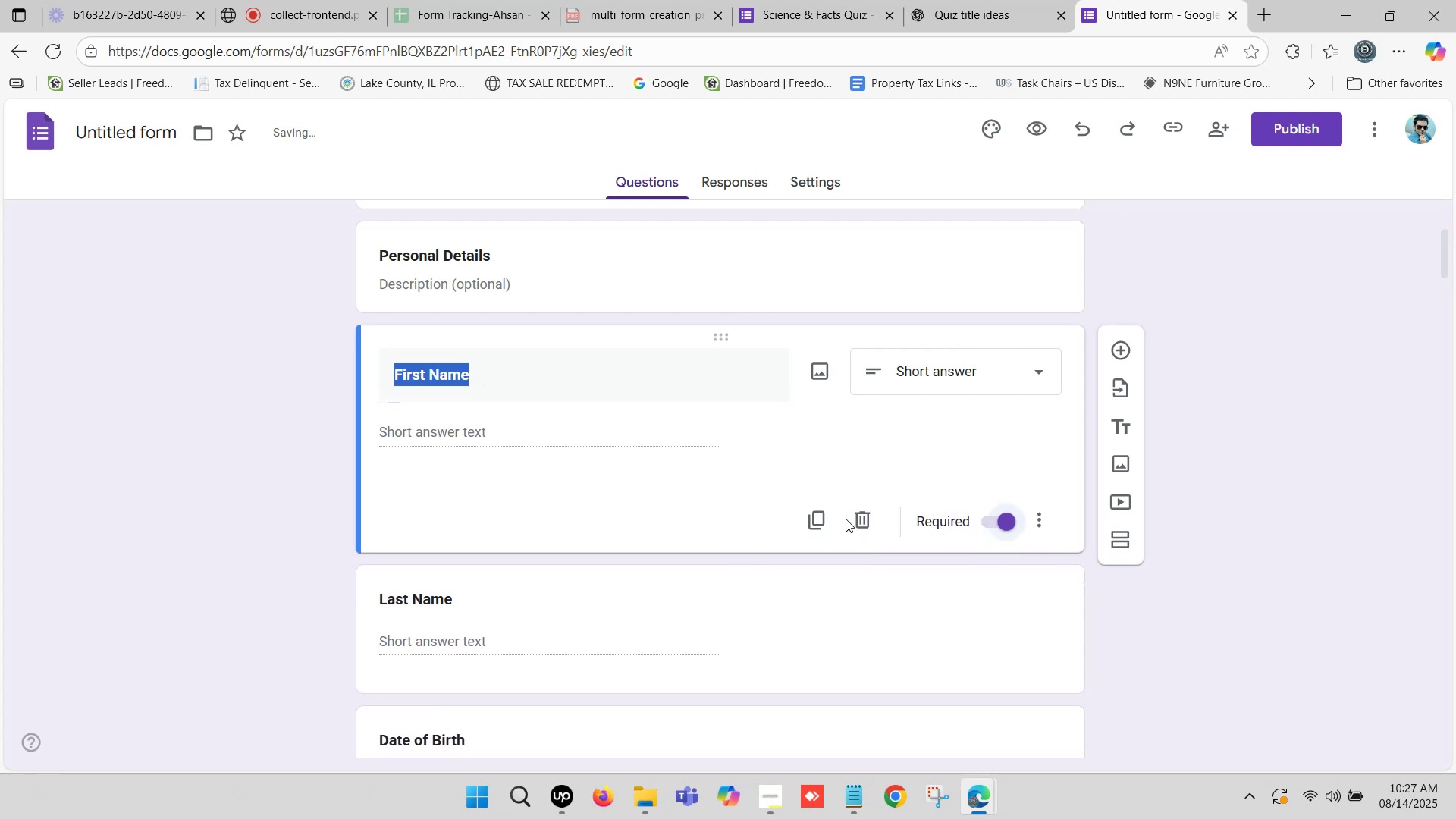 
scroll: coordinate [570, 519], scroll_direction: down, amount: 1.0
 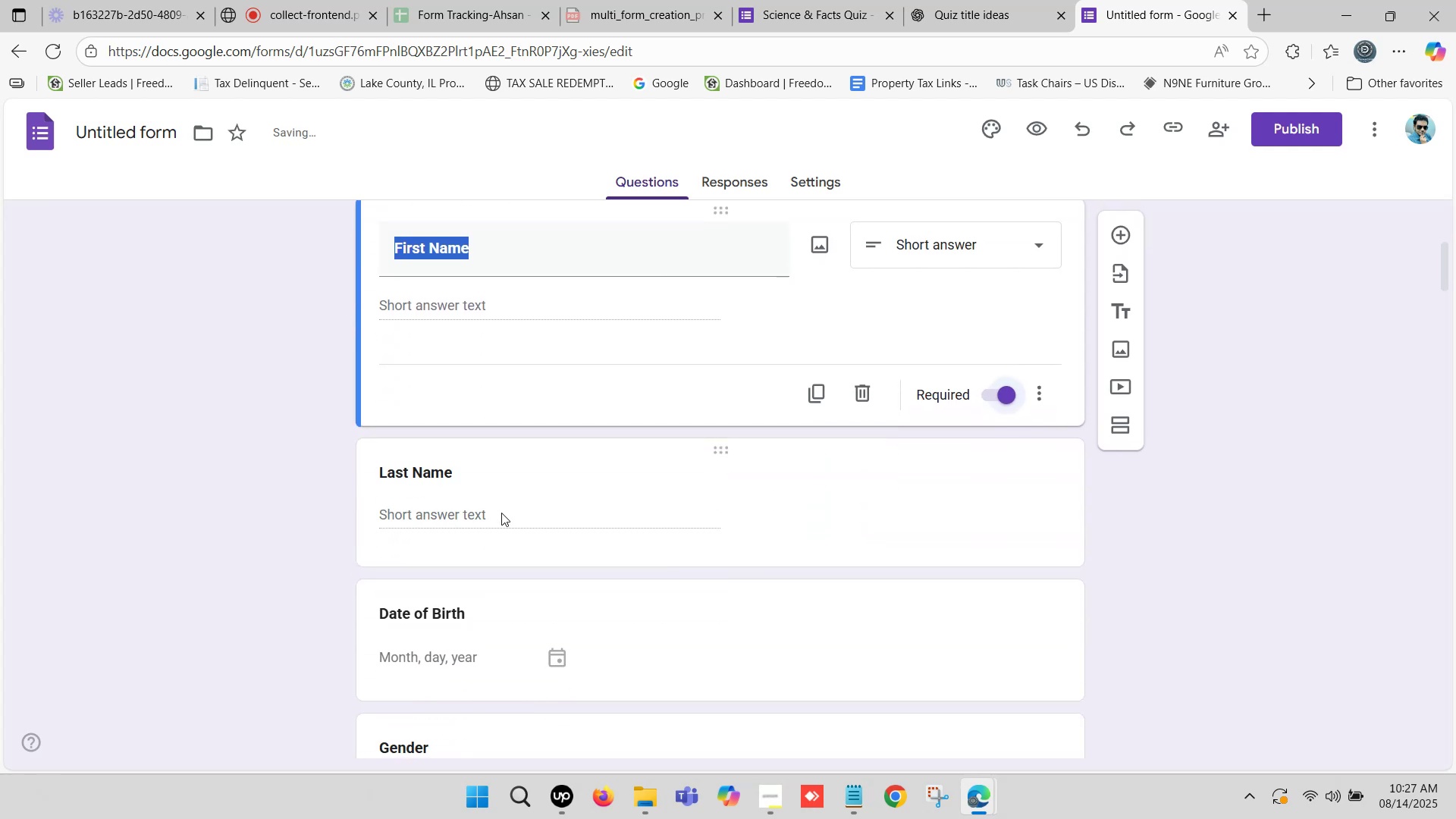 
left_click([504, 495])
 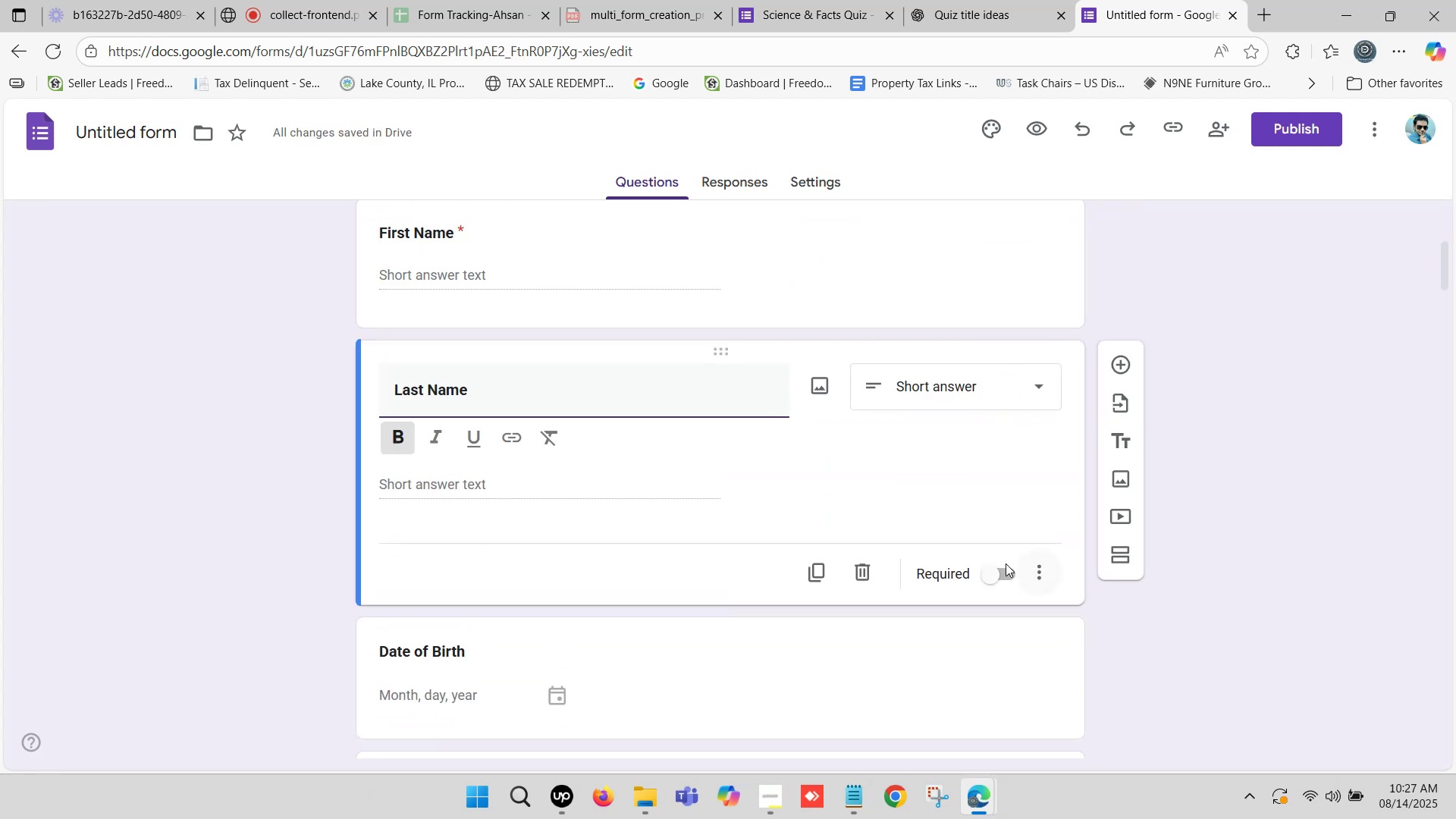 
left_click([991, 570])
 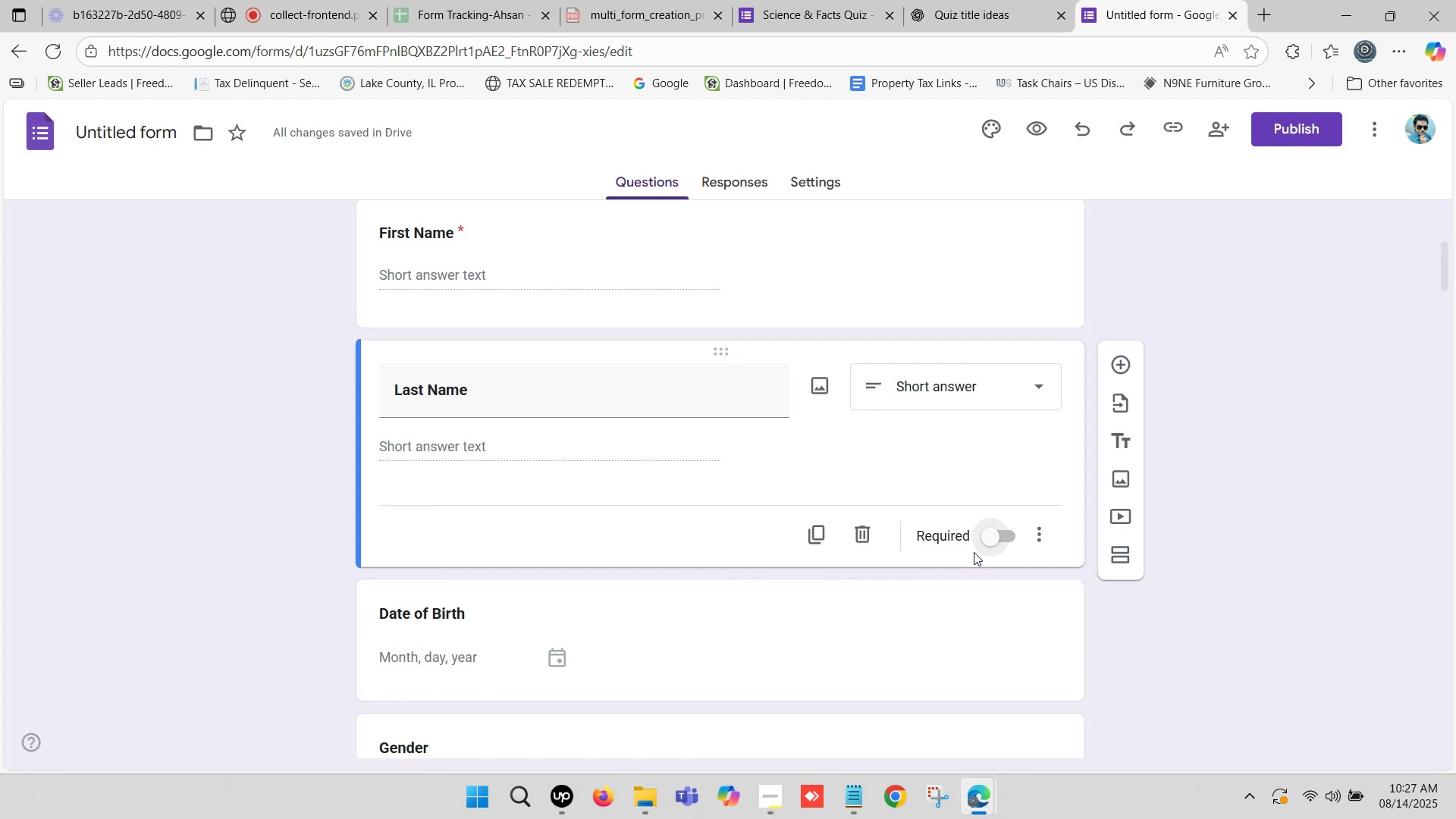 
wait(16.62)
 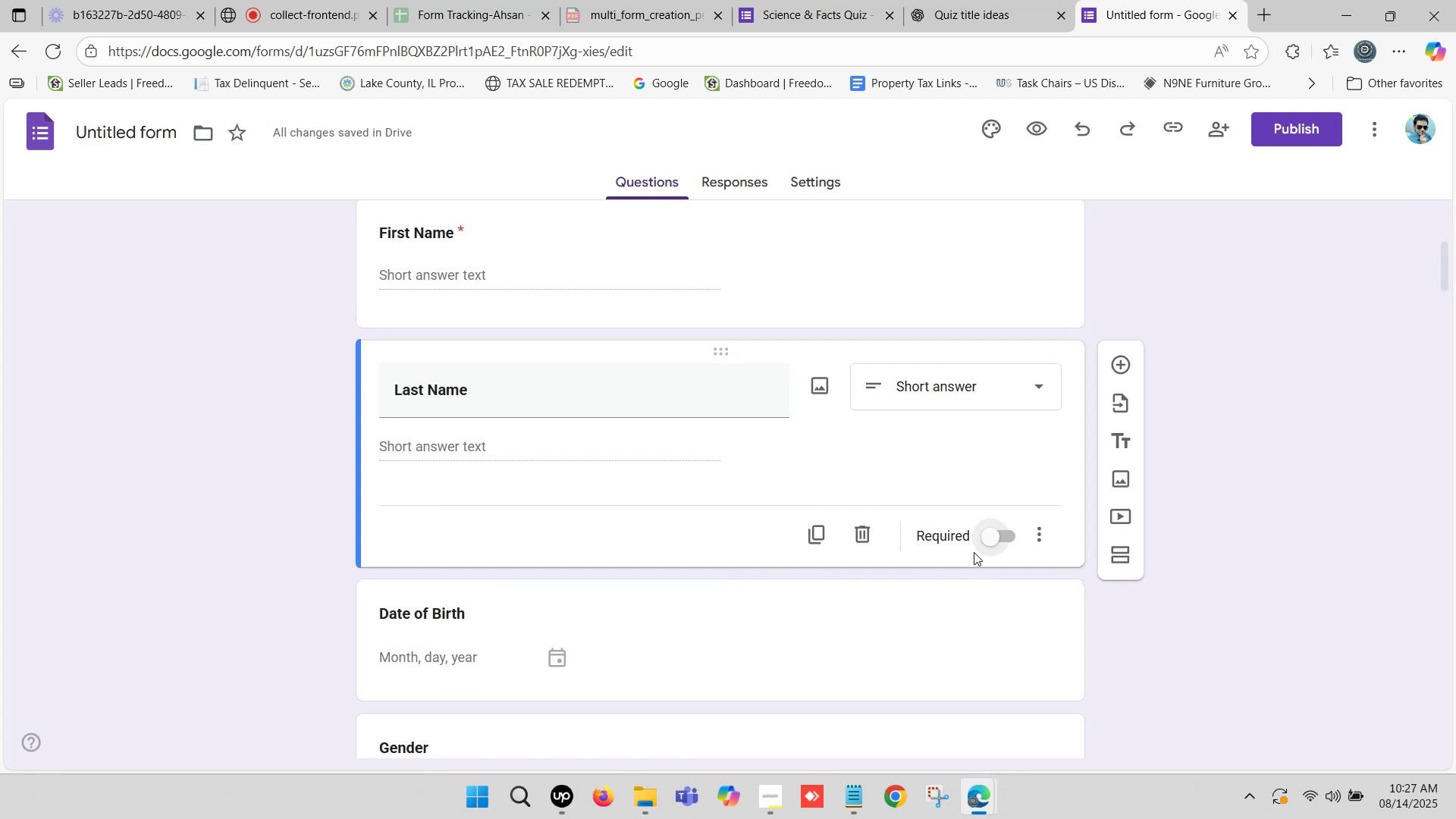 
left_click([993, 535])
 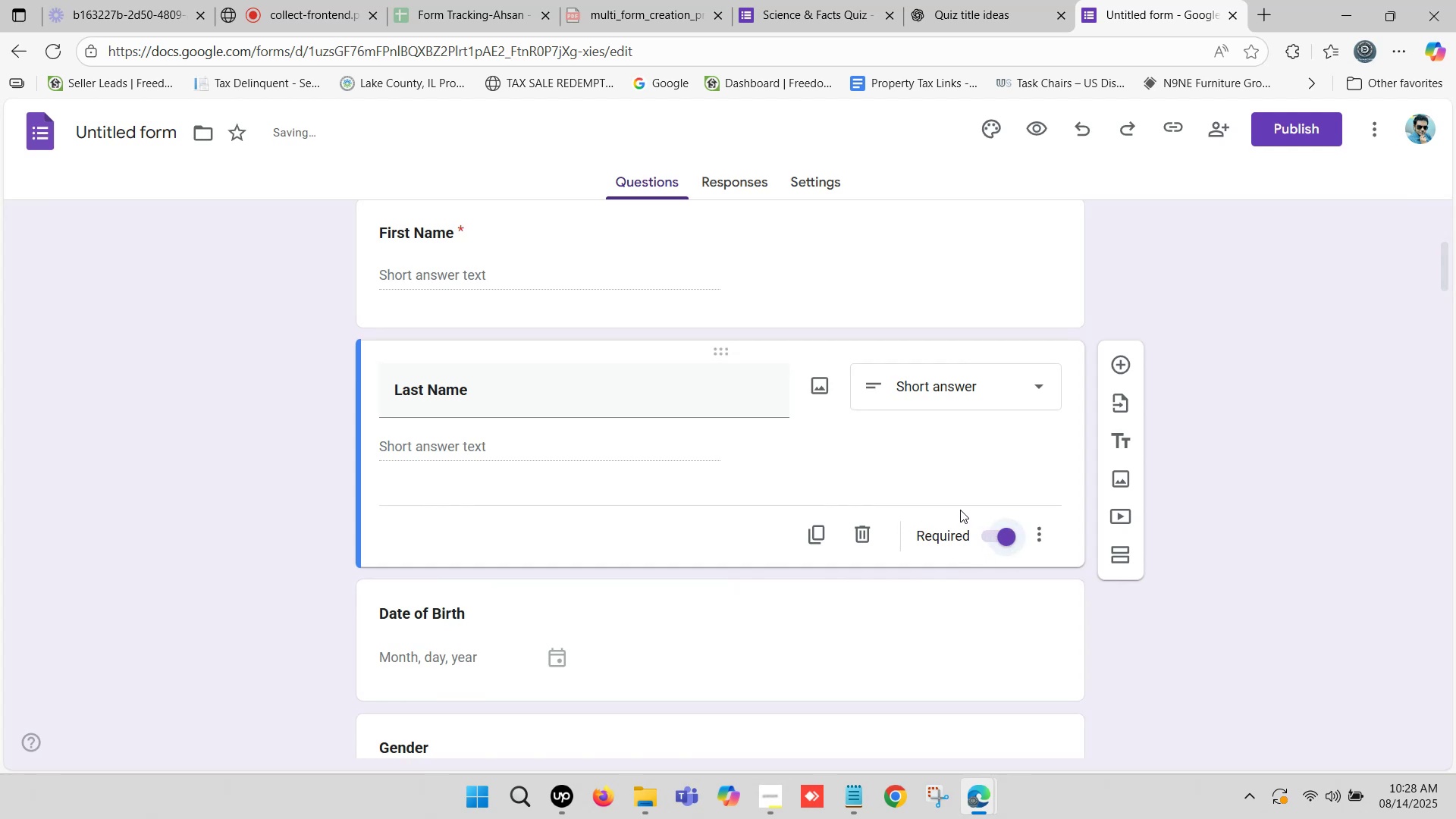 
scroll: coordinate [859, 450], scroll_direction: up, amount: 3.0
 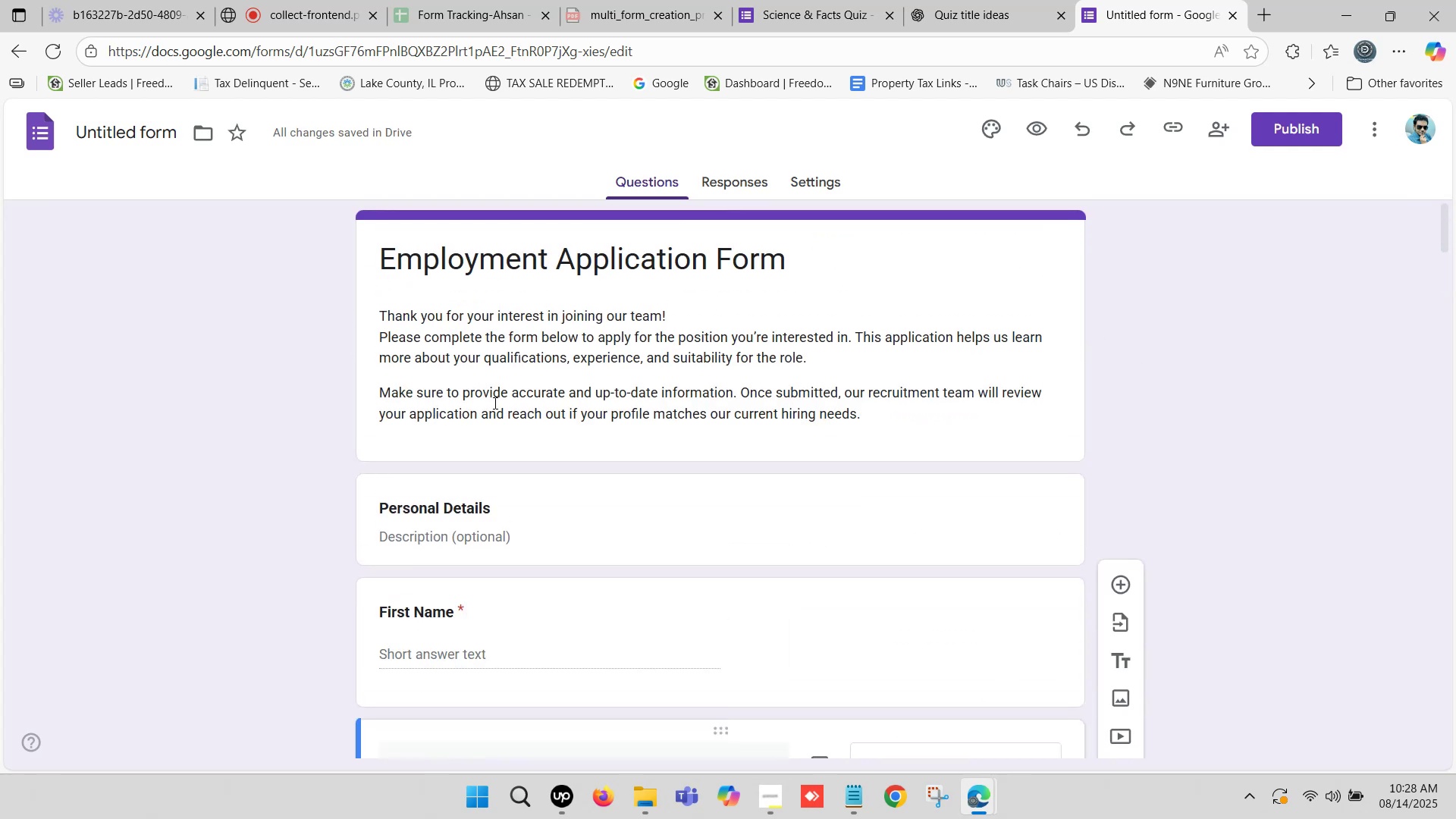 
scroll: coordinate [498, 403], scroll_direction: down, amount: 3.0
 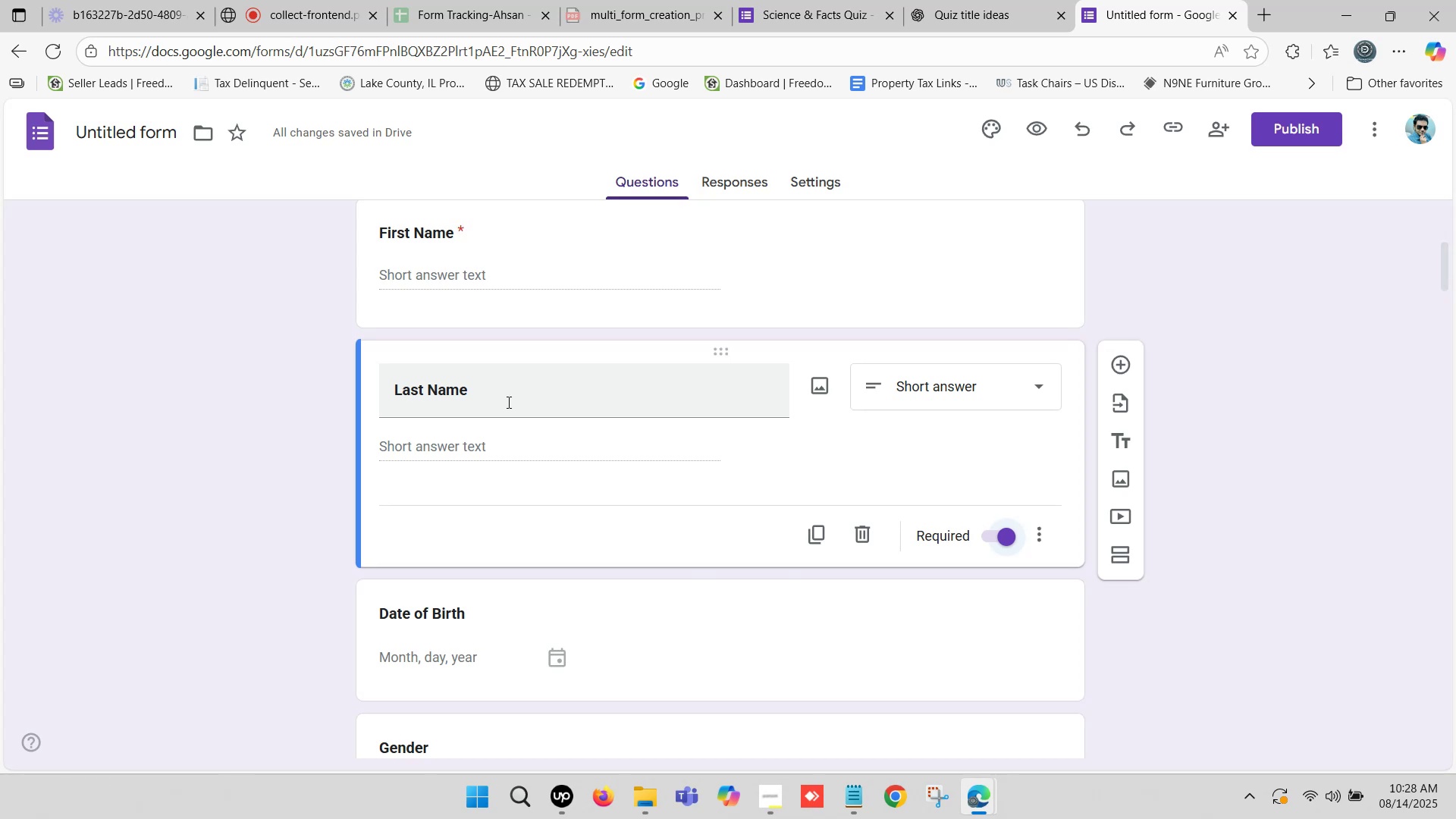 
wait(6.35)
 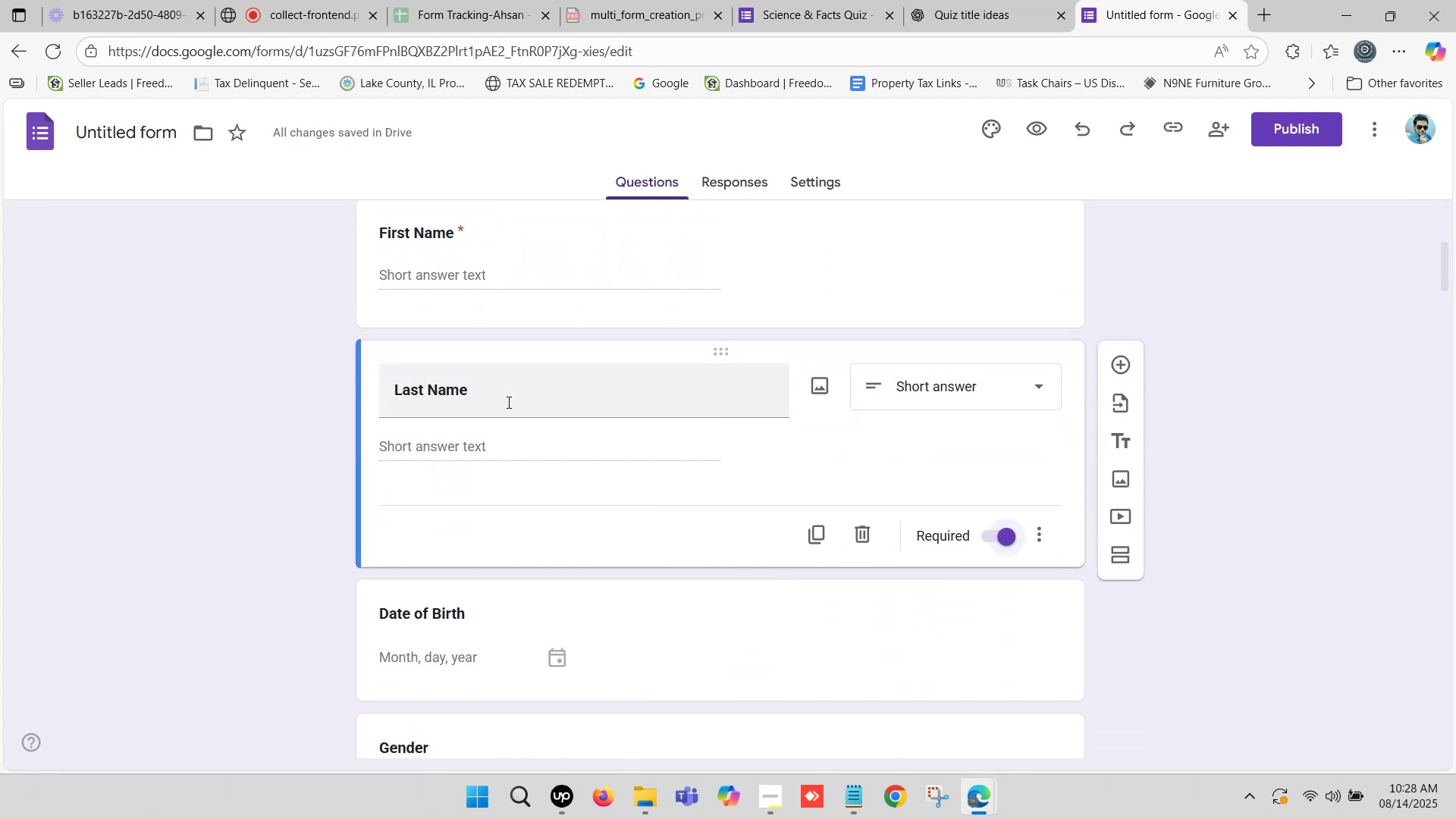 
scroll: coordinate [507, 319], scroll_direction: up, amount: 2.0
 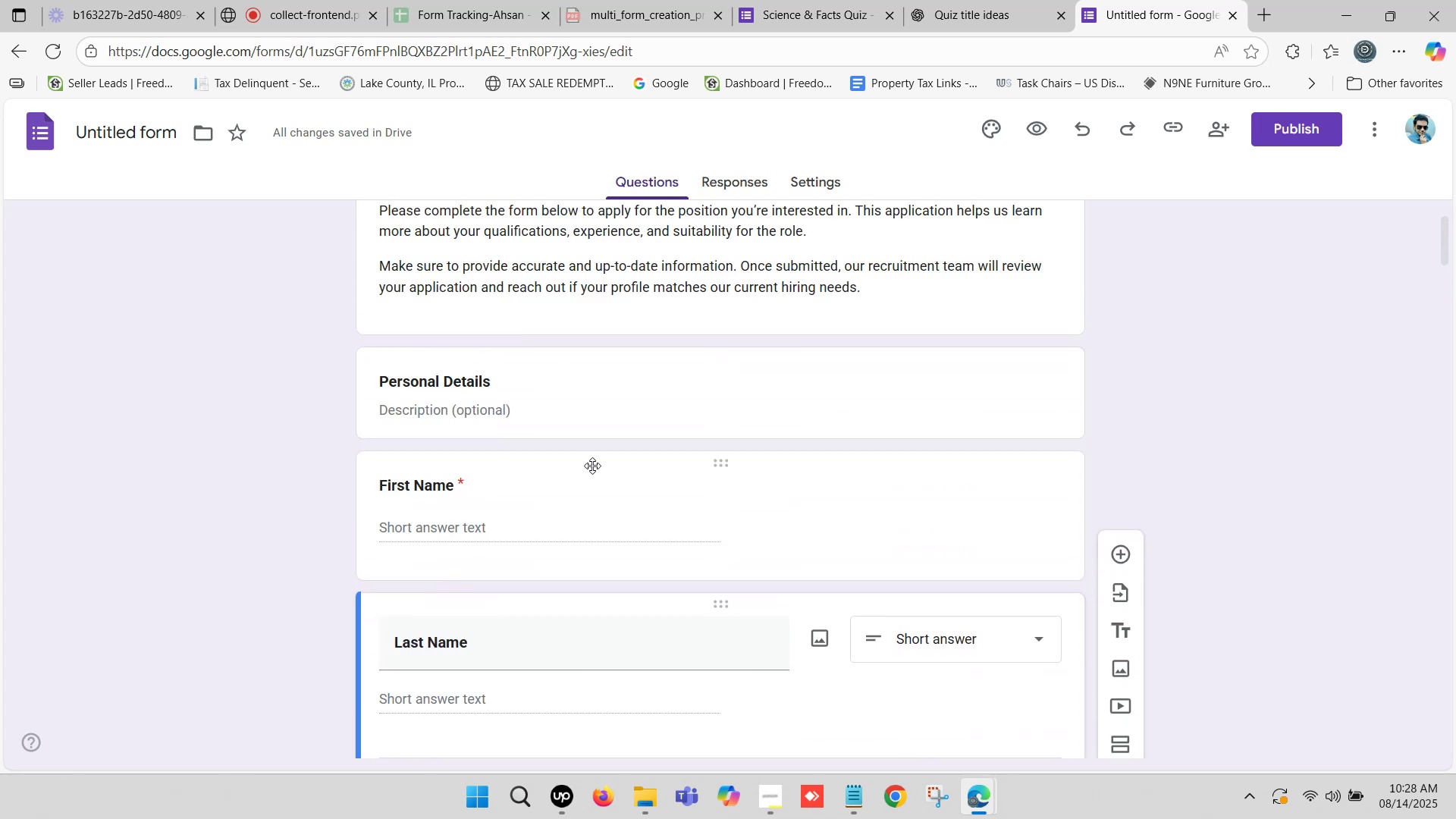 
scroll: coordinate [496, 450], scroll_direction: down, amount: 5.0
 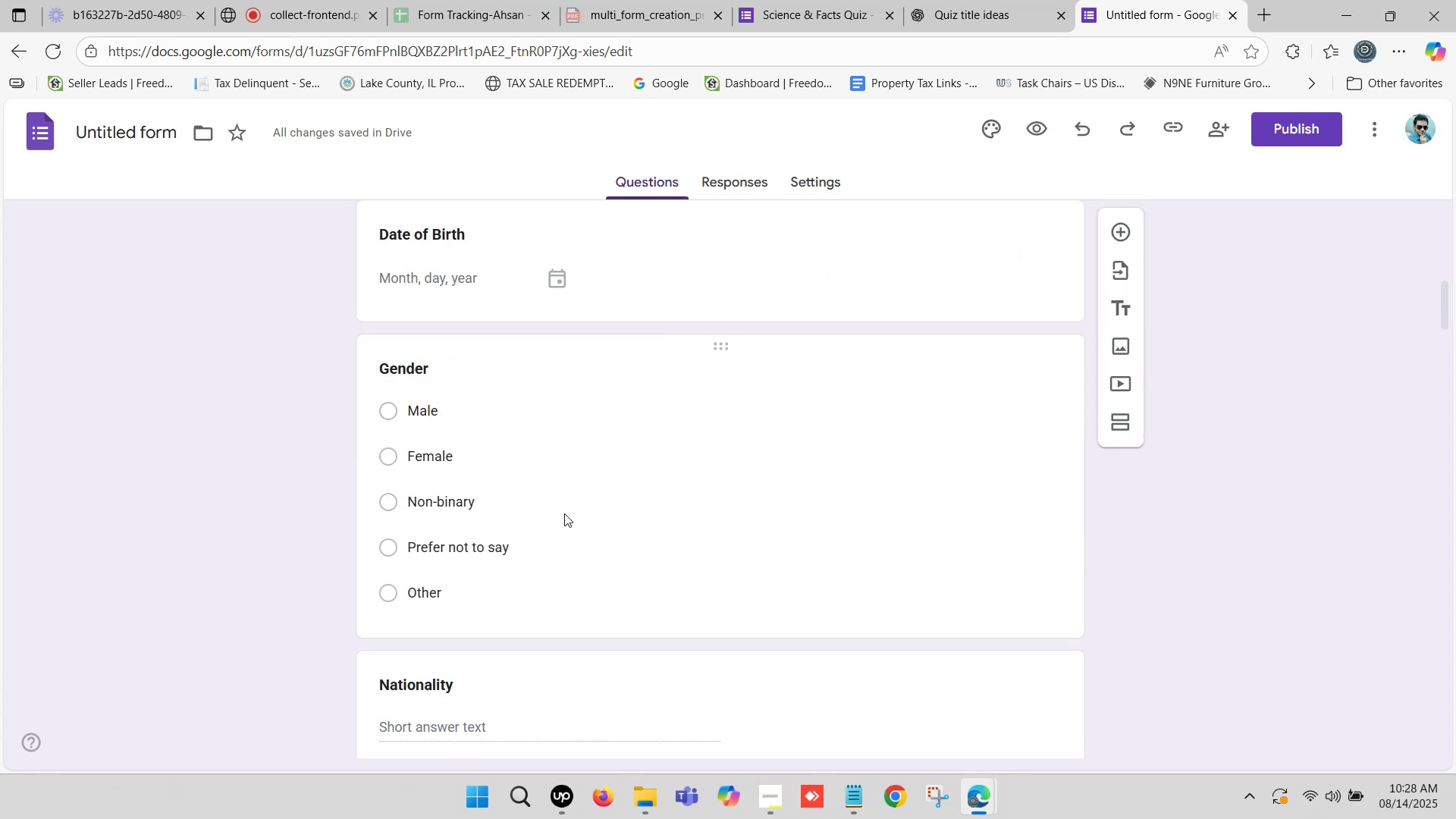 
left_click([572, 497])
 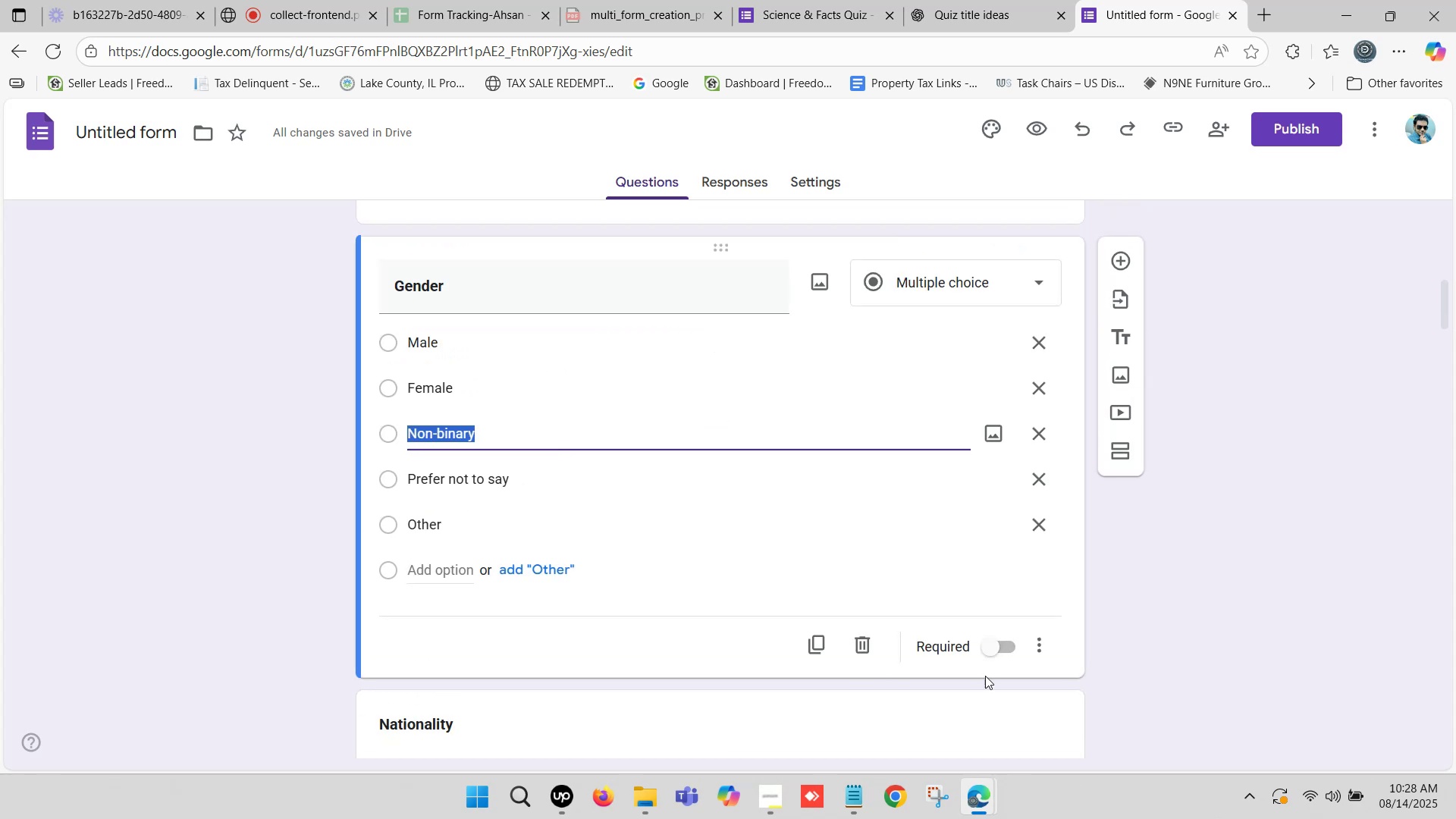 
left_click([989, 651])
 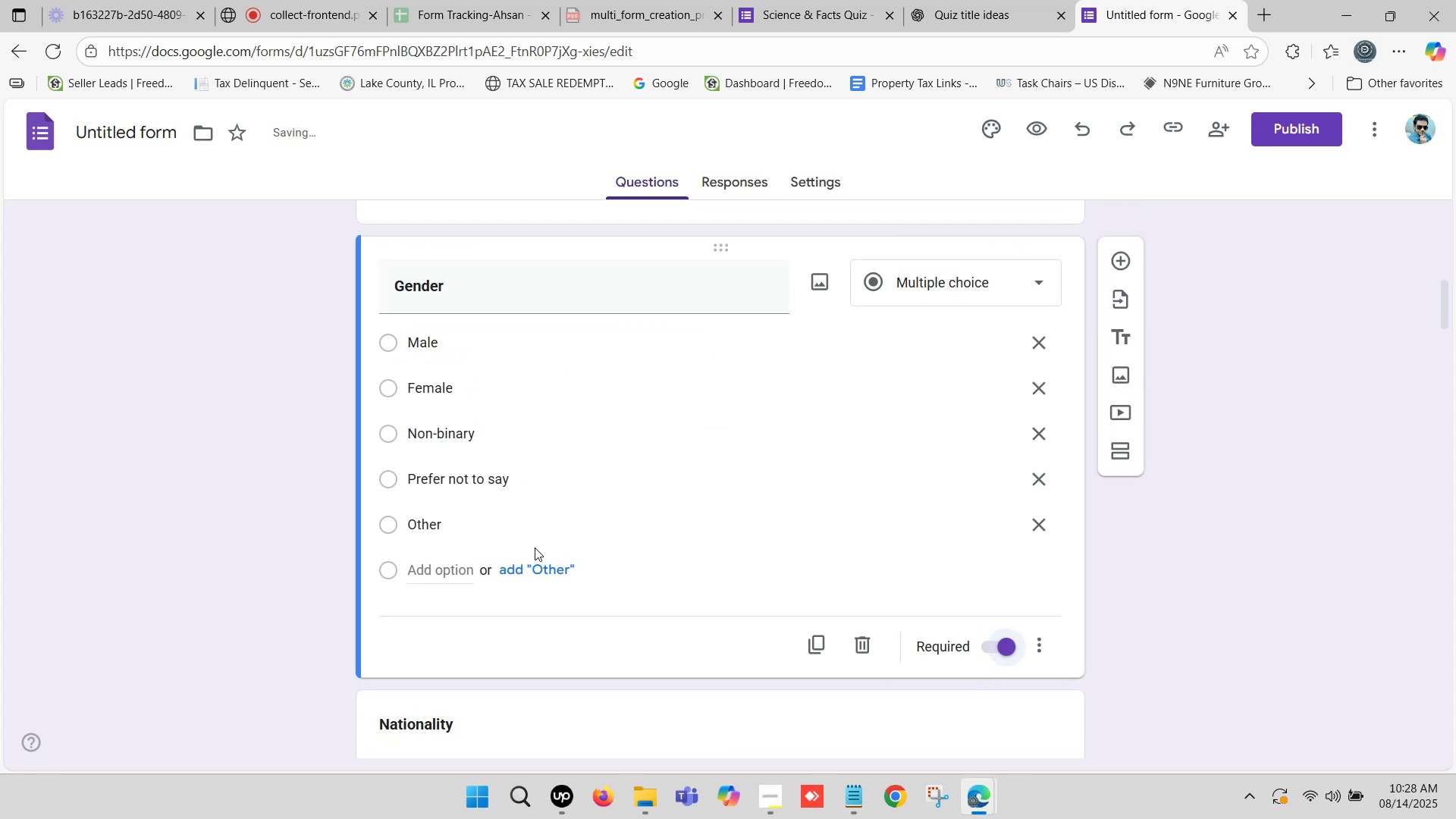 
scroll: coordinate [412, 527], scroll_direction: down, amount: 3.0
 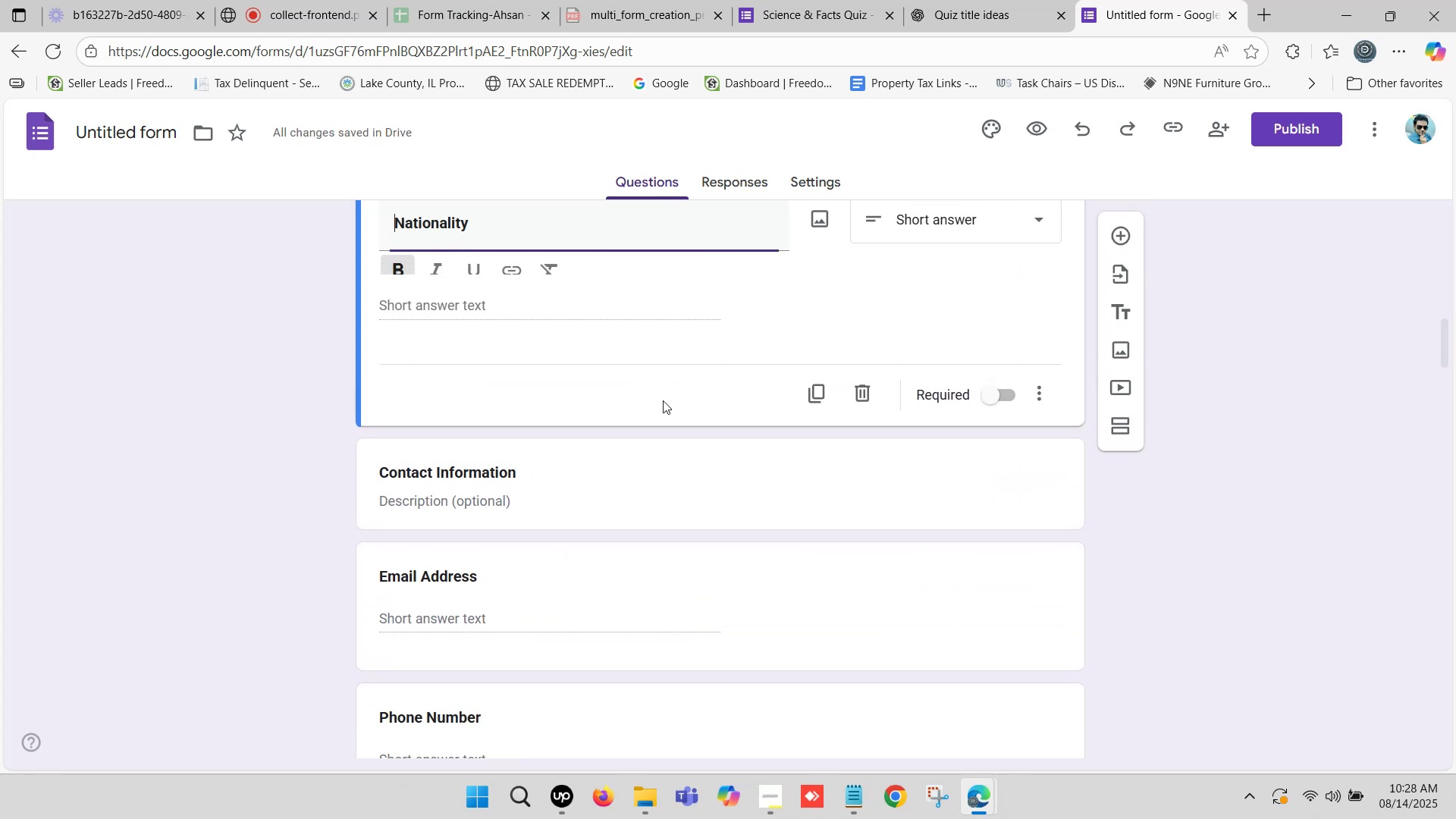 
wait(5.31)
 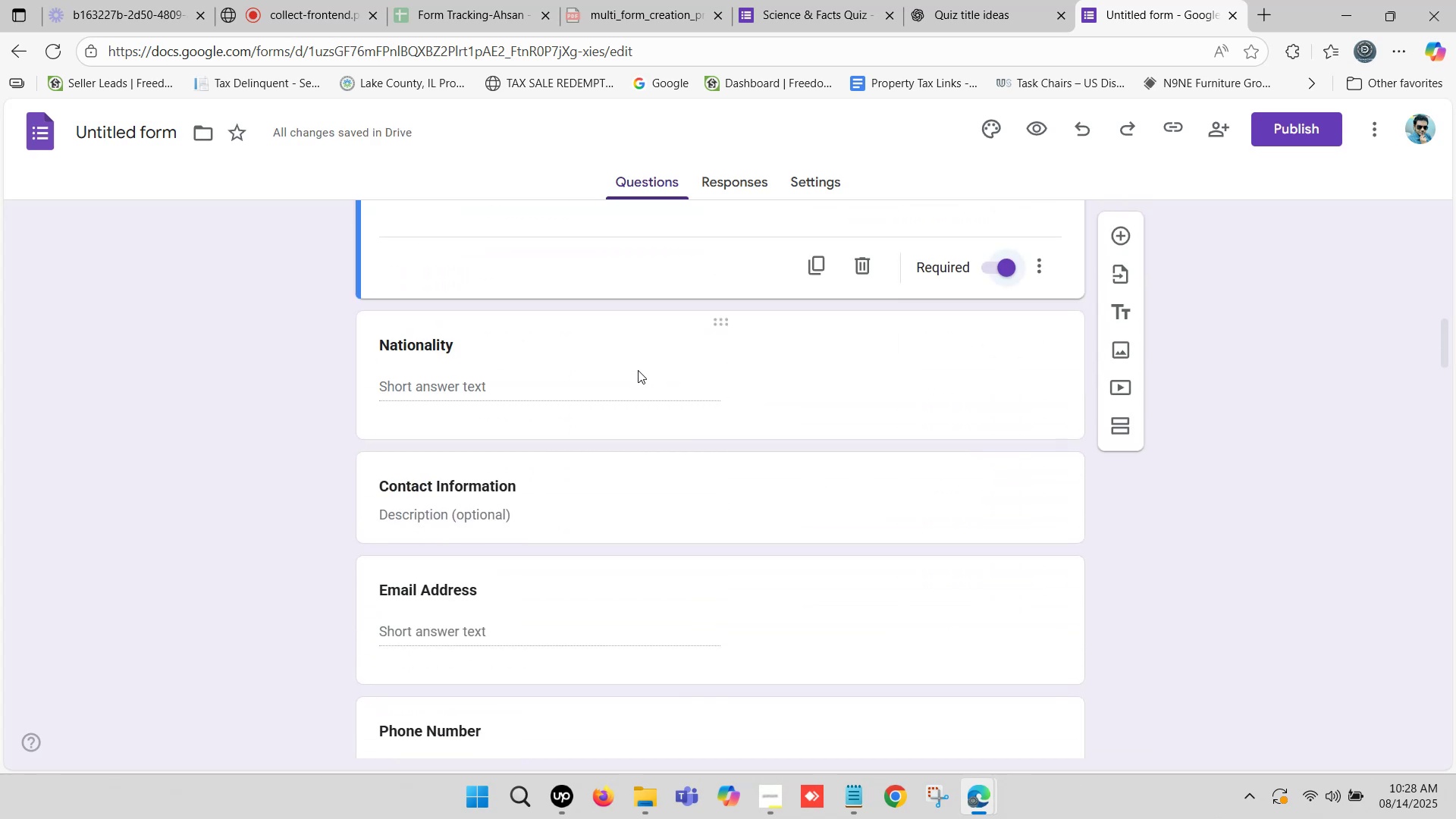 
left_click([993, 402])
 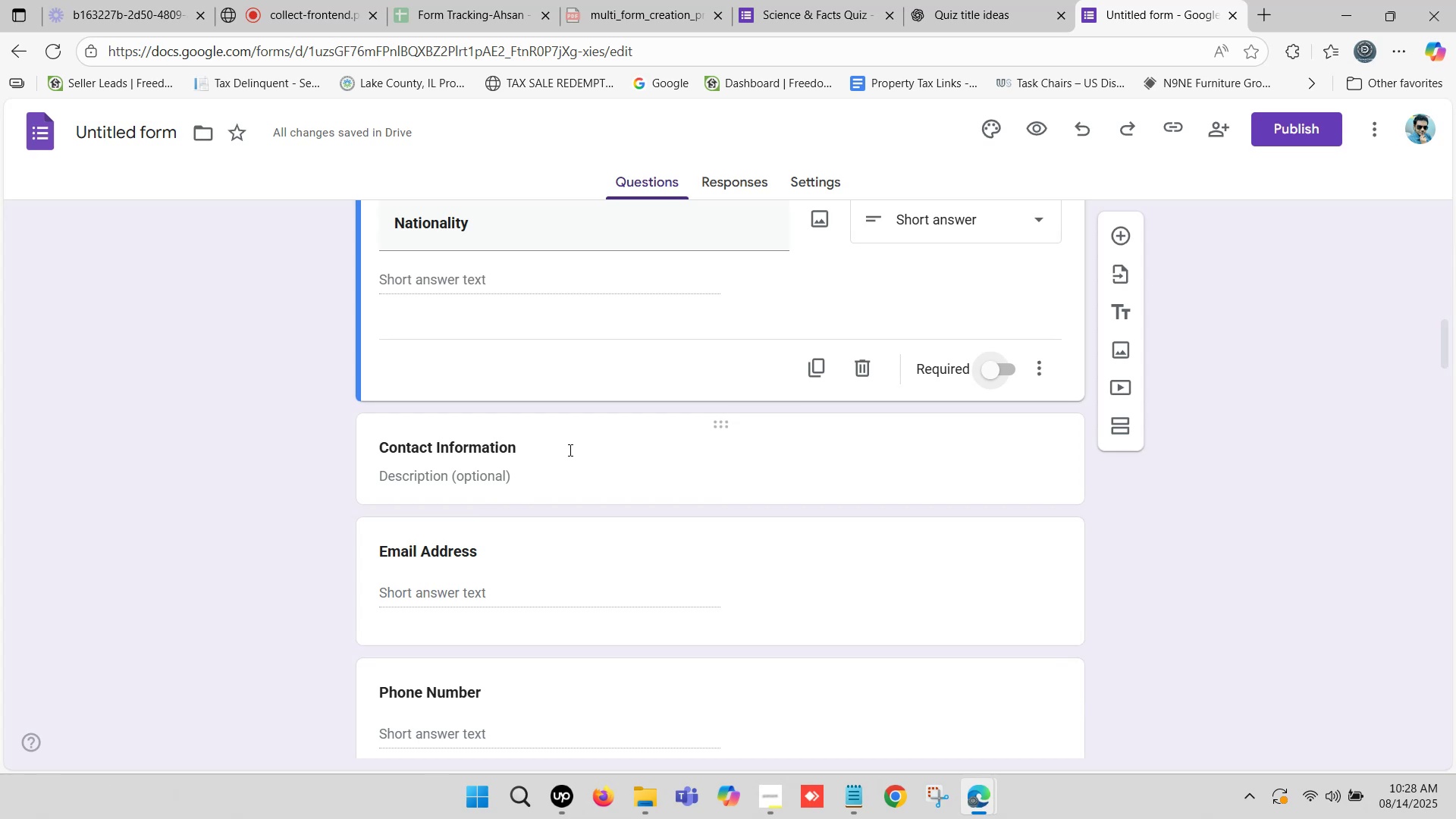 
scroll: coordinate [564, 447], scroll_direction: up, amount: 7.0
 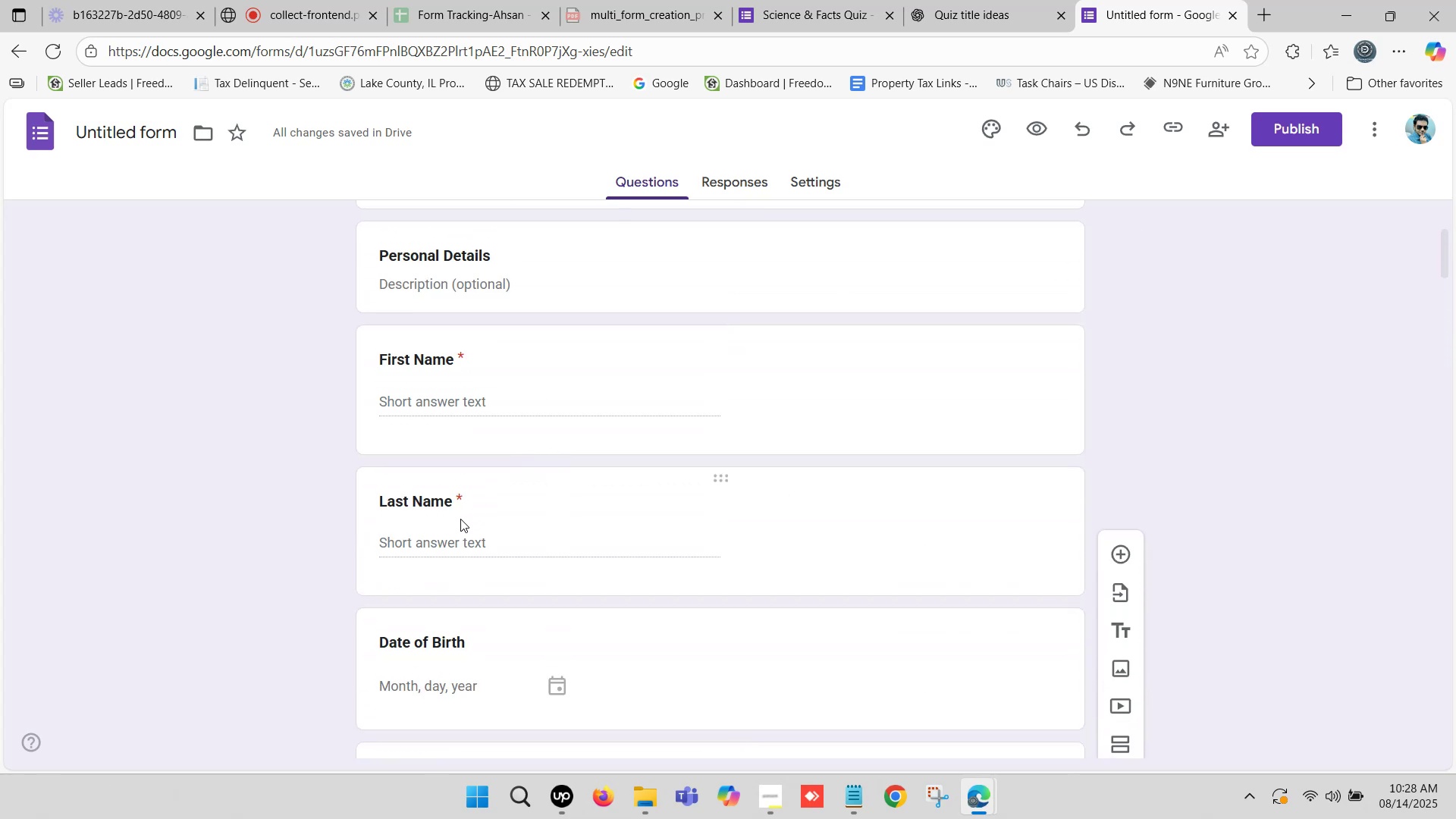 
scroll: coordinate [454, 511], scroll_direction: none, amount: 0.0
 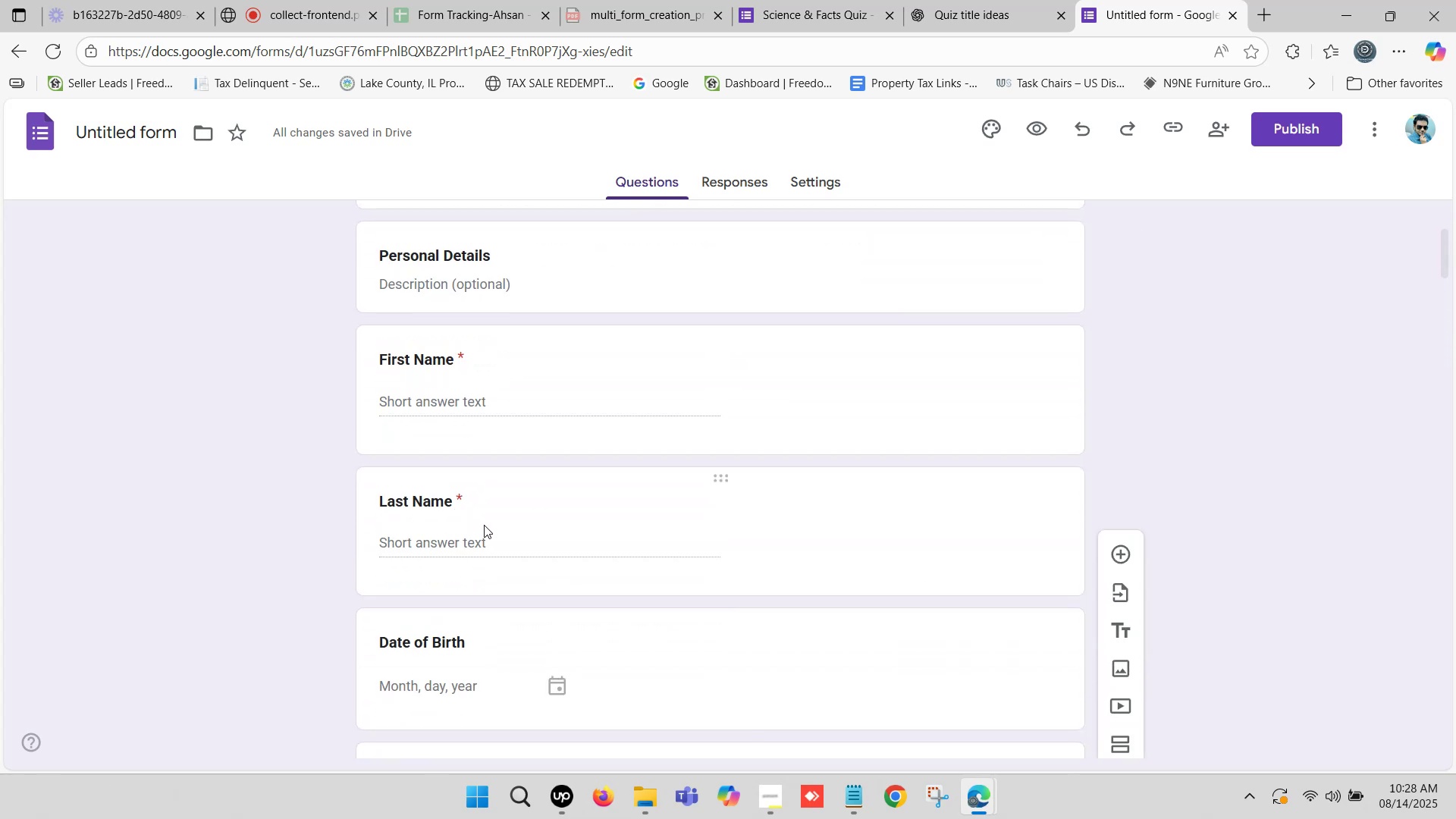 
scroll: coordinate [469, 507], scroll_direction: down, amount: 6.0
 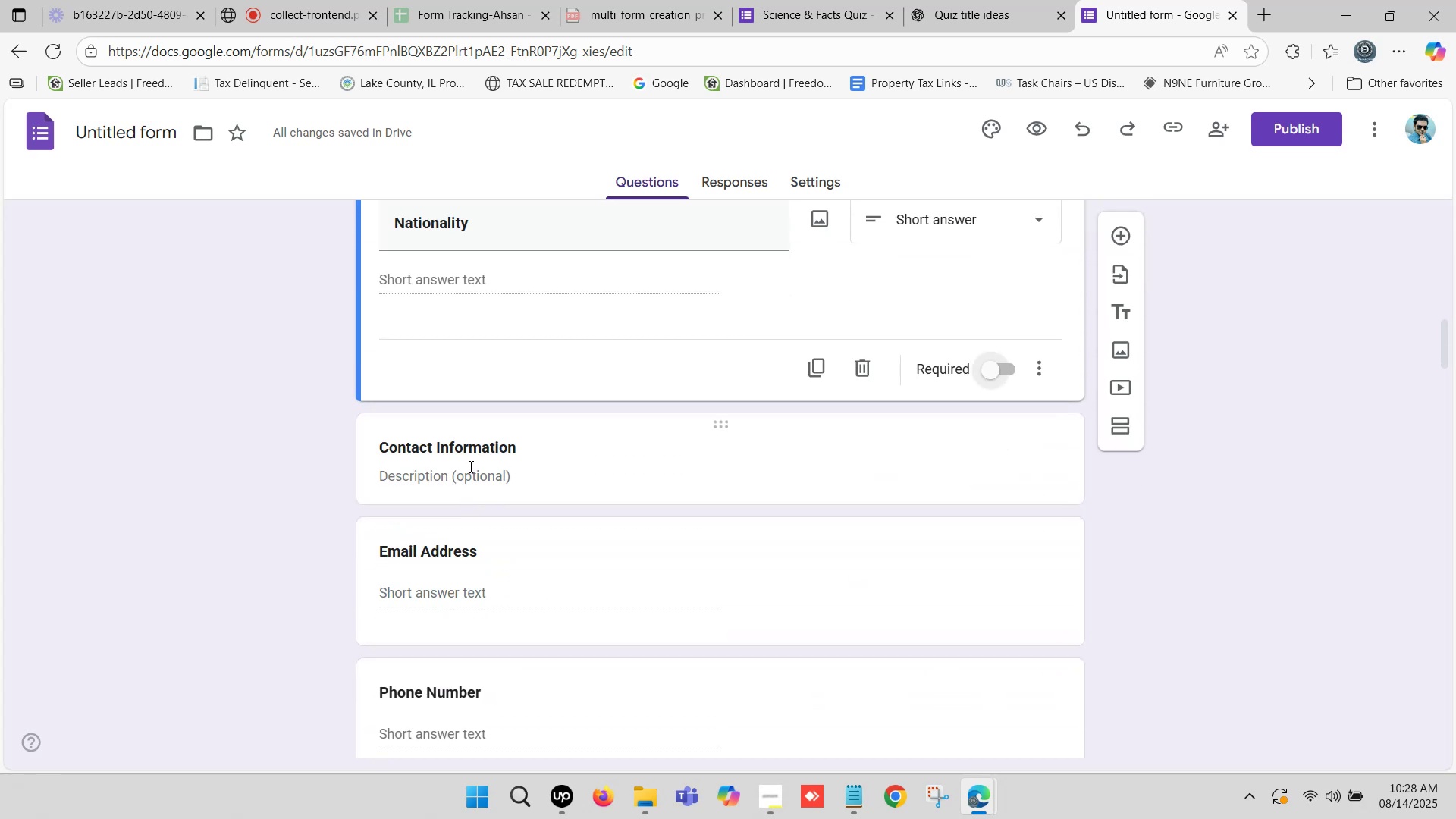 
scroll: coordinate [466, 468], scroll_direction: none, amount: 0.0
 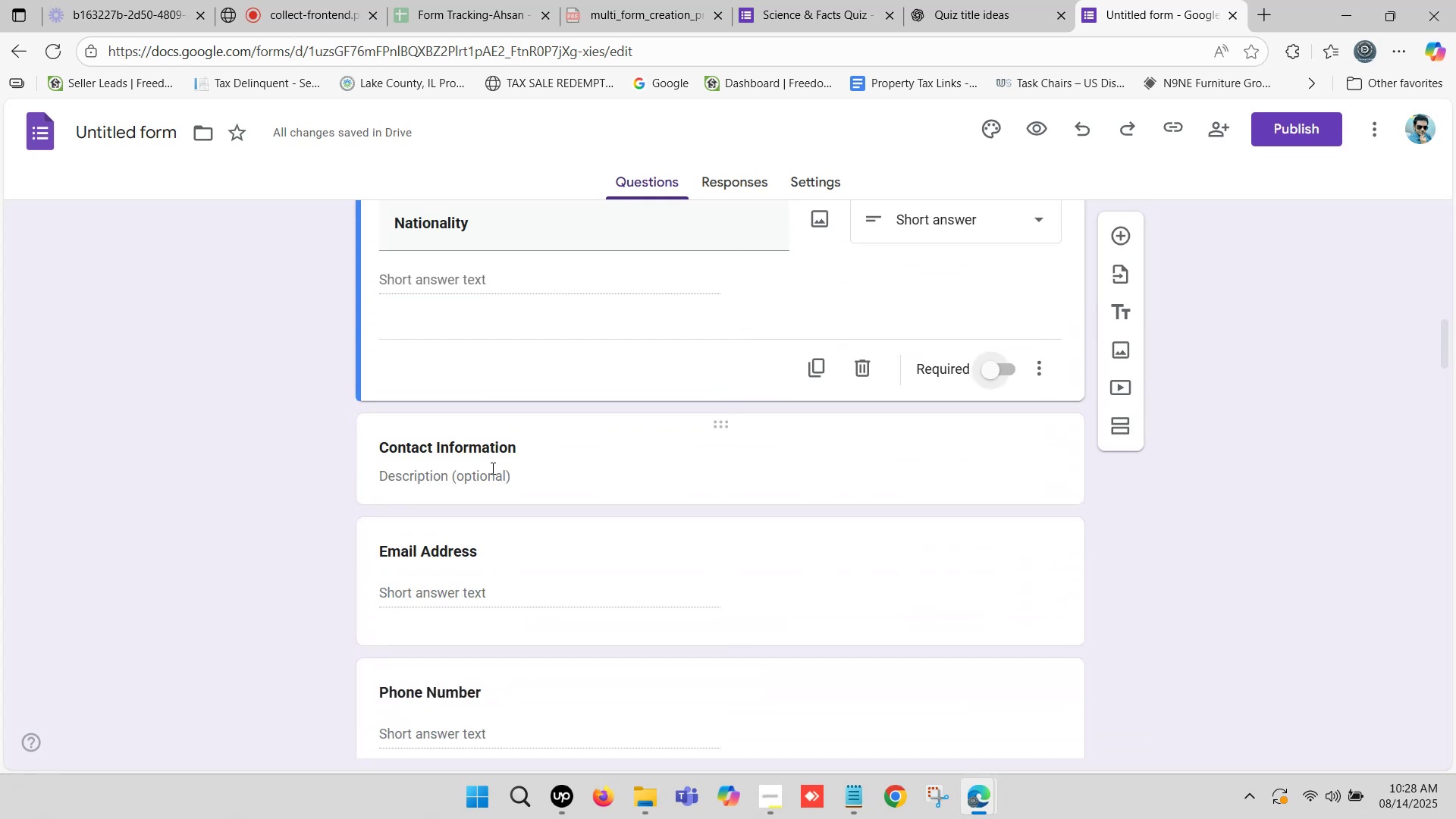 
scroll: coordinate [943, 419], scroll_direction: up, amount: 1.0
 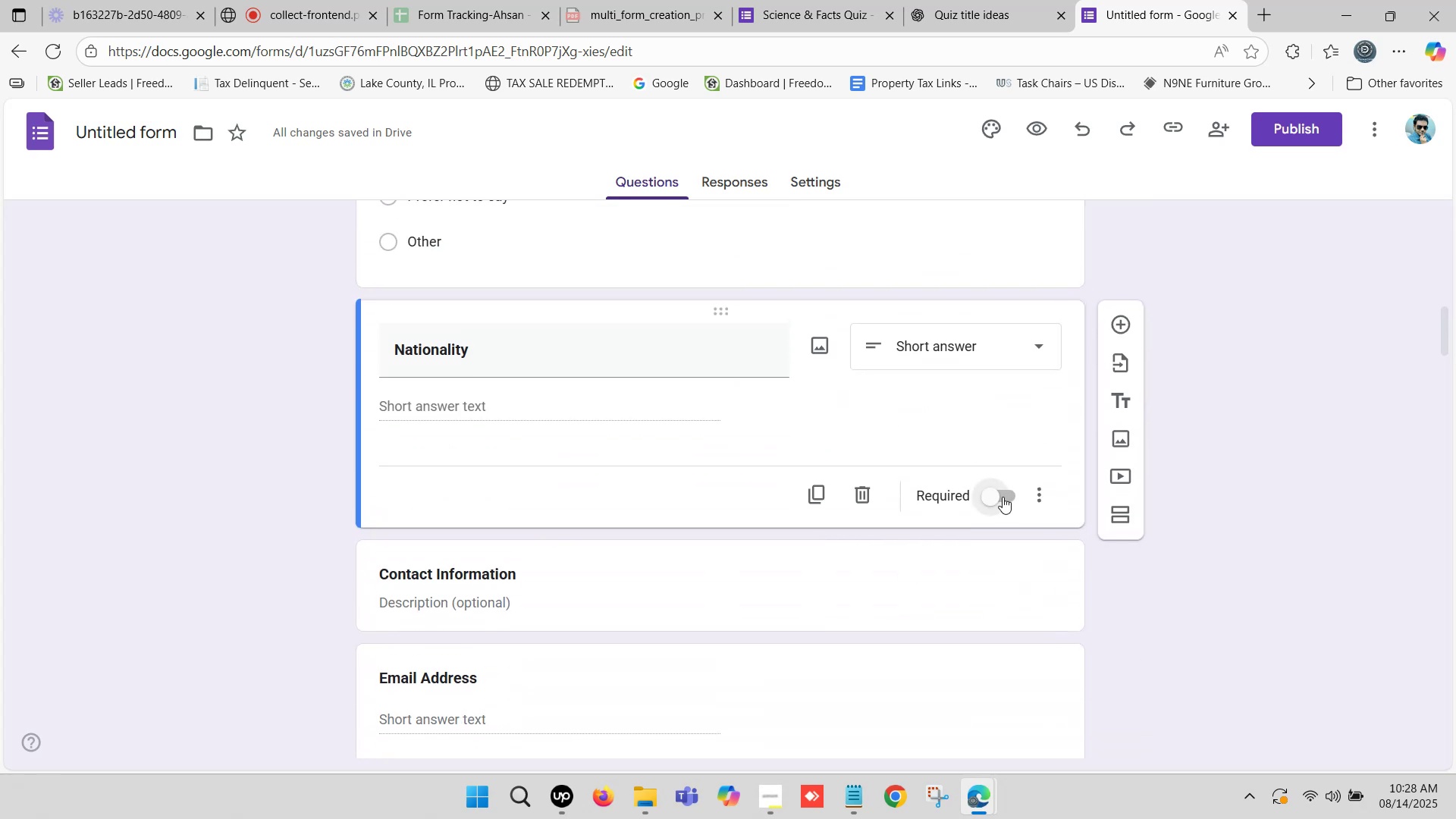 
left_click([998, 496])
 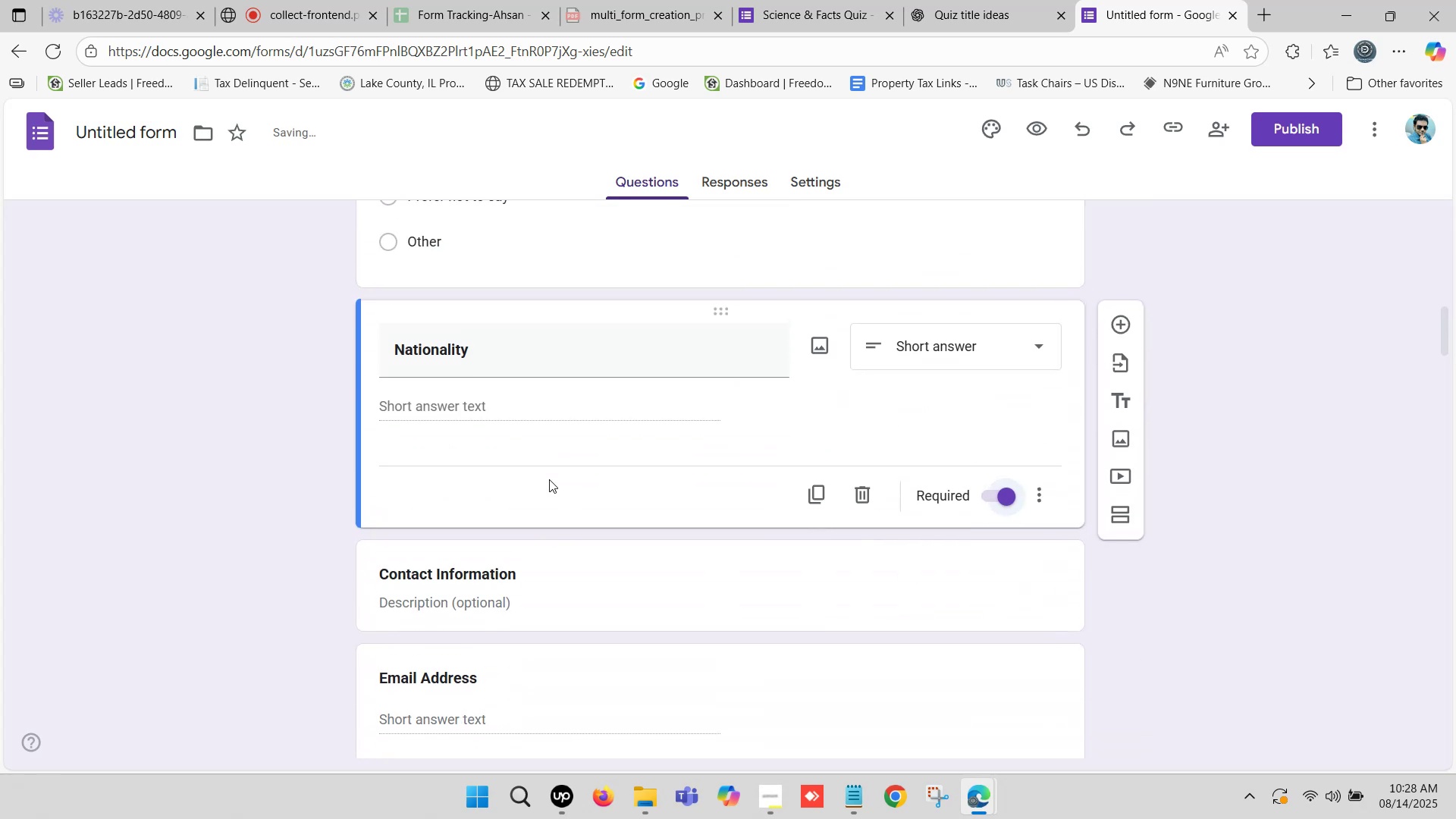 
scroll: coordinate [540, 481], scroll_direction: down, amount: 1.0
 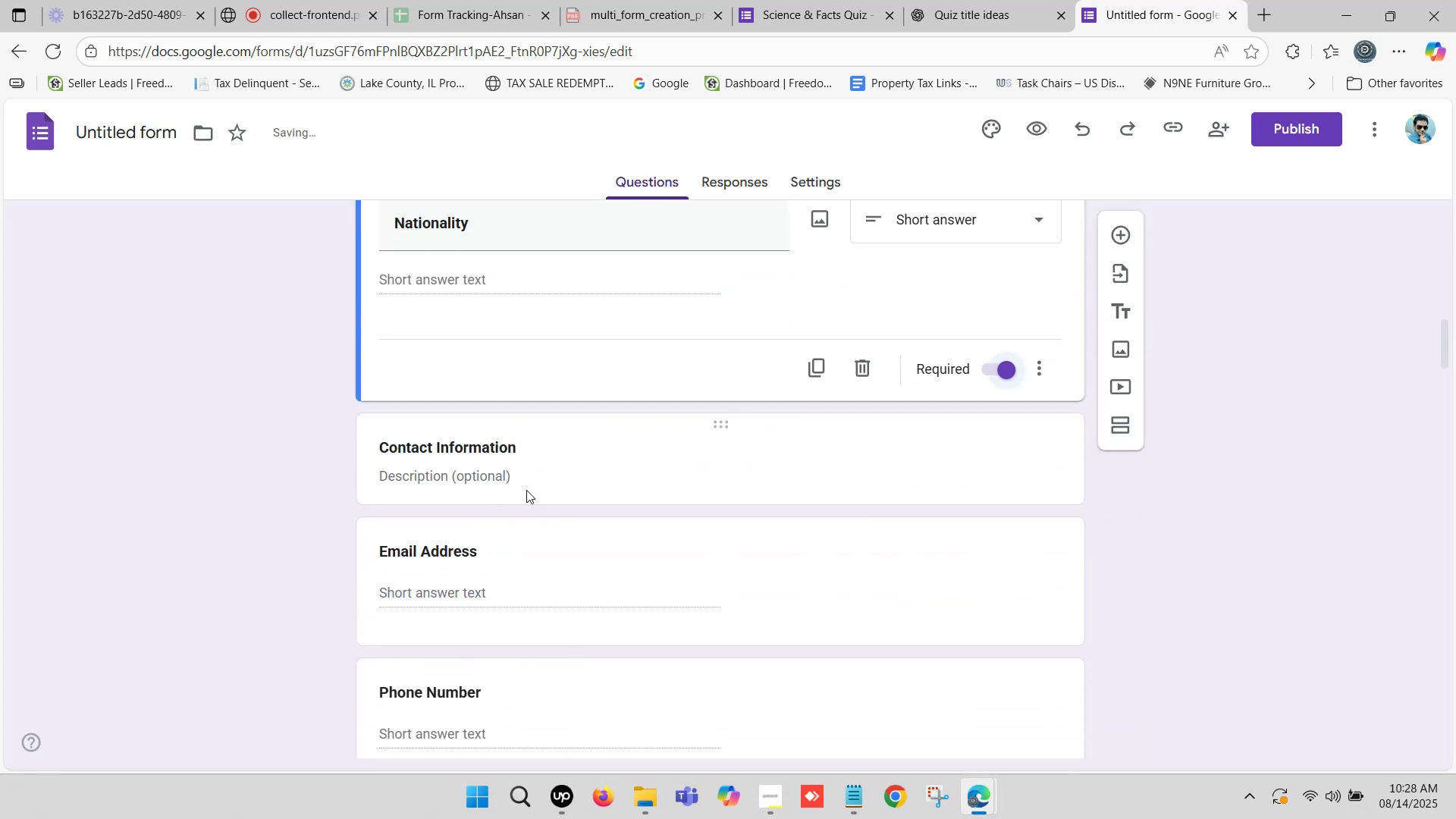 
left_click([539, 467])
 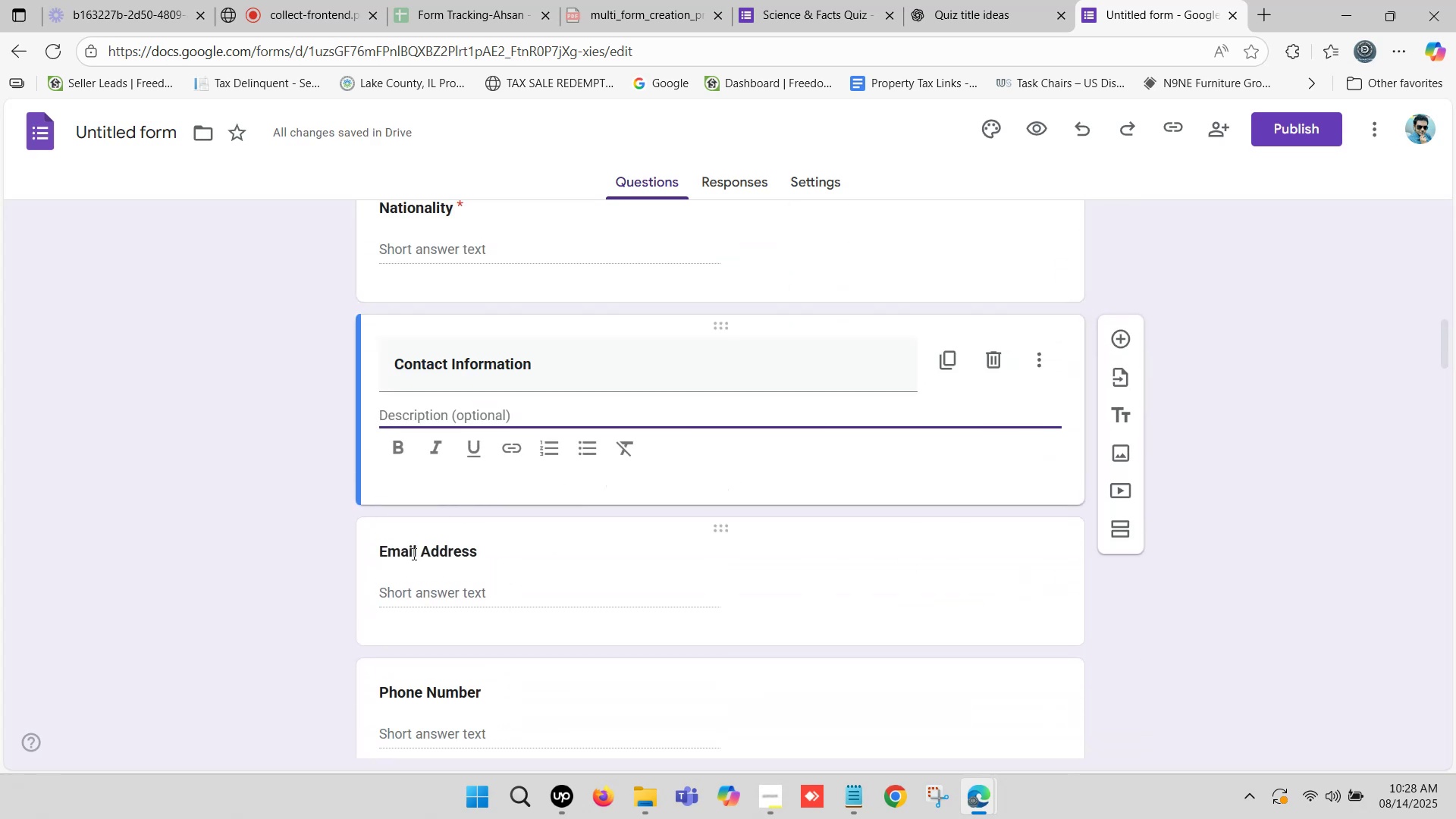 
left_click([442, 607])
 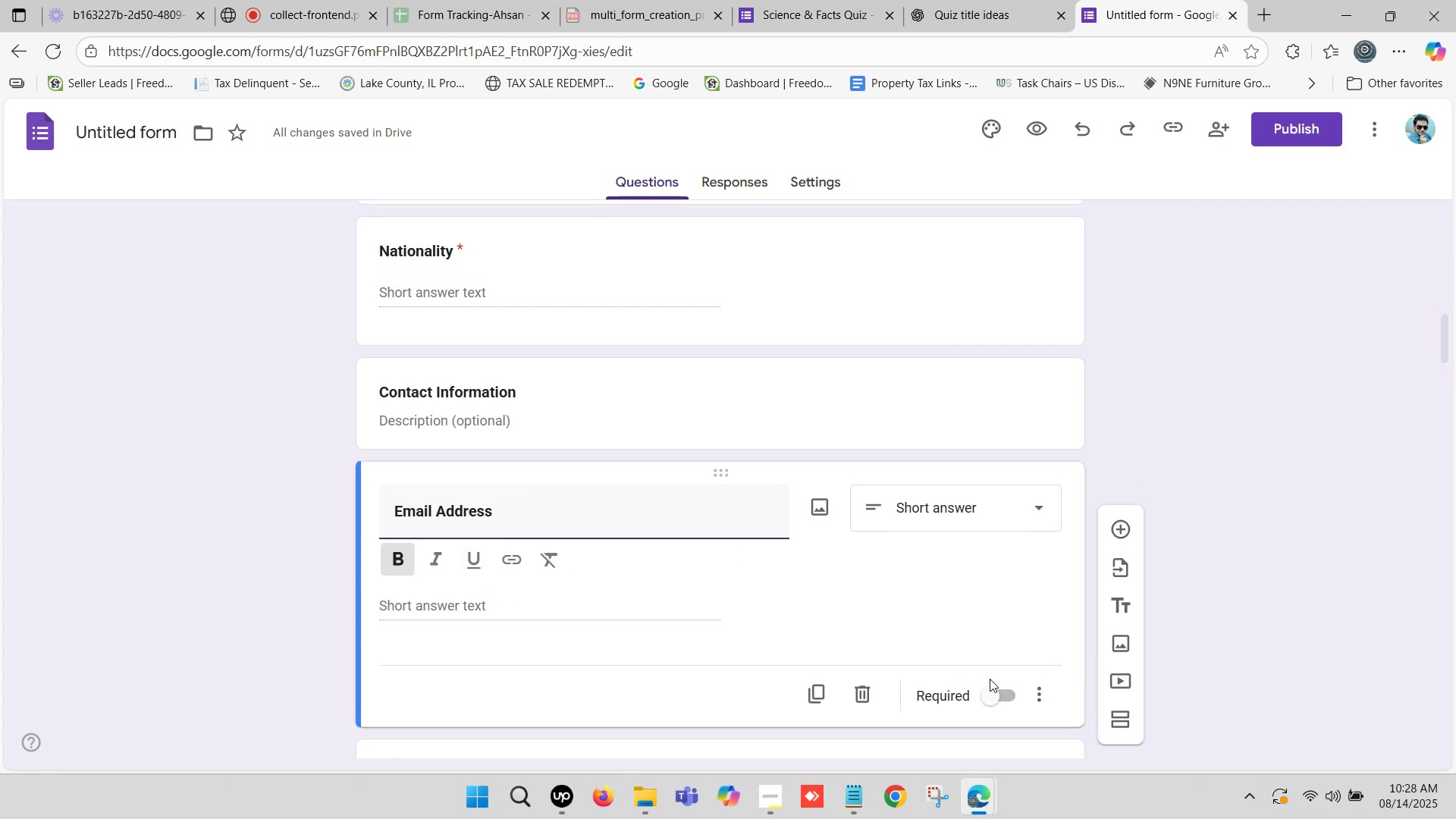 
left_click([996, 694])
 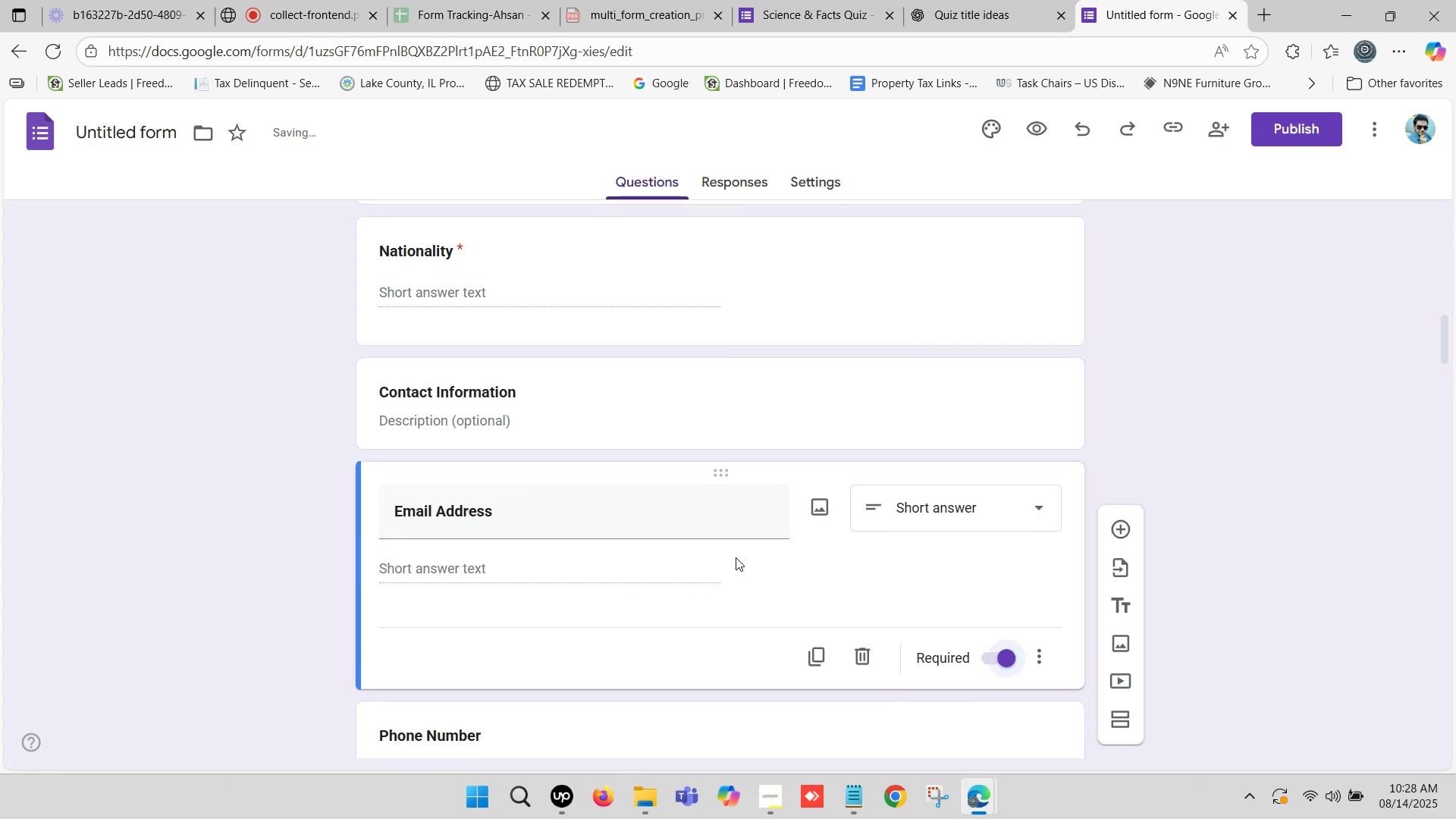 
scroll: coordinate [550, 532], scroll_direction: down, amount: 2.0
 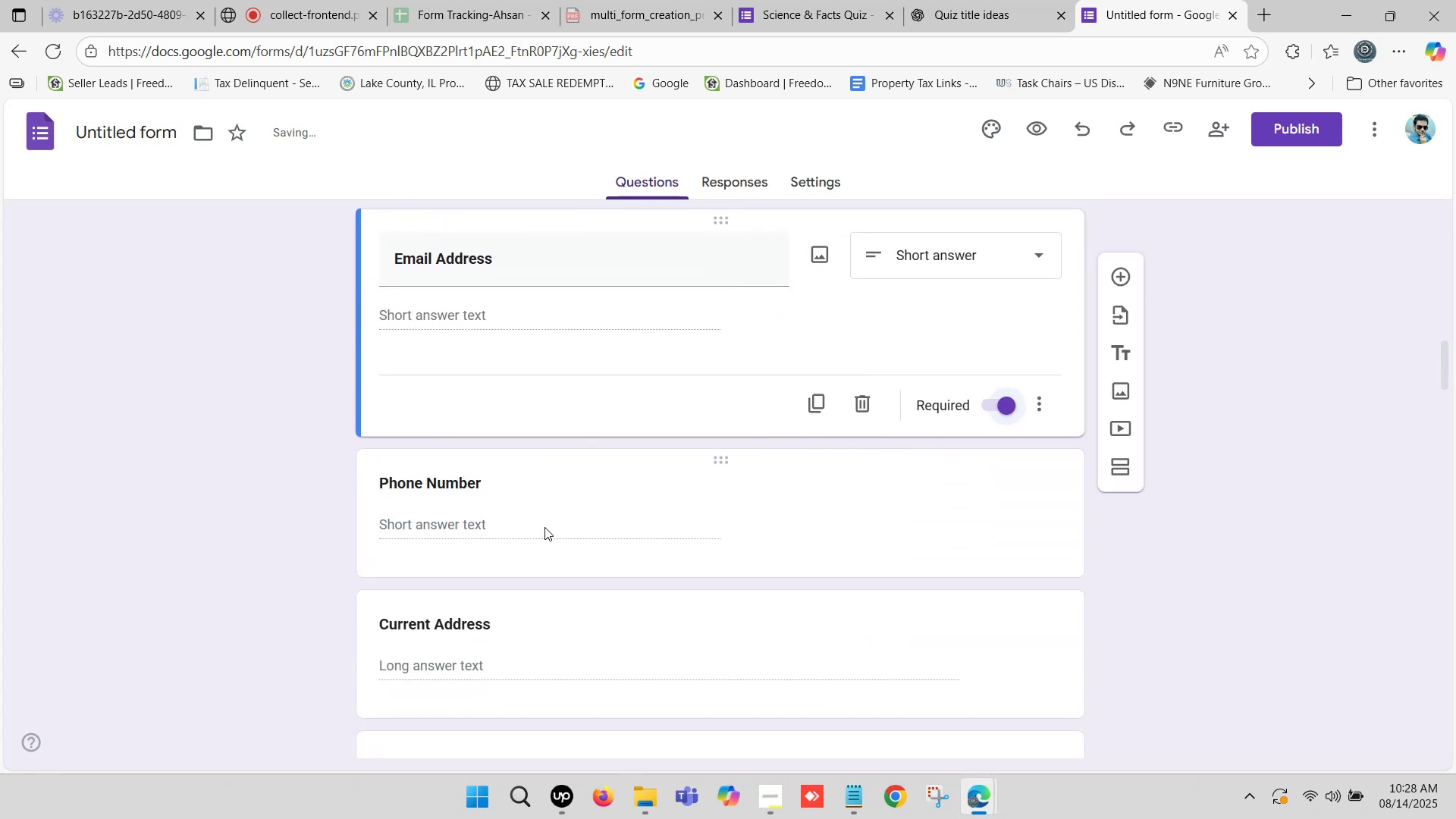 
left_click([549, 522])
 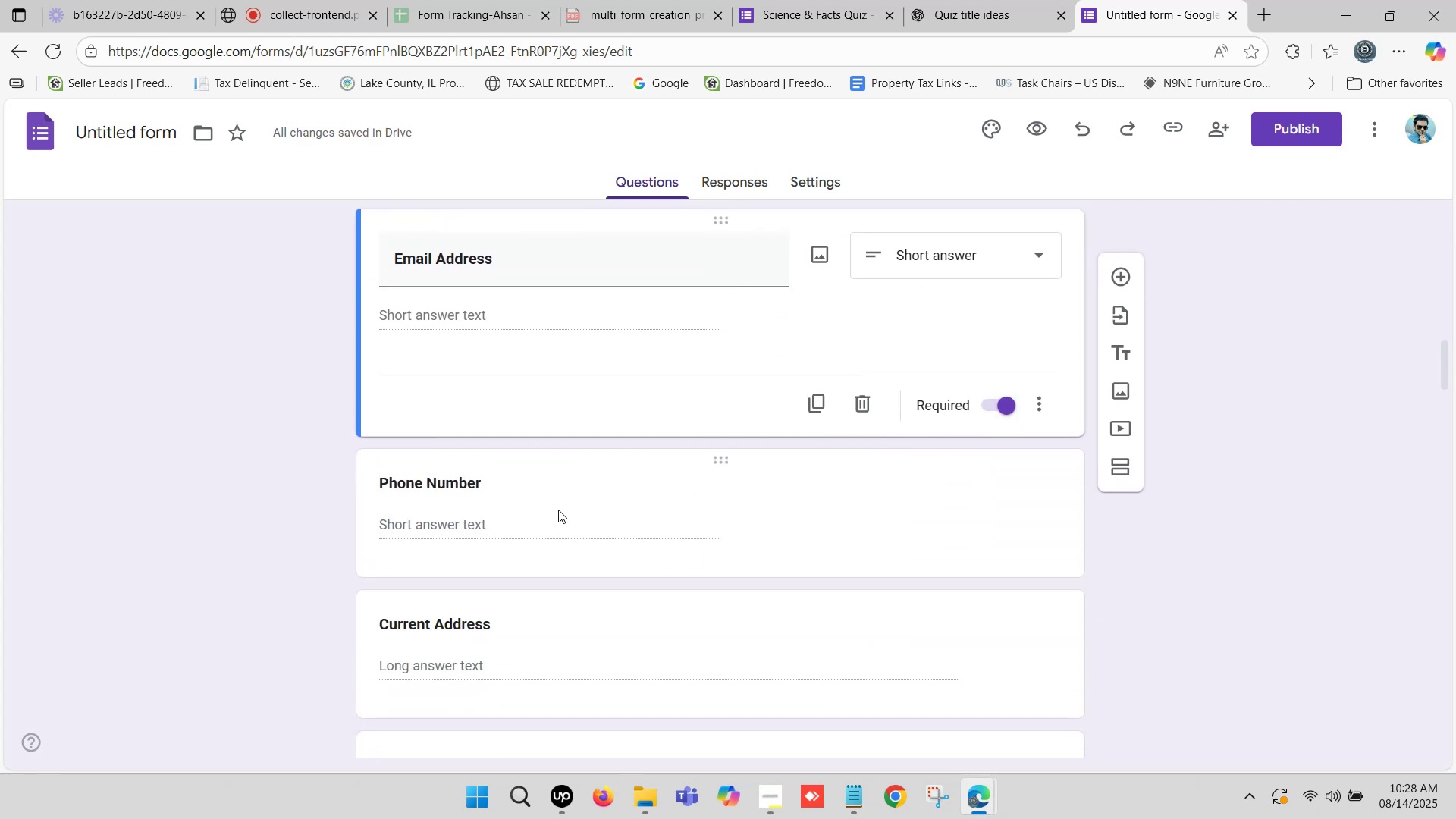 
left_click([560, 505])
 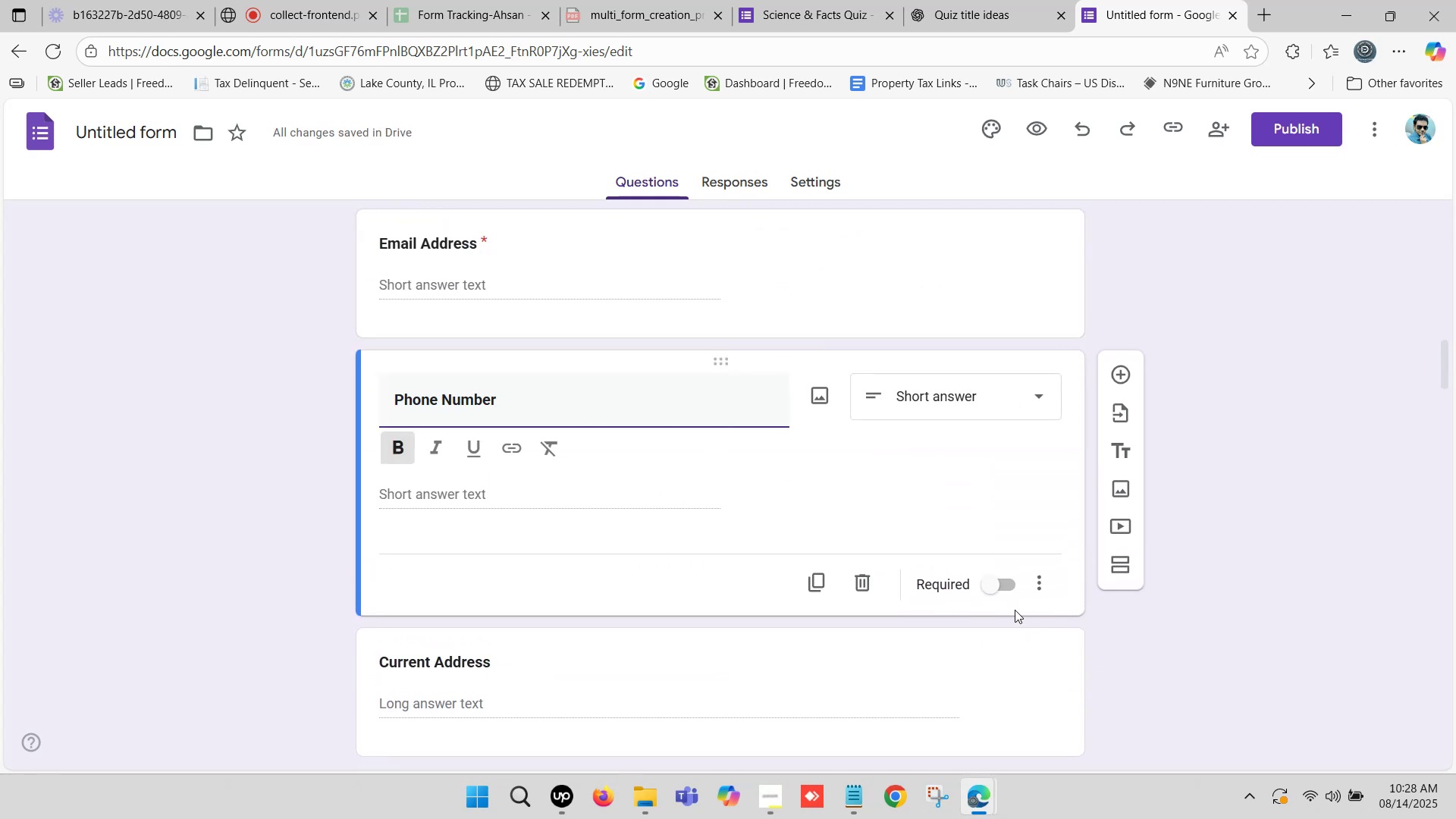 
left_click([998, 582])
 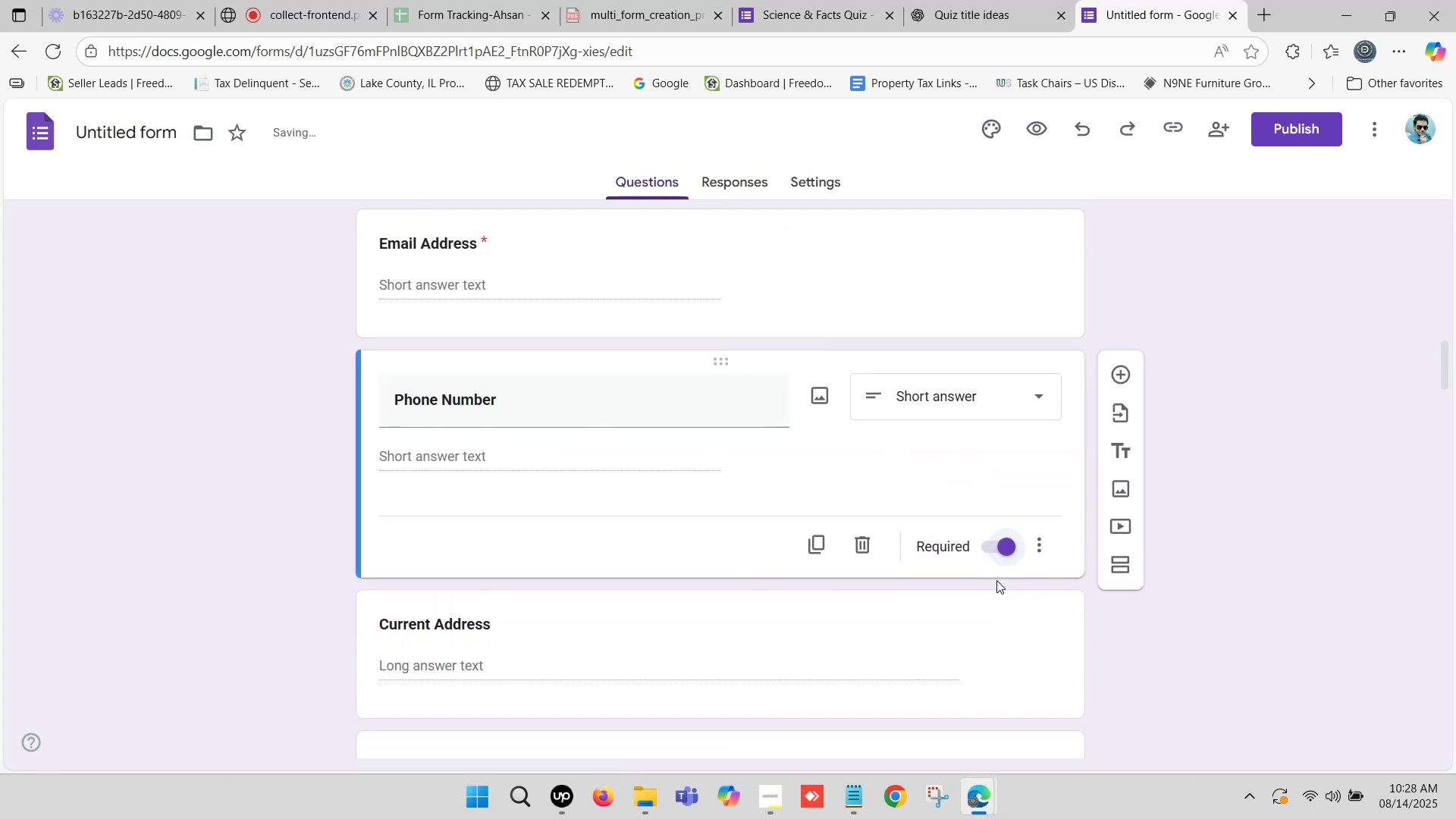 
scroll: coordinate [585, 552], scroll_direction: down, amount: 1.0
 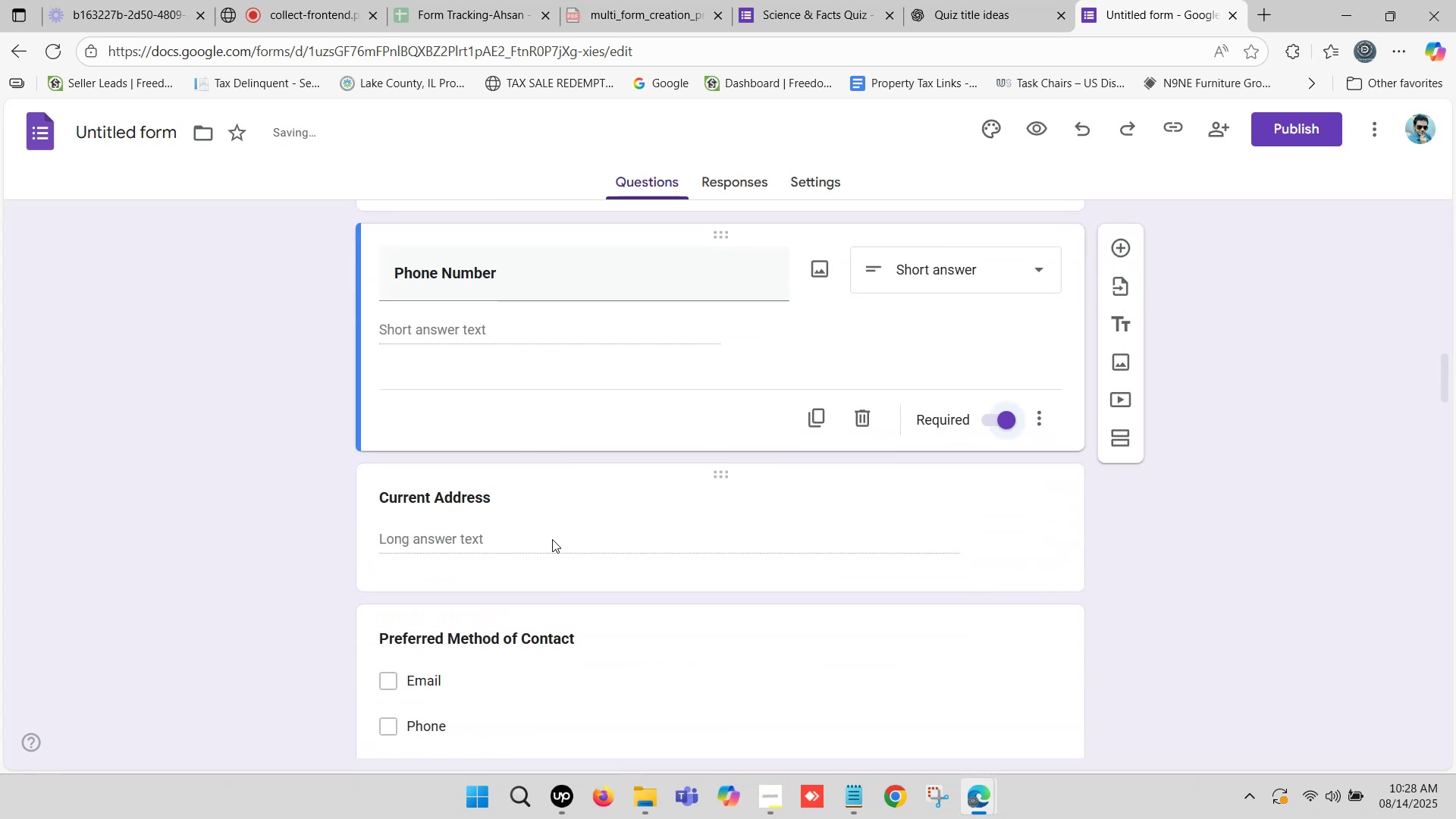 
left_click([556, 532])
 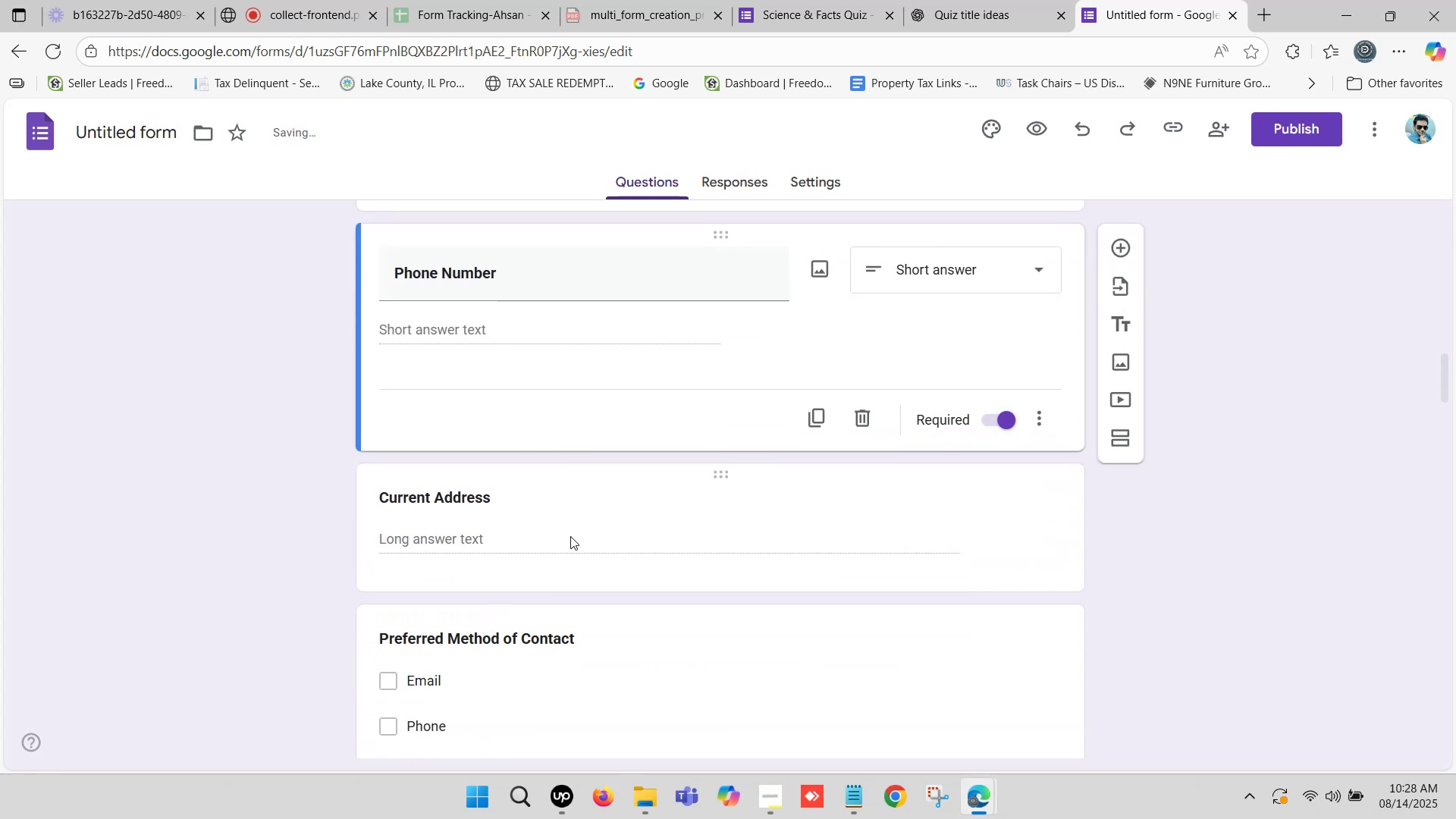 
left_click([593, 519])
 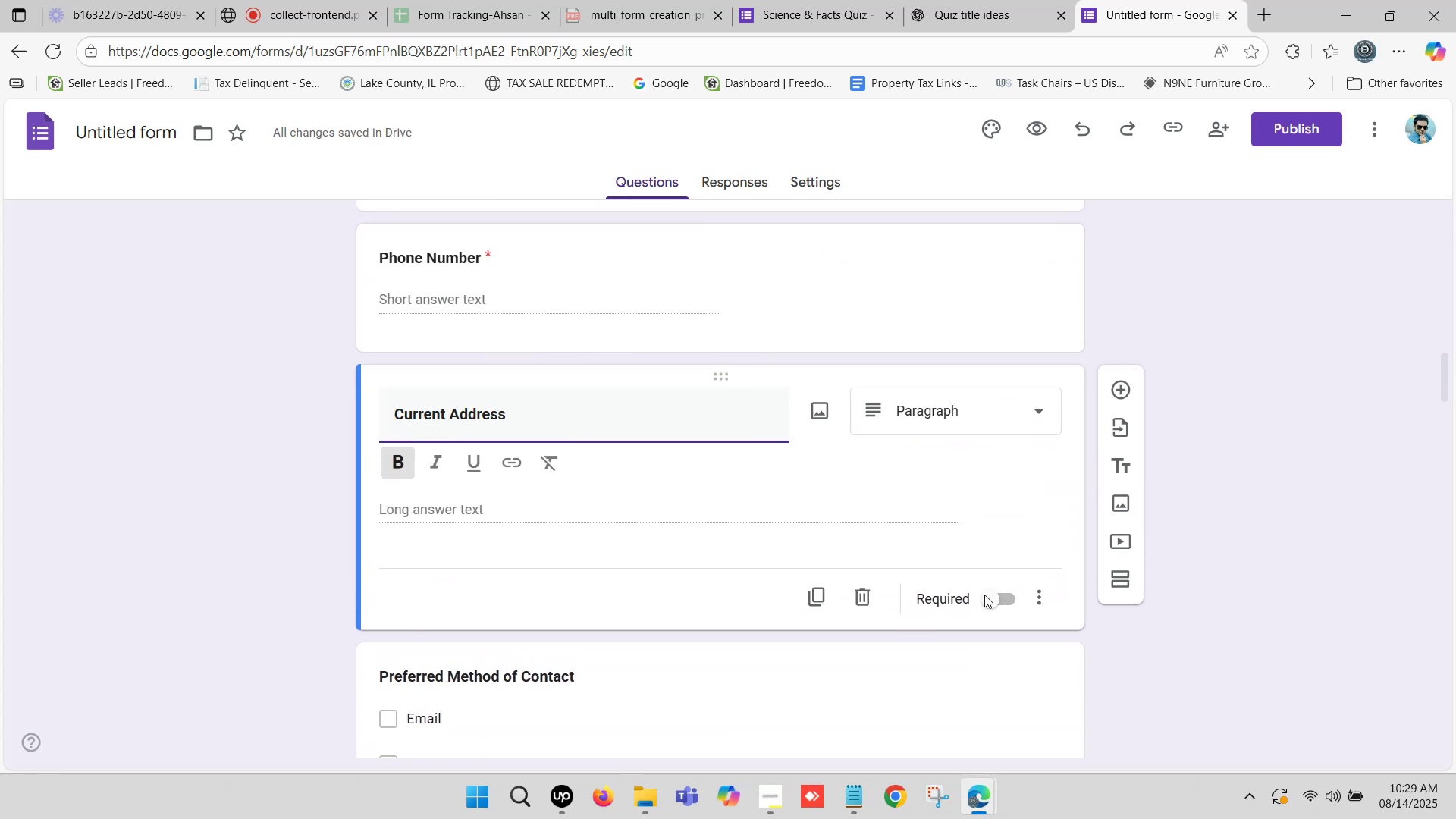 
left_click([990, 598])
 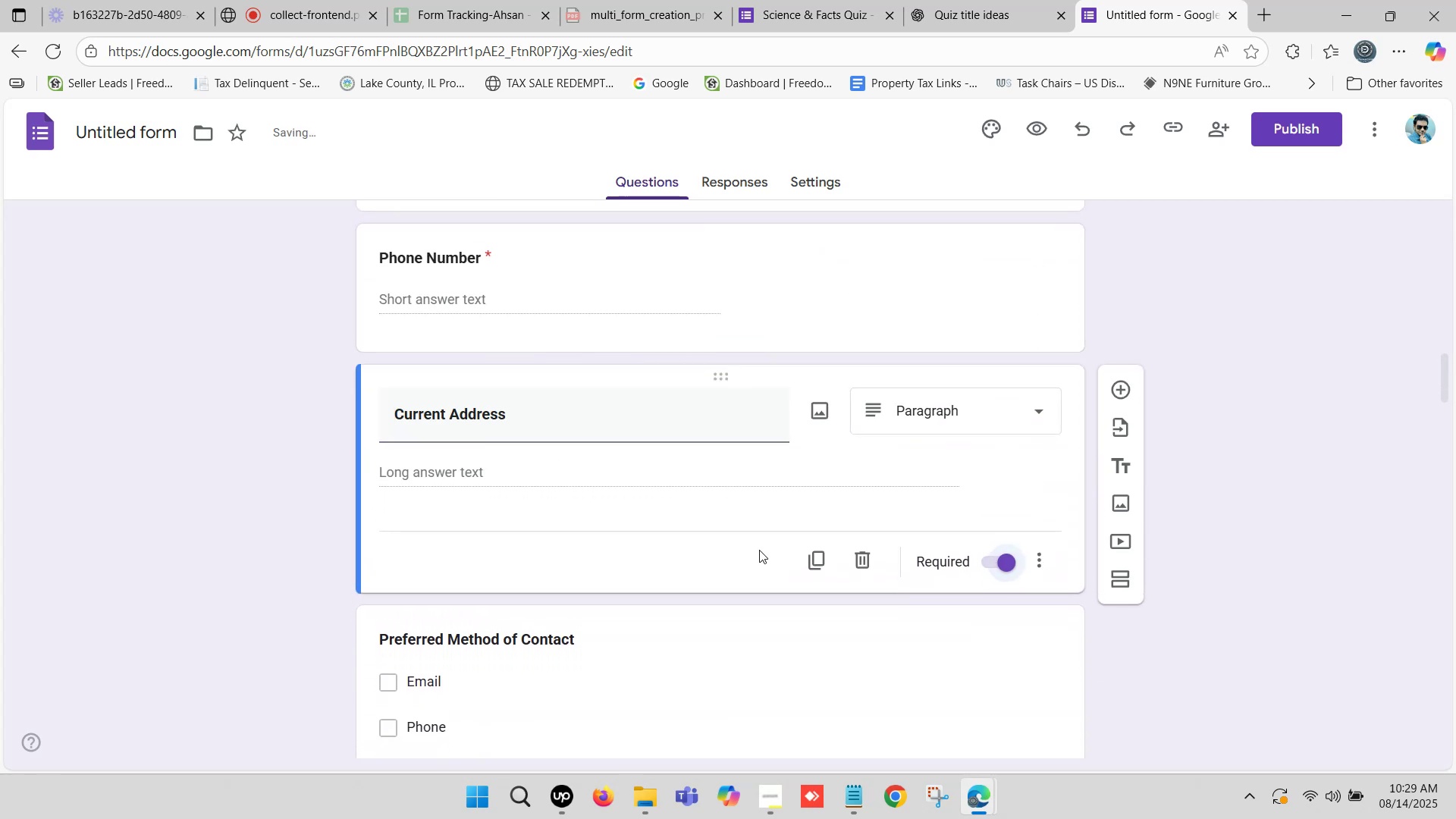 
scroll: coordinate [518, 541], scroll_direction: down, amount: 2.0
 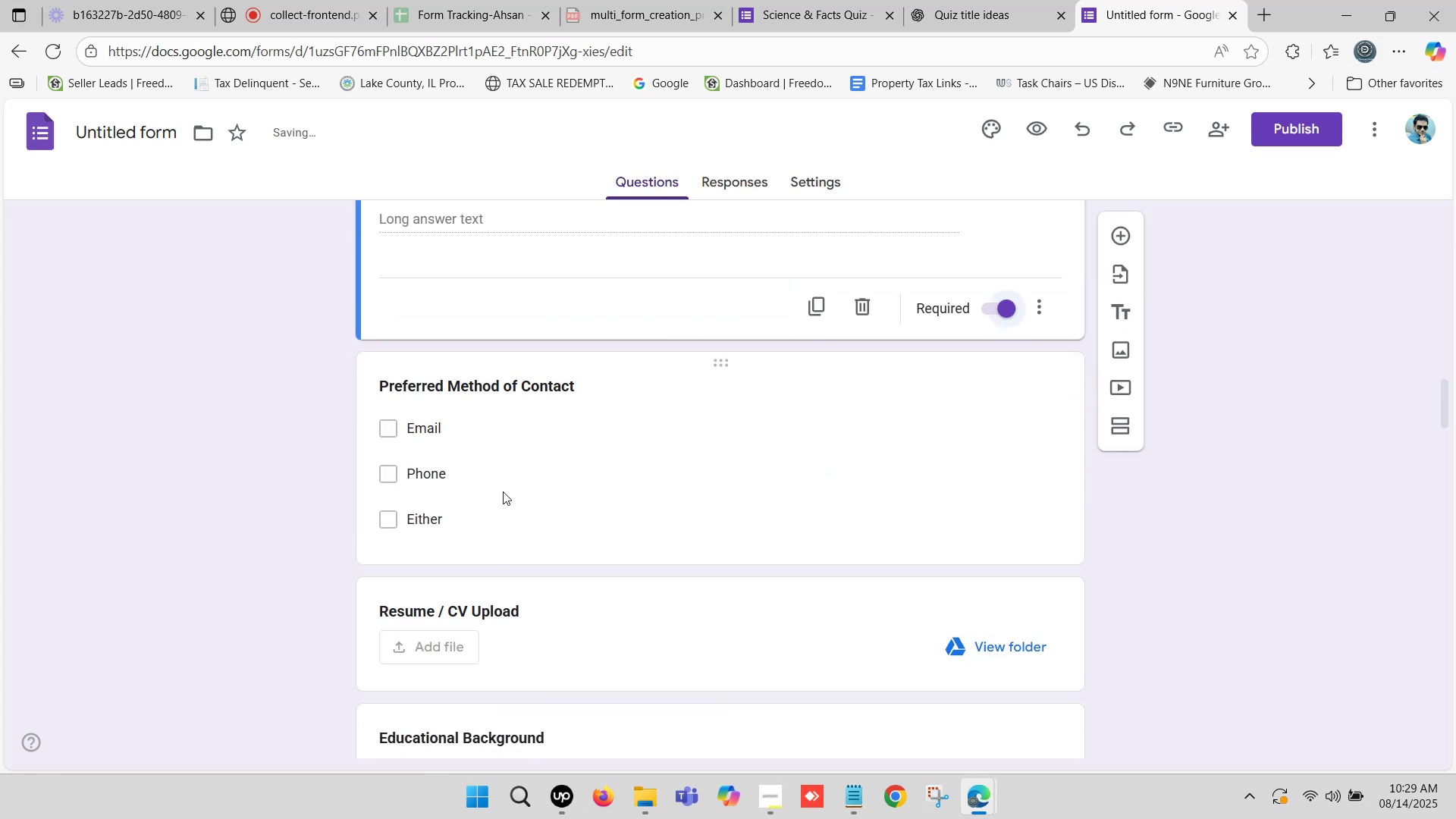 
left_click([516, 461])
 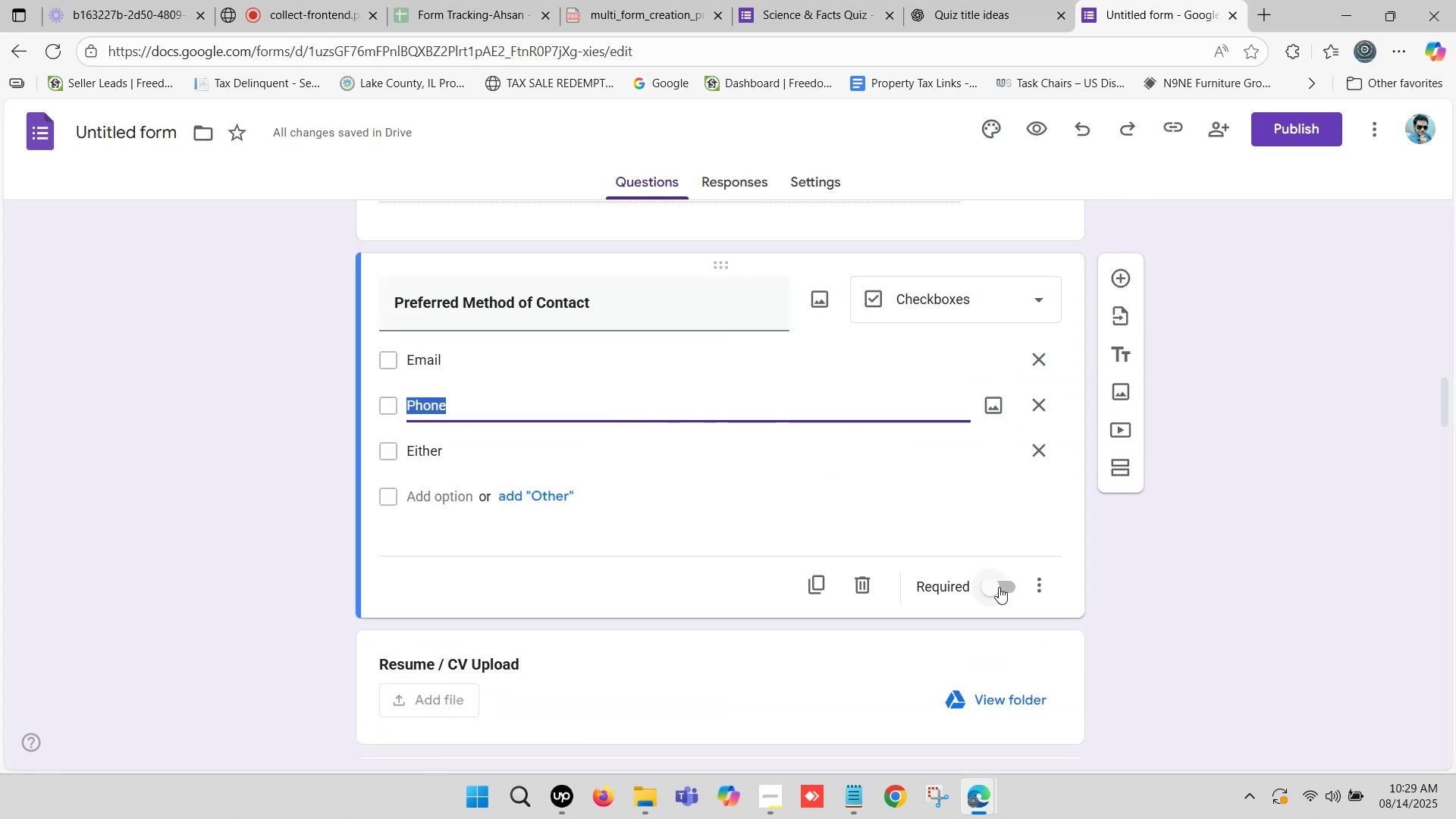 
scroll: coordinate [574, 522], scroll_direction: down, amount: 3.0
 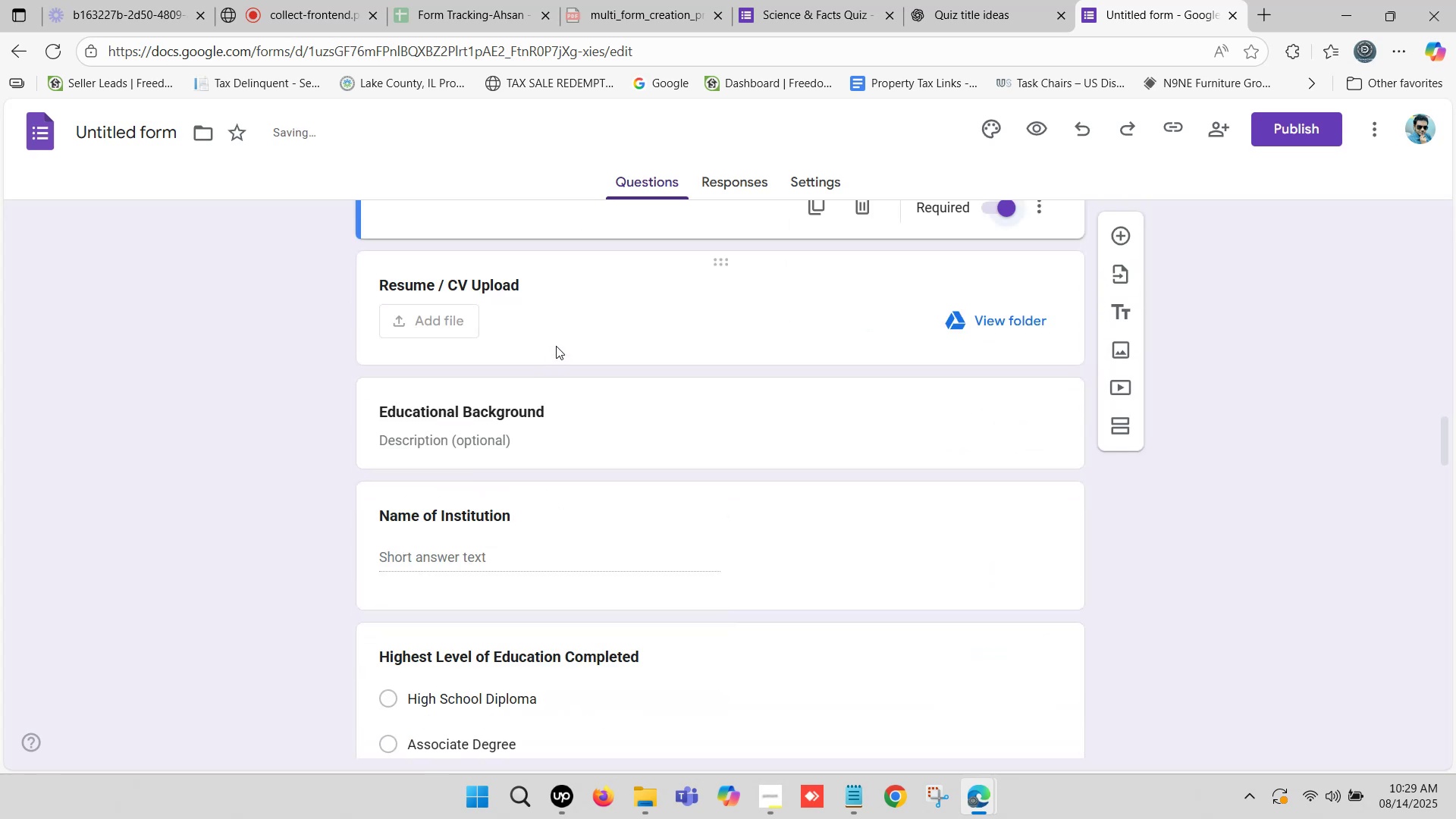 
left_click([579, 307])
 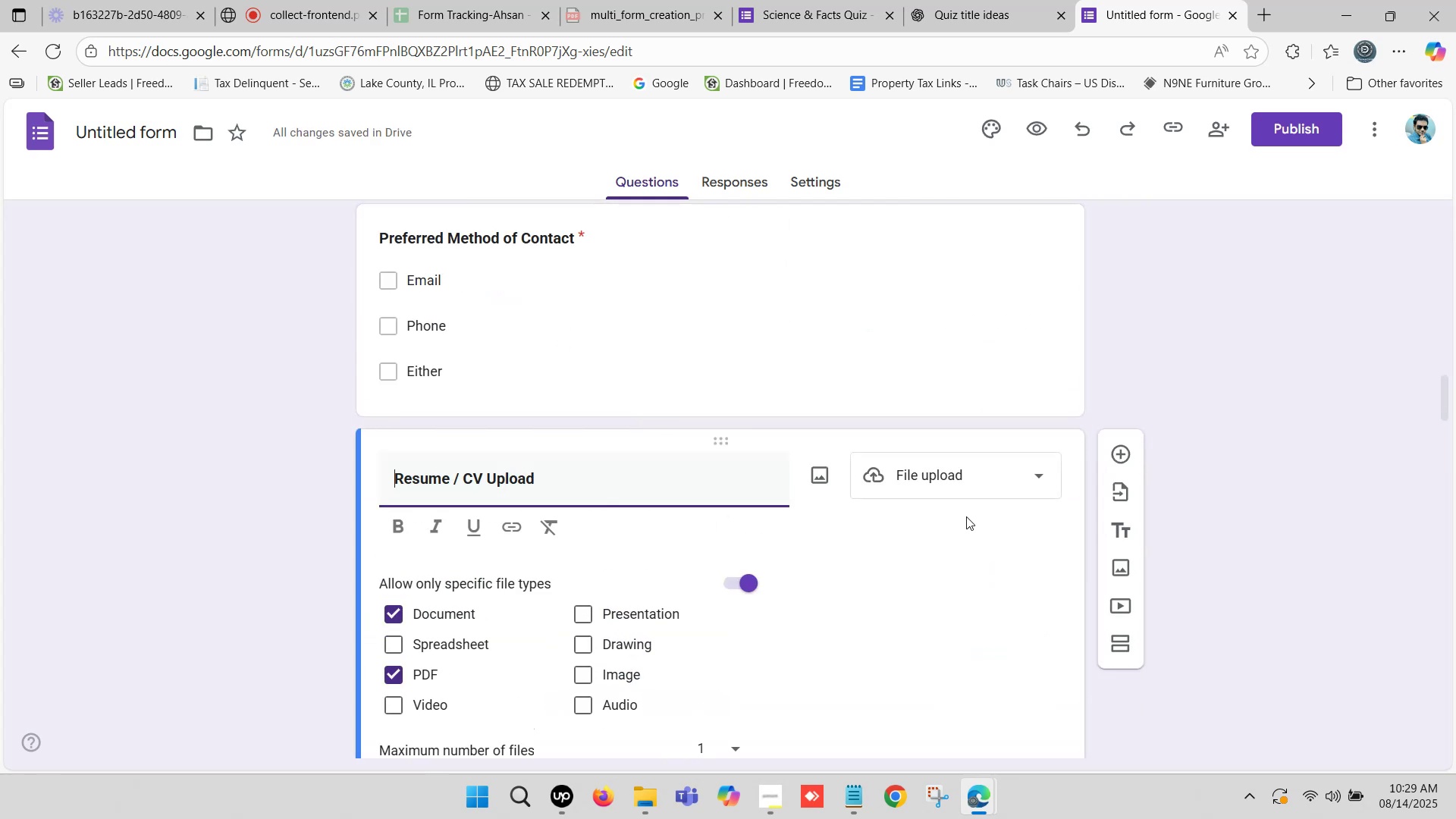 
scroll: coordinate [918, 665], scroll_direction: down, amount: 2.0
 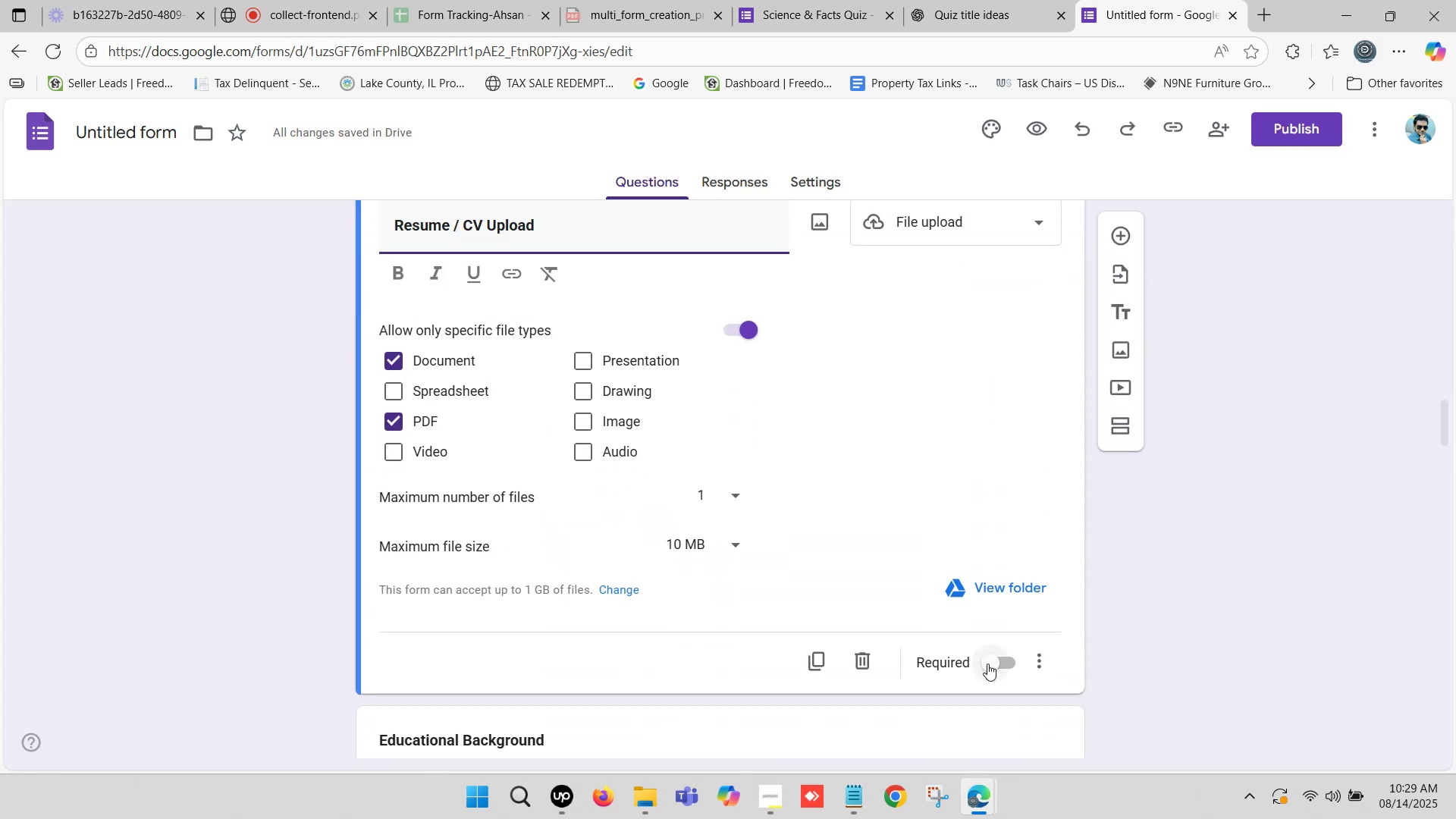 
left_click([987, 664])
 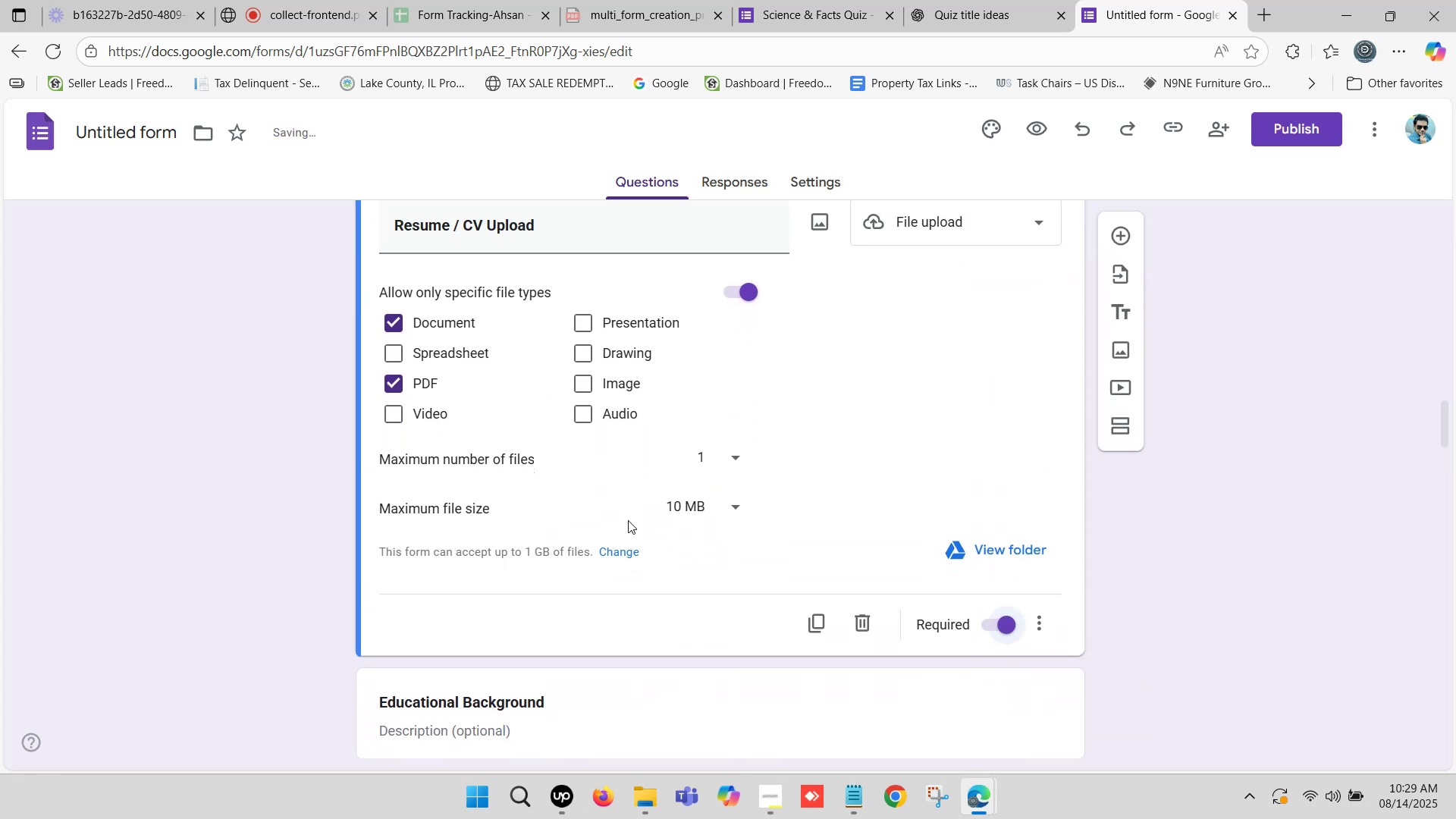 
scroll: coordinate [653, 466], scroll_direction: down, amount: 2.0
 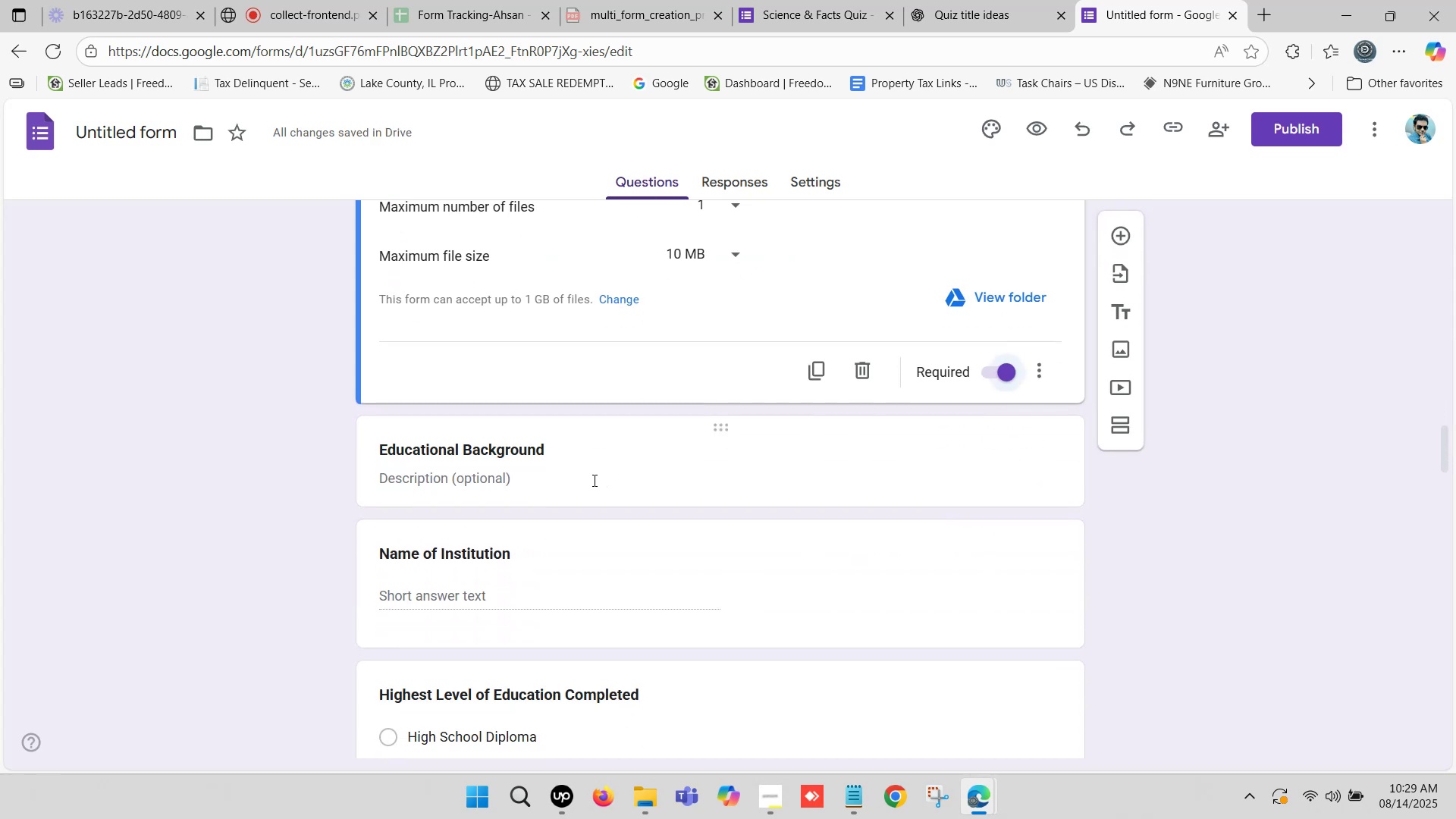 
left_click([595, 479])
 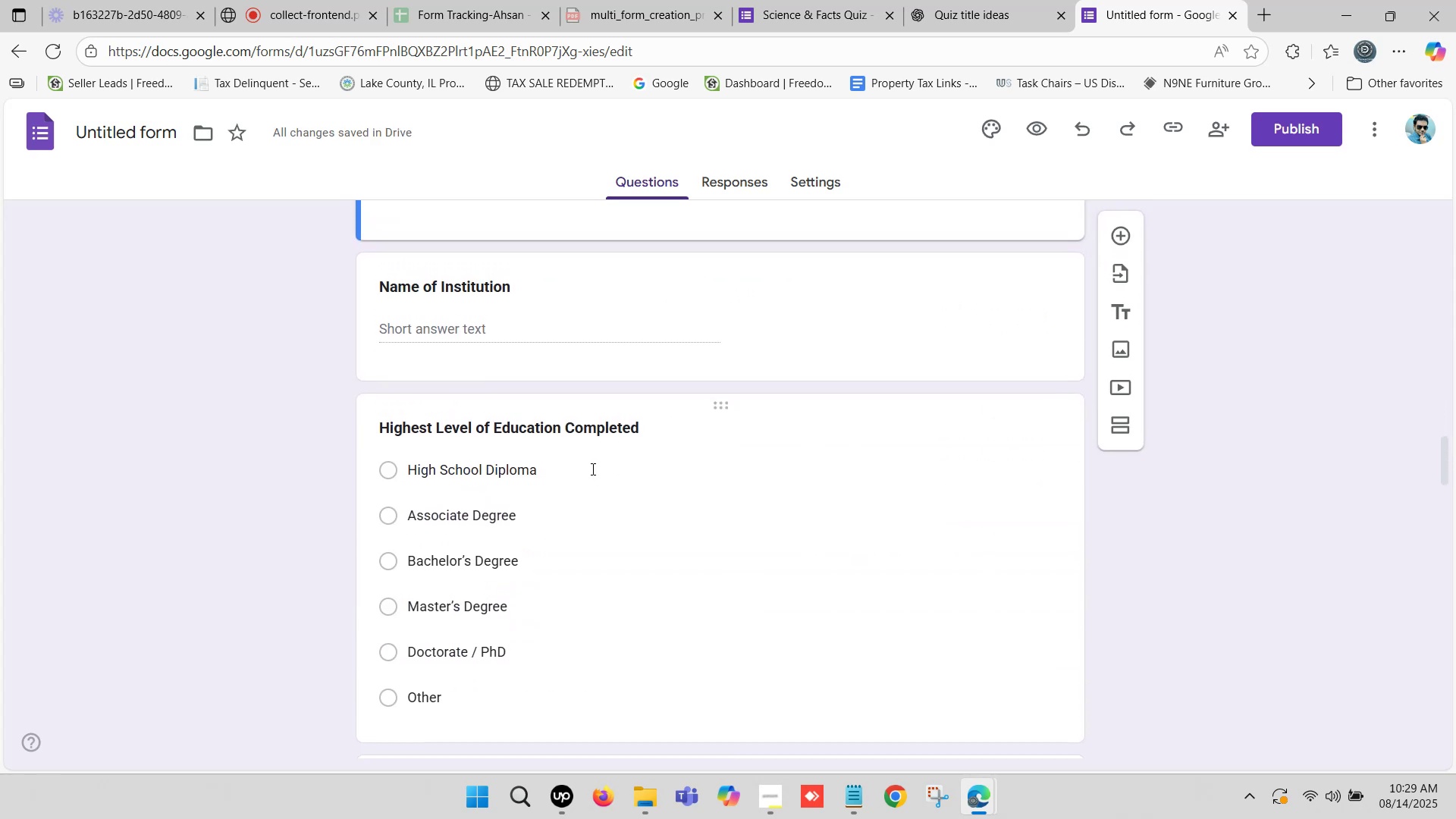 
scroll: coordinate [585, 447], scroll_direction: up, amount: 1.0
 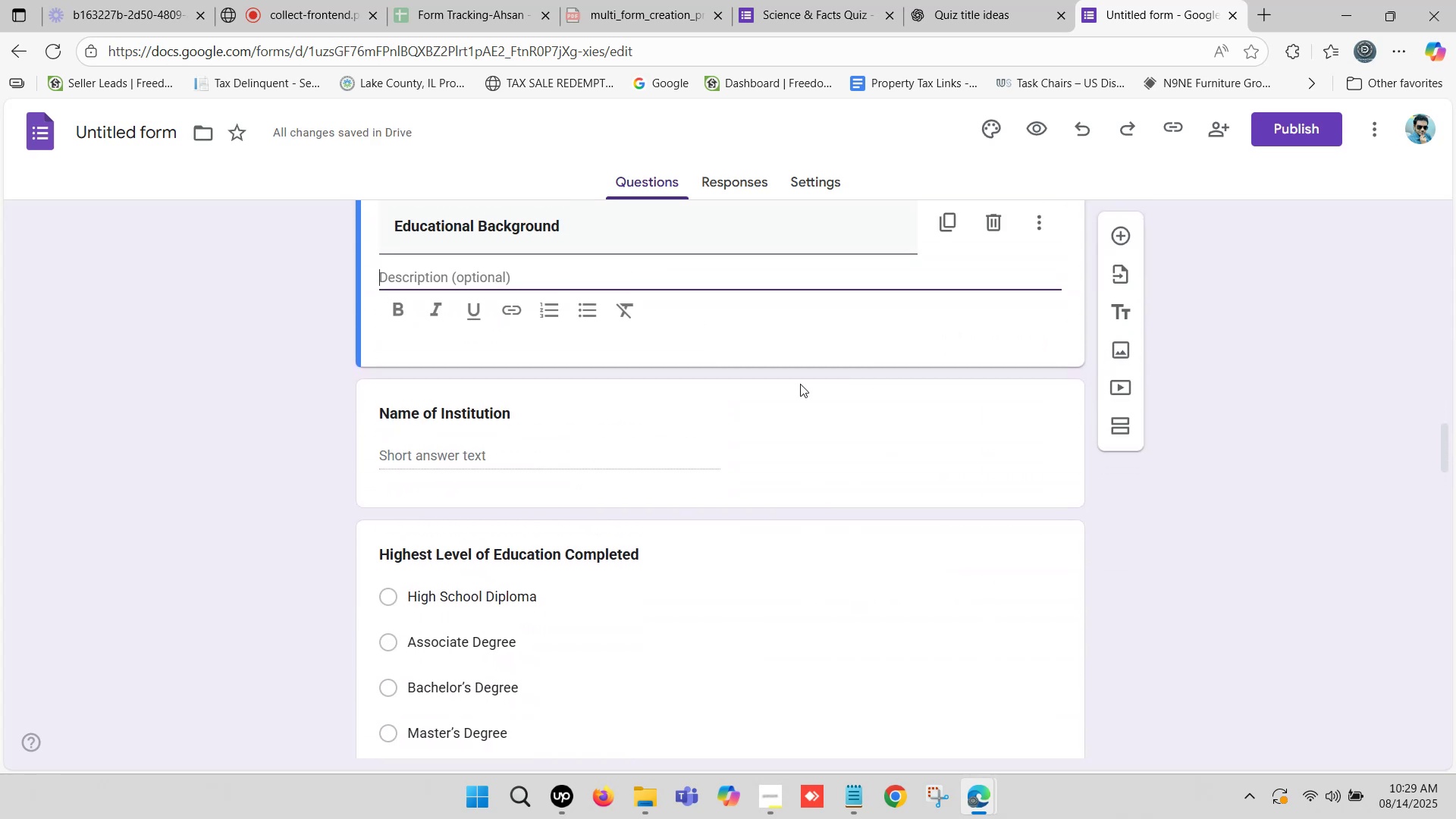 
left_click([563, 429])
 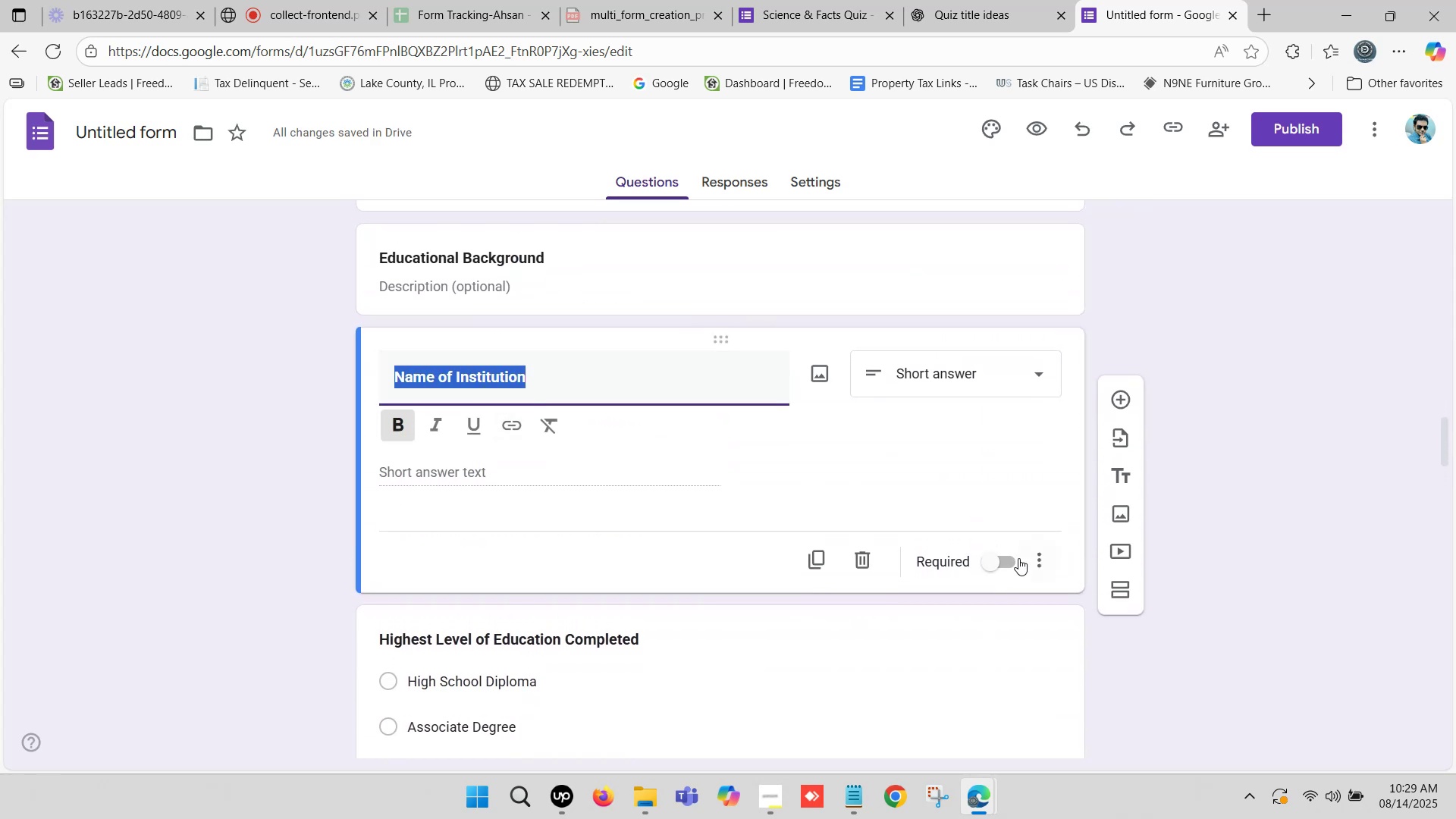 
left_click([994, 559])
 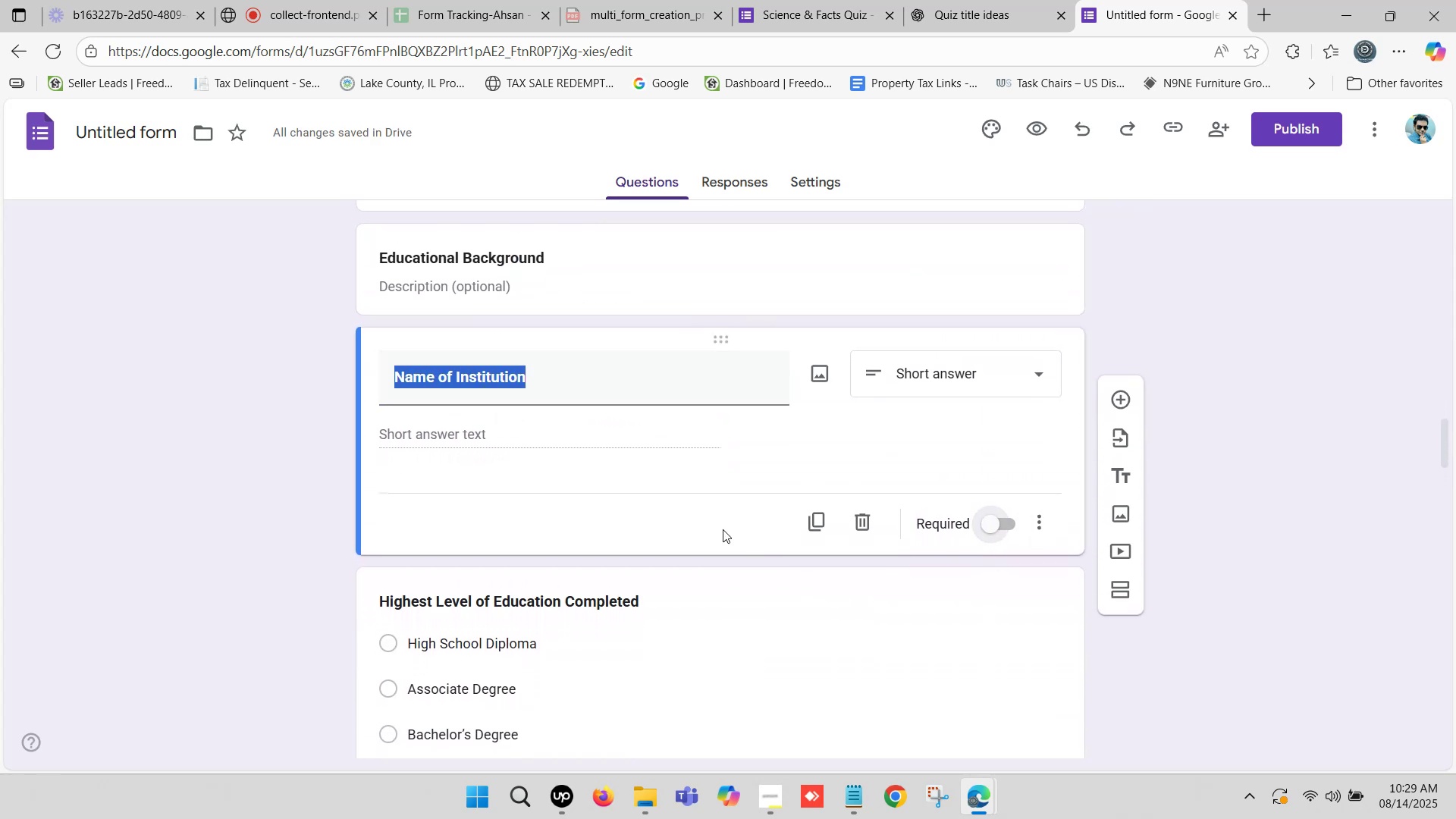 
scroll: coordinate [683, 502], scroll_direction: down, amount: 1.0
 